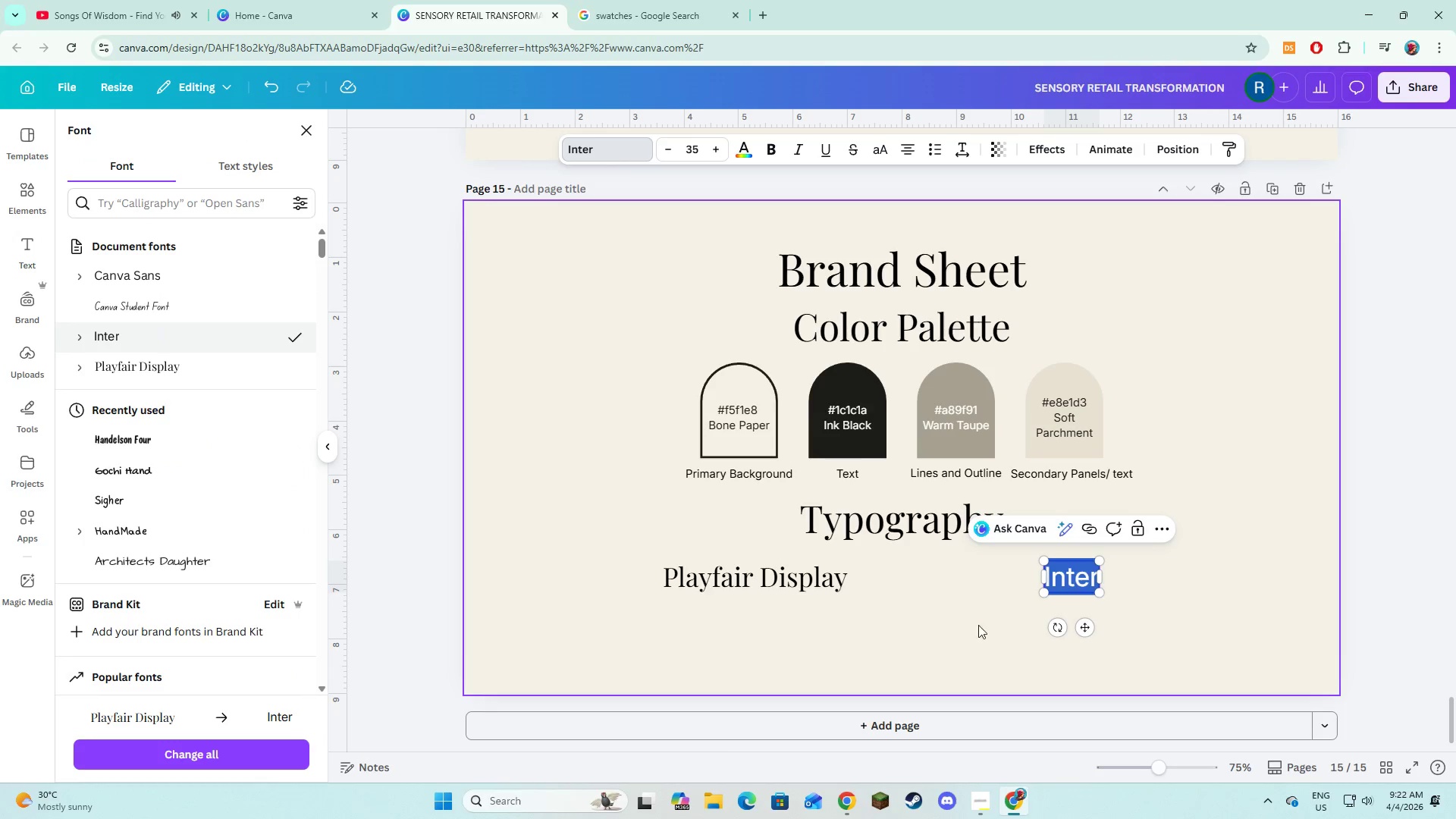 
left_click([1019, 679])
 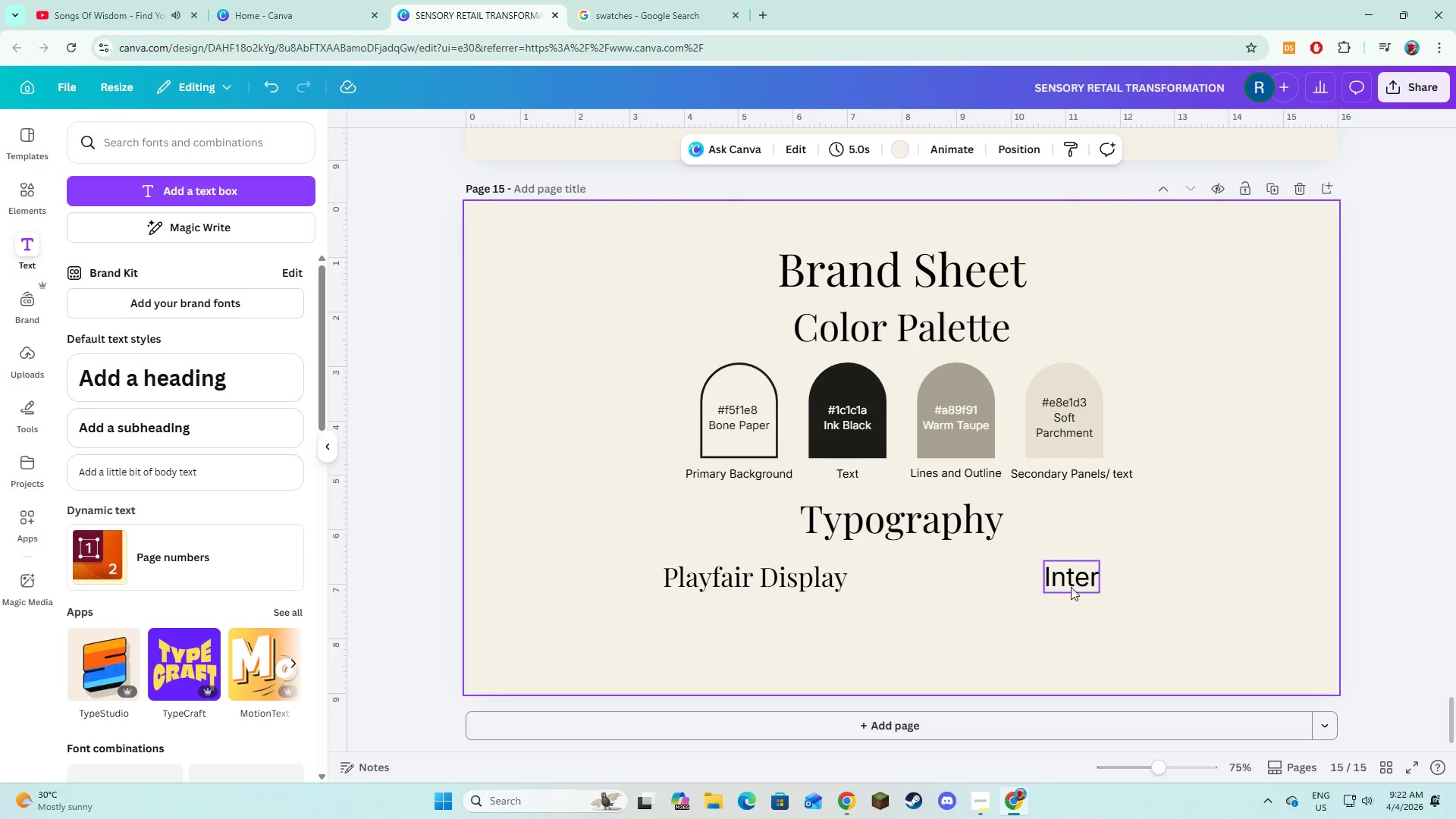 
left_click([1071, 587])
 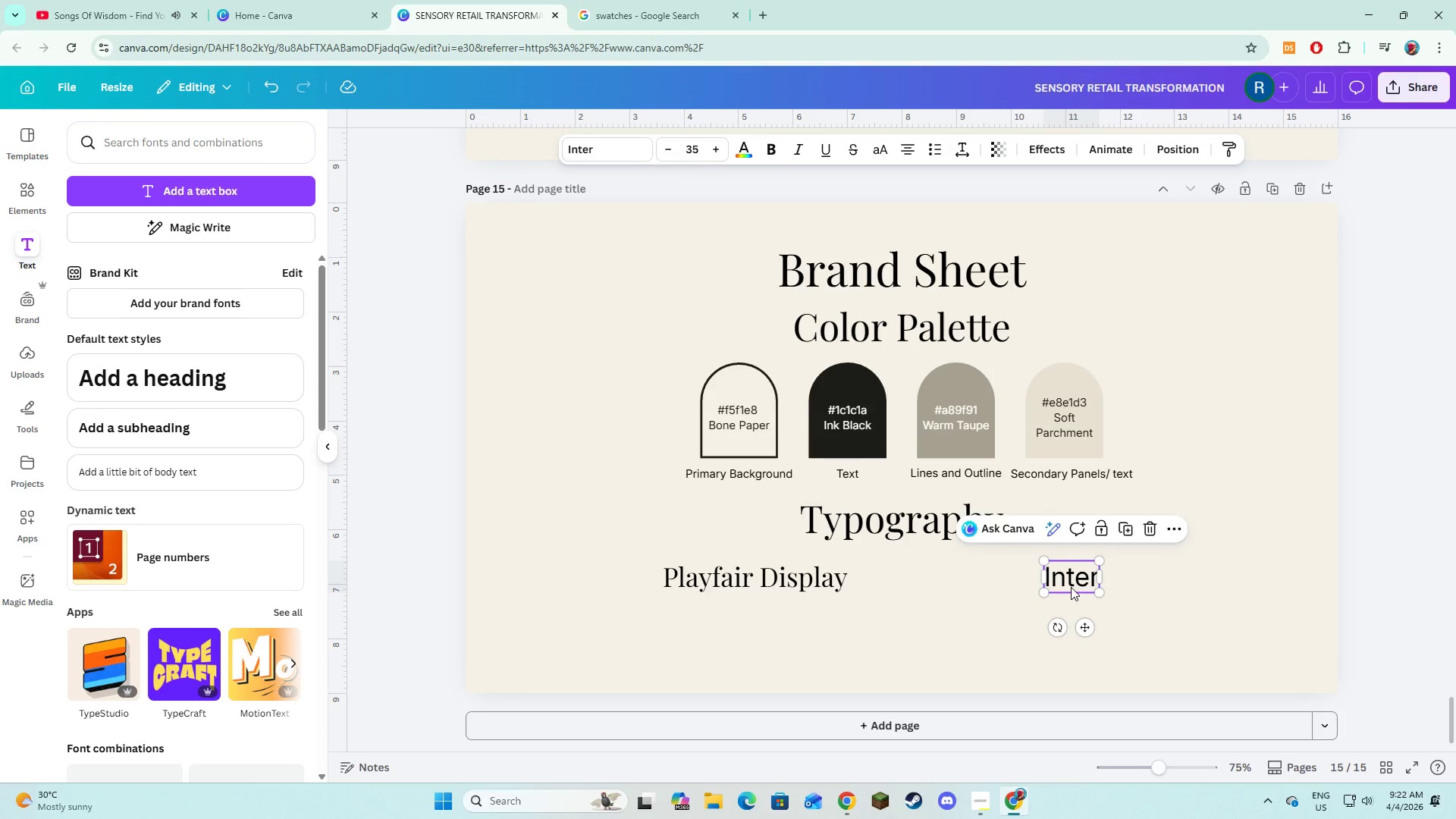 
left_click([958, 645])
 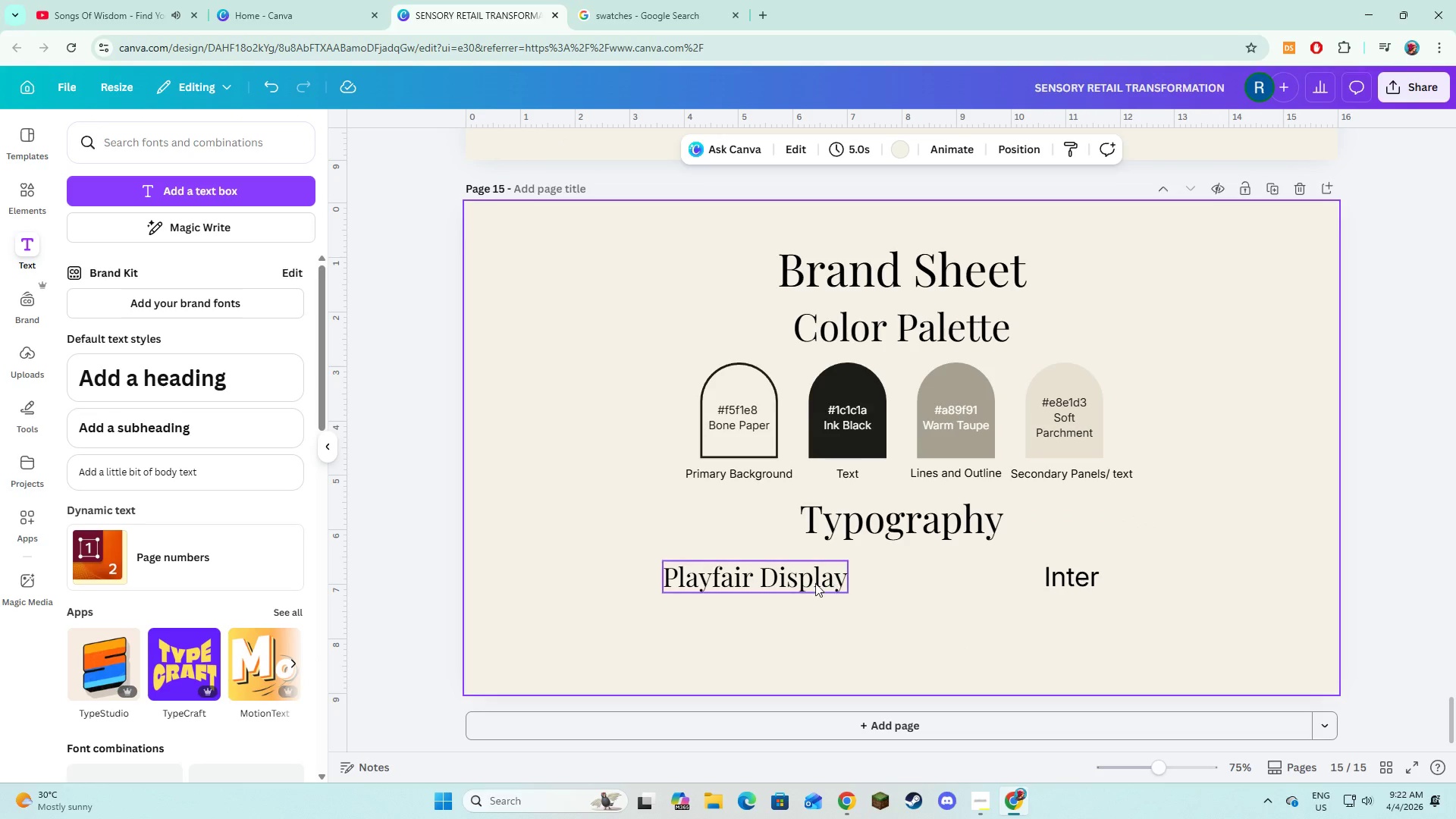 
left_click([803, 587])
 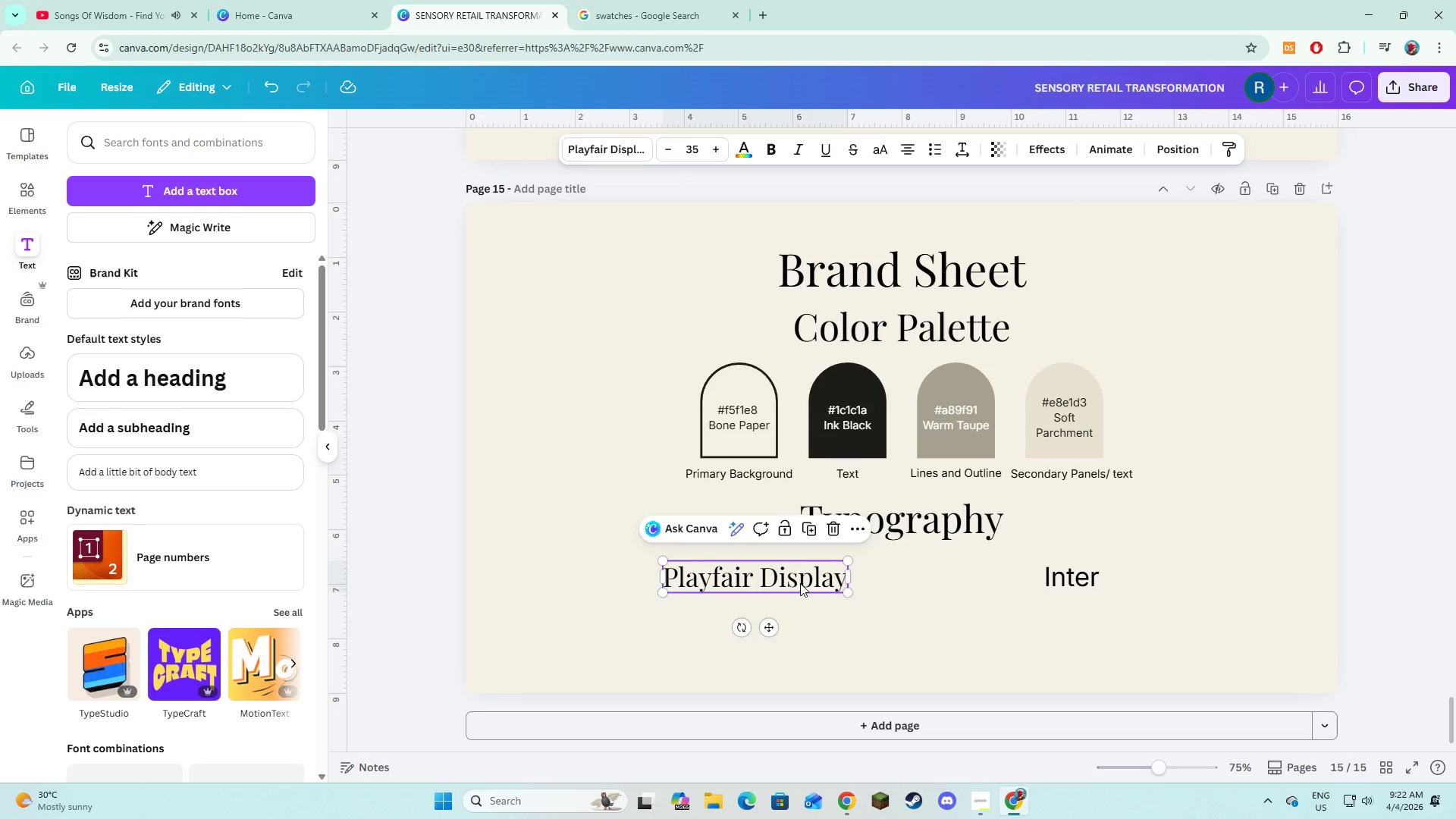 
left_click_drag(start_coordinate=[802, 584], to_coordinate=[704, 586])
 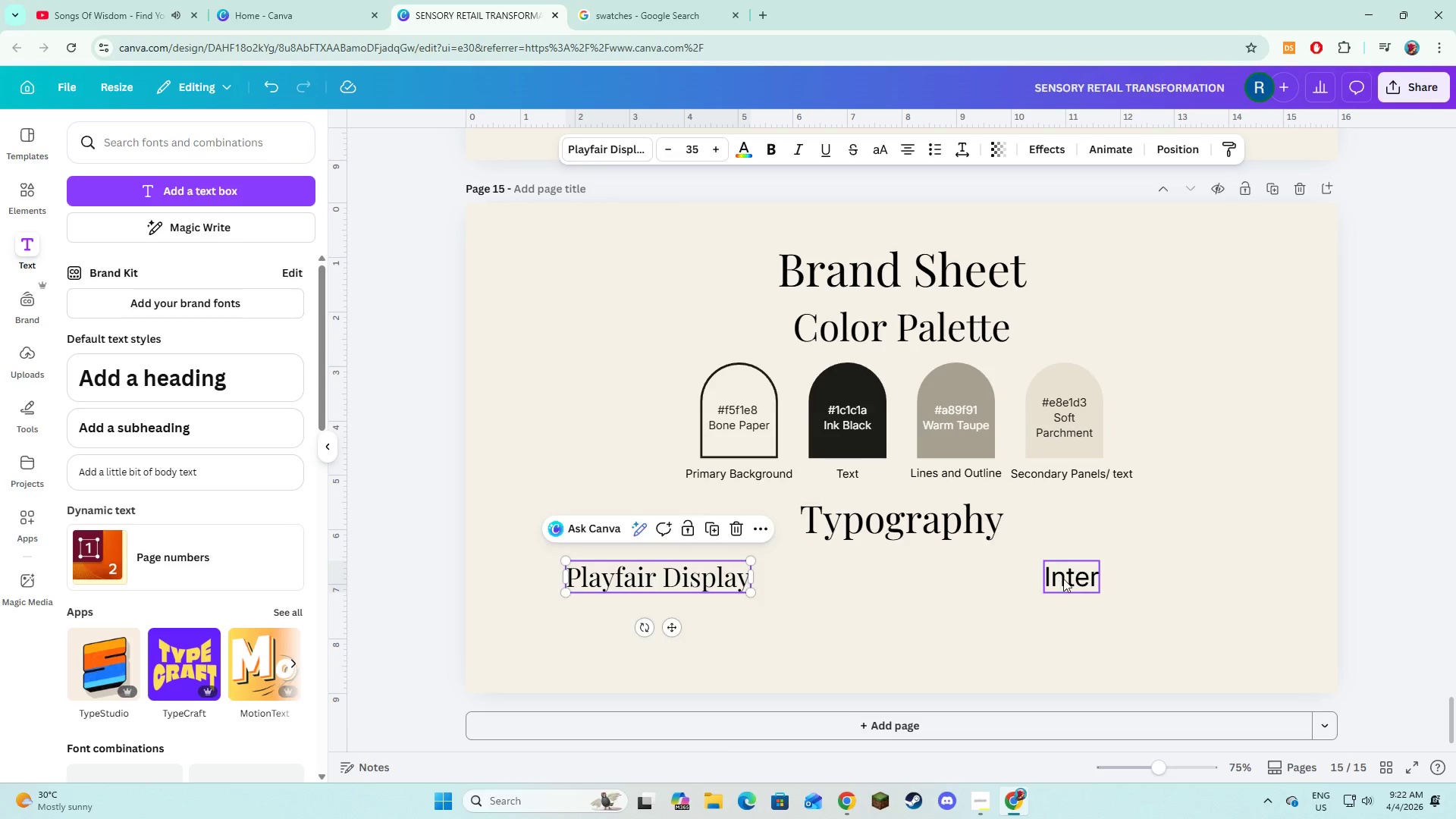 
left_click_drag(start_coordinate=[1063, 579], to_coordinate=[867, 581])
 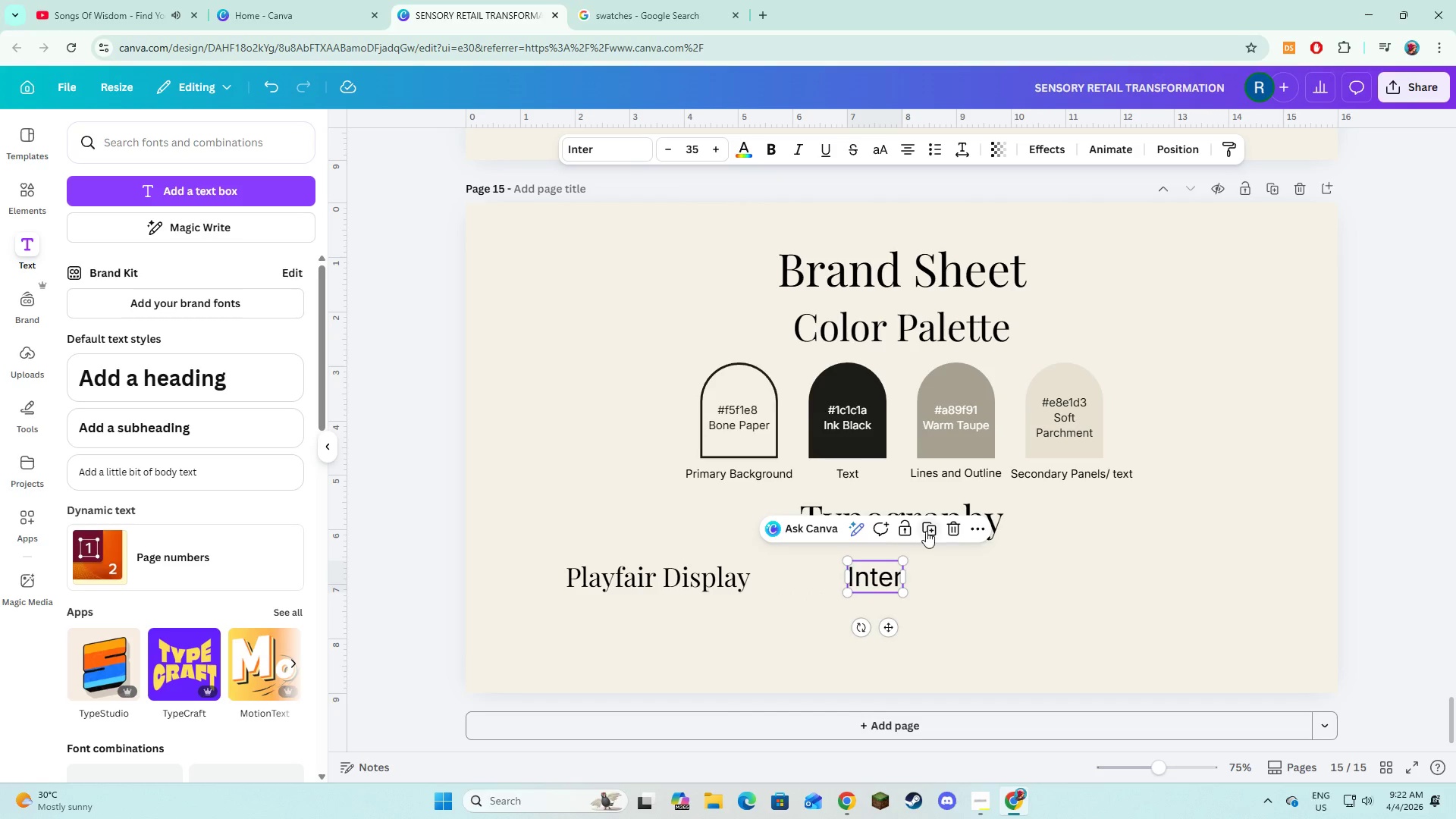 
left_click([927, 531])
 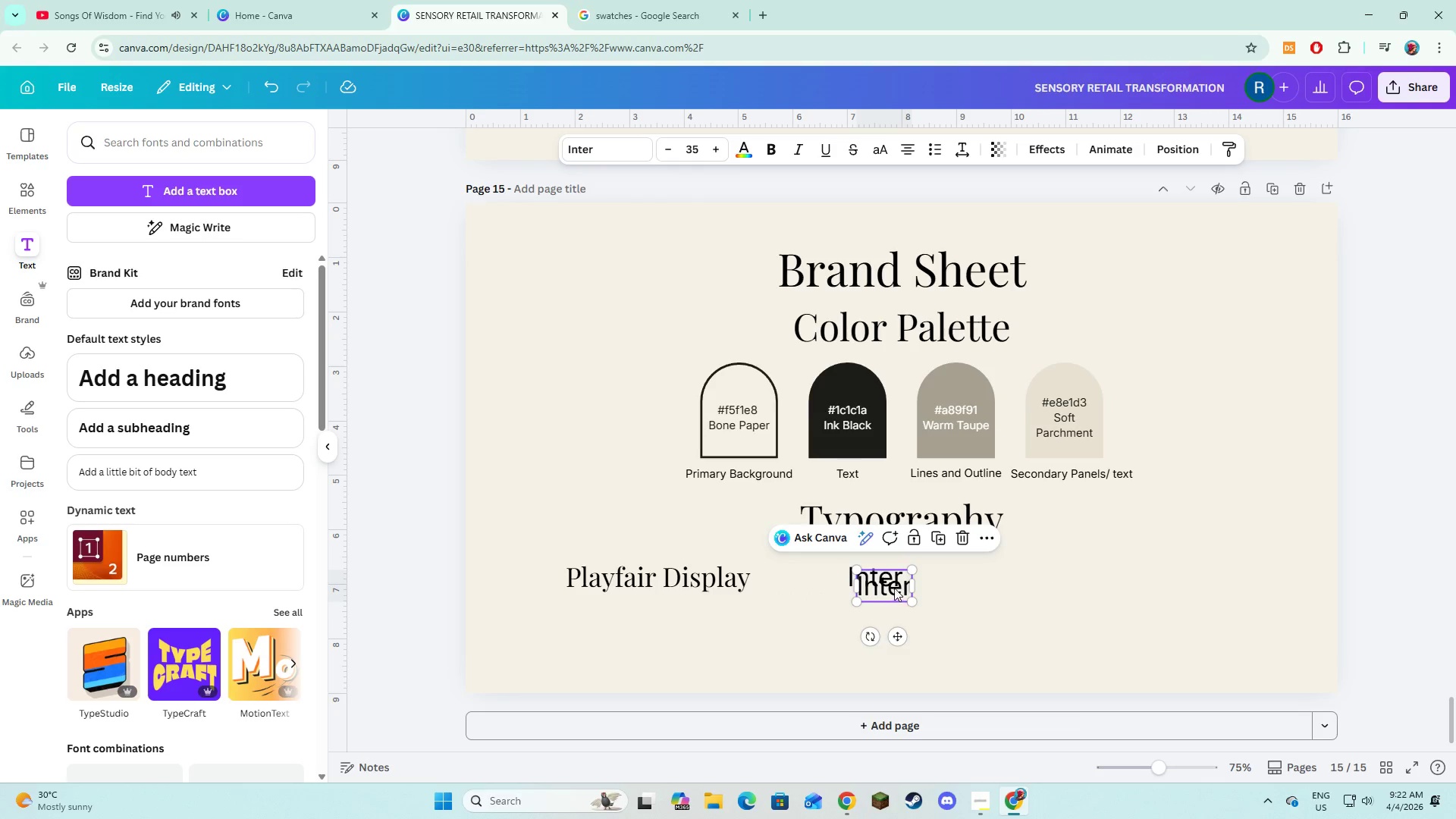 
left_click_drag(start_coordinate=[892, 588], to_coordinate=[1111, 582])
 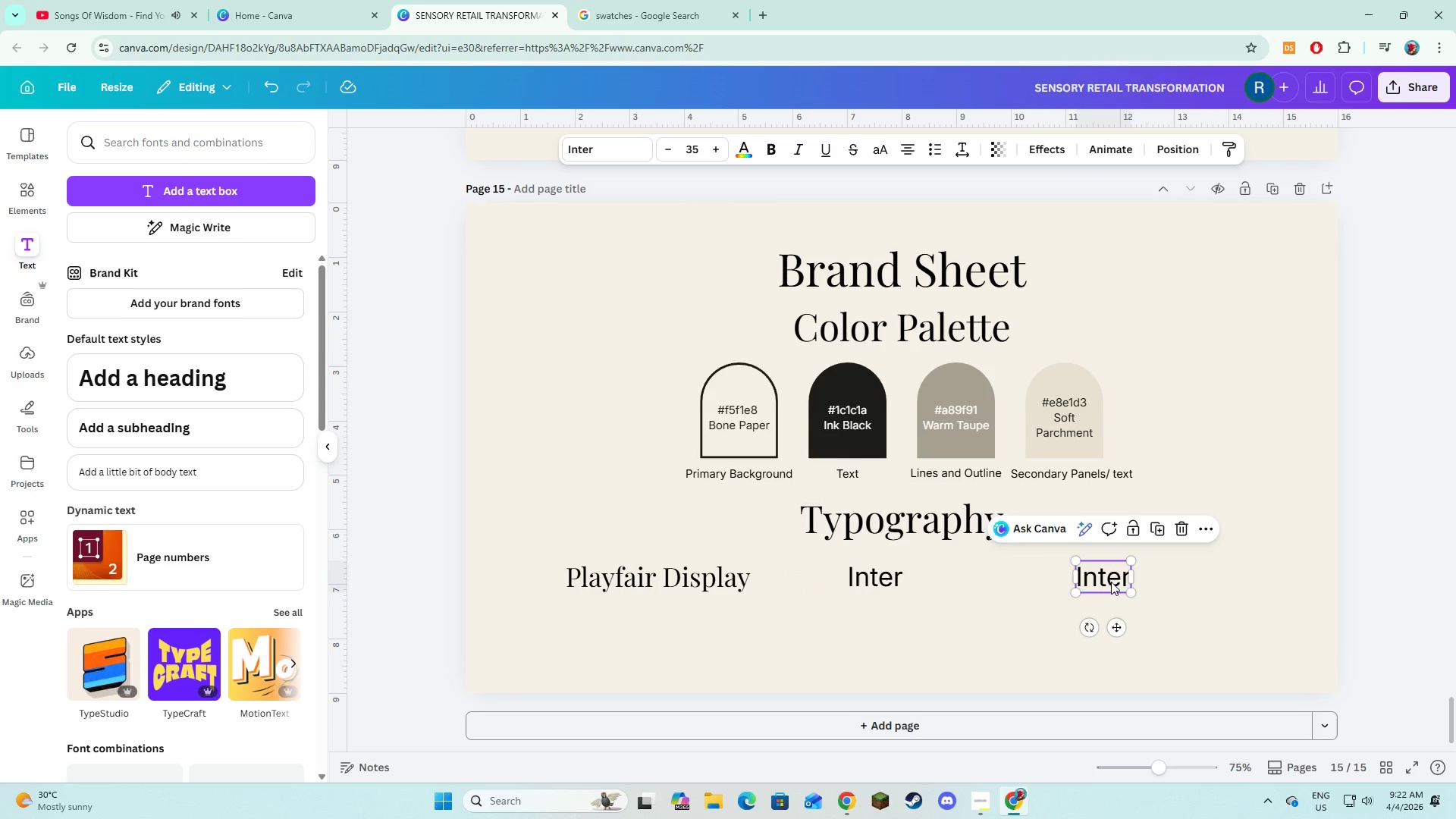 
left_click([1111, 582])
 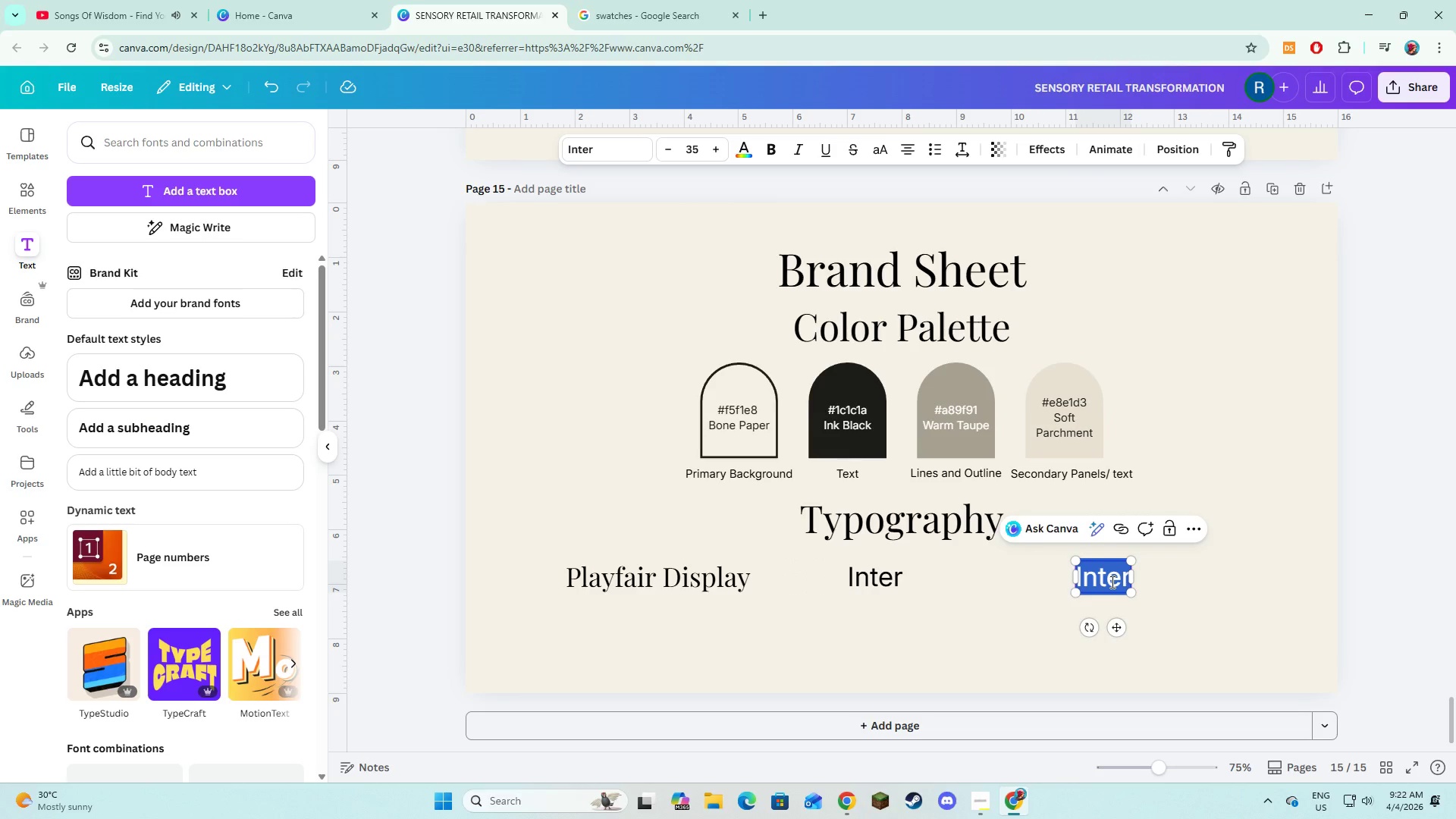 
type(Canva Student)
 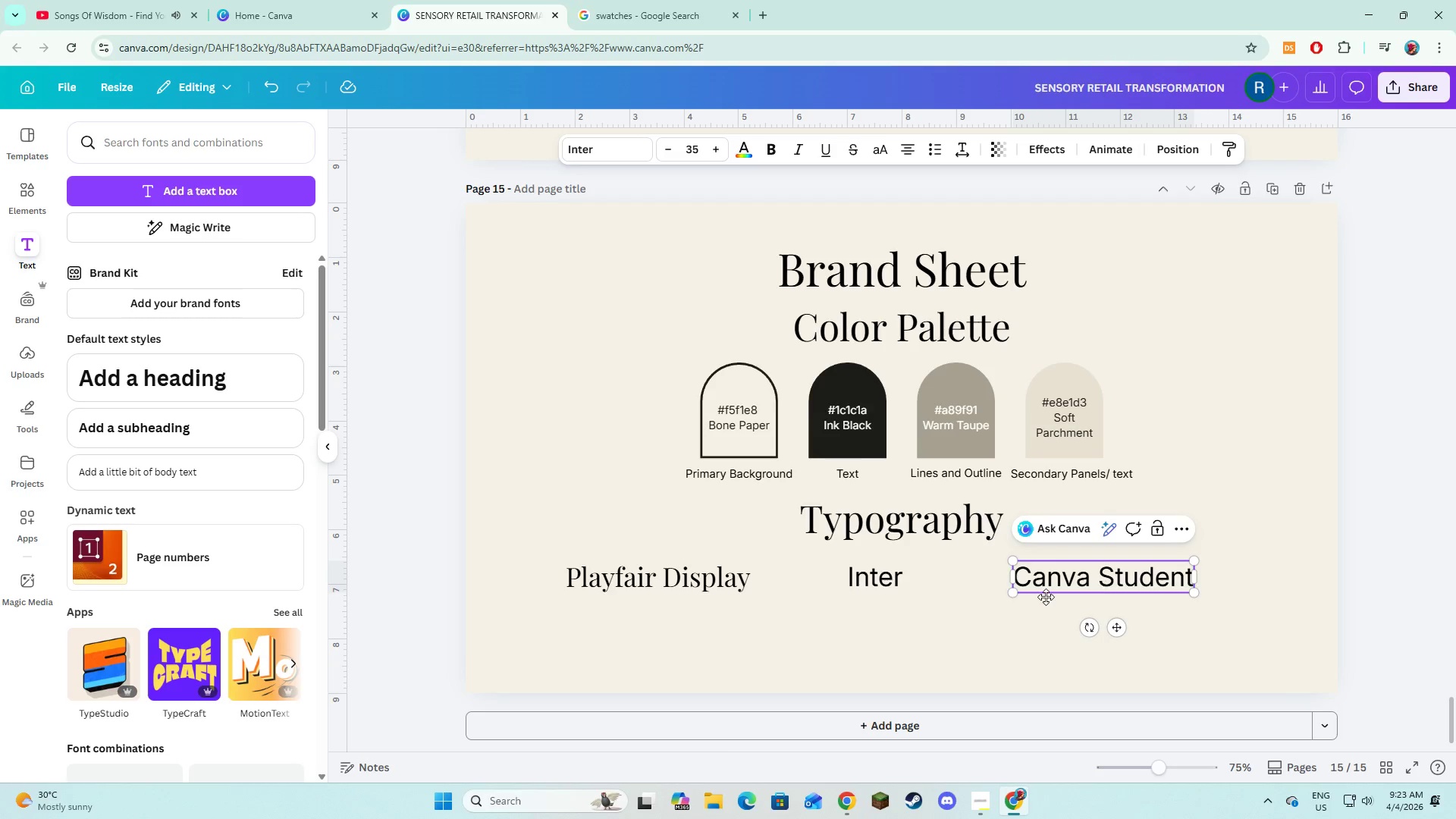 
left_click([1034, 597])
 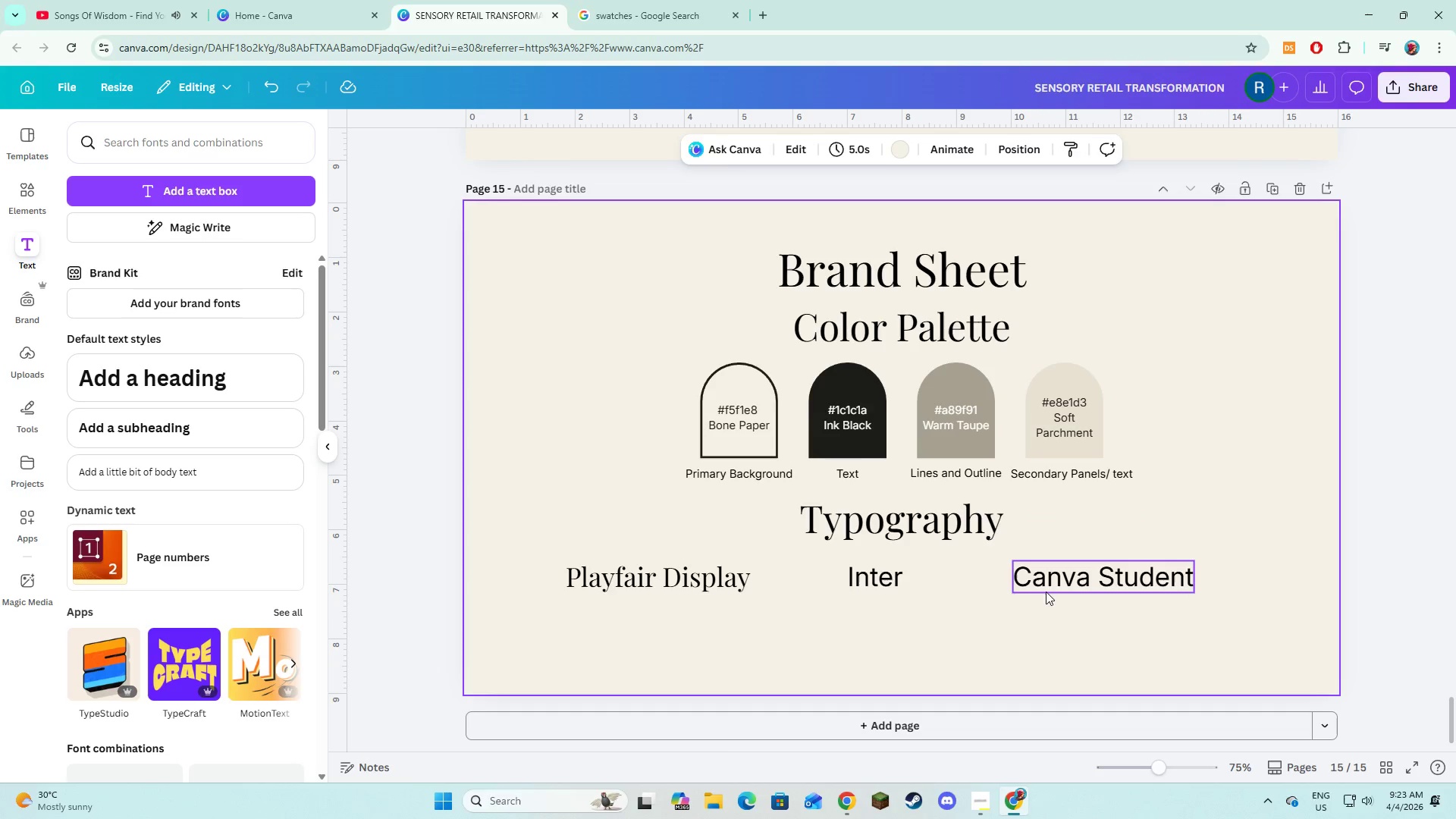 
double_click([1046, 591])
 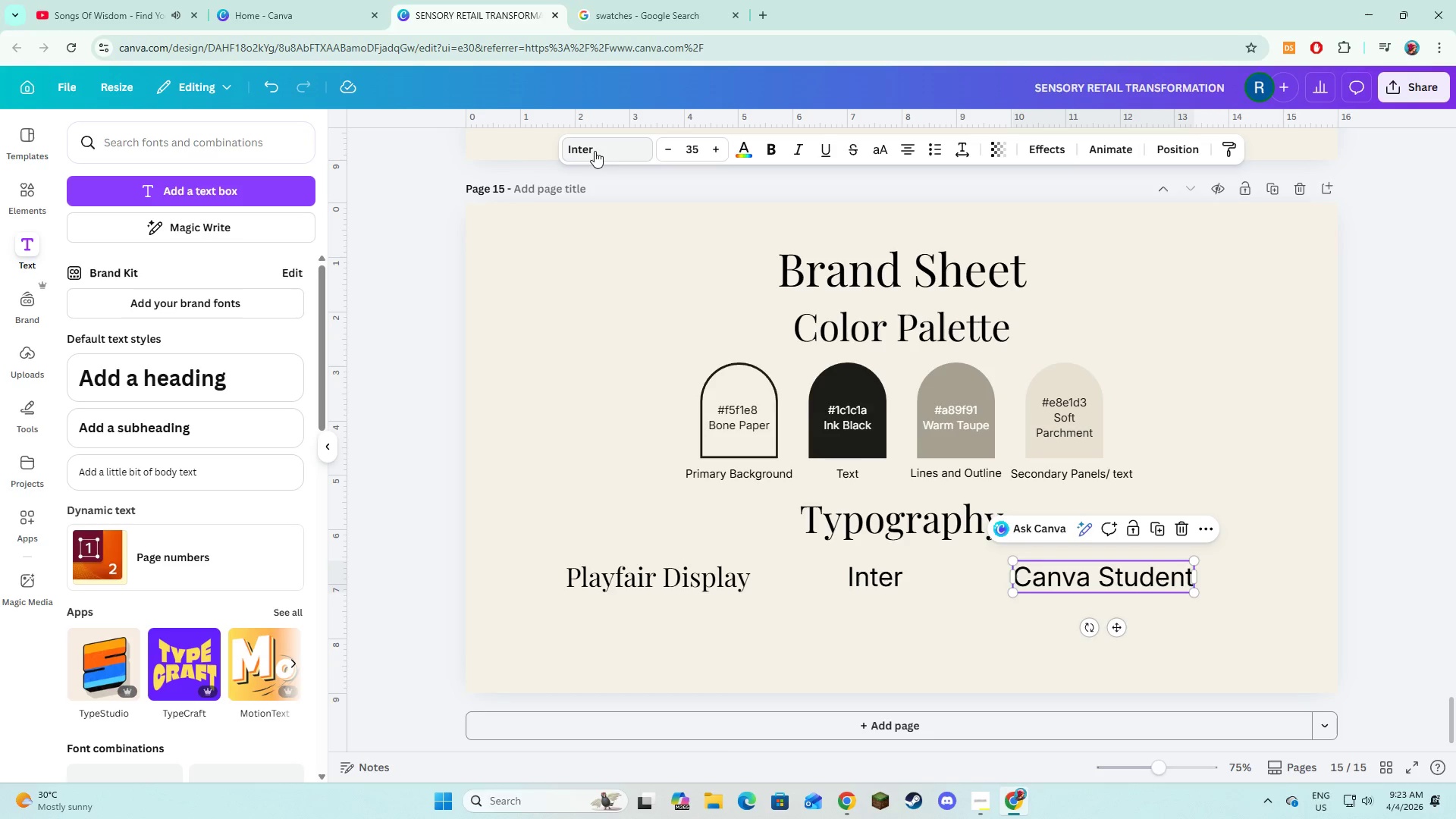 
left_click([595, 151])
 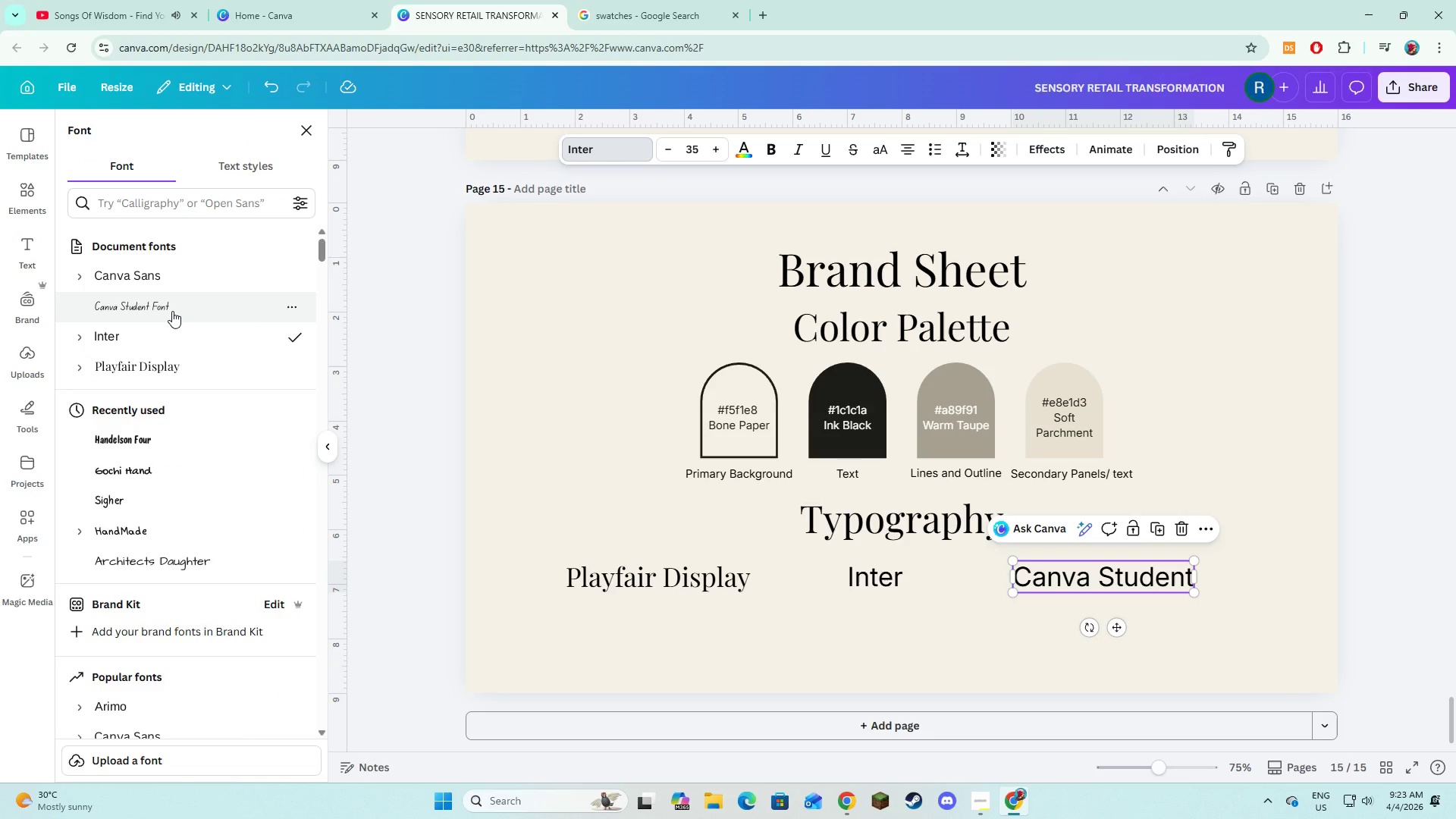 
left_click([172, 311])
 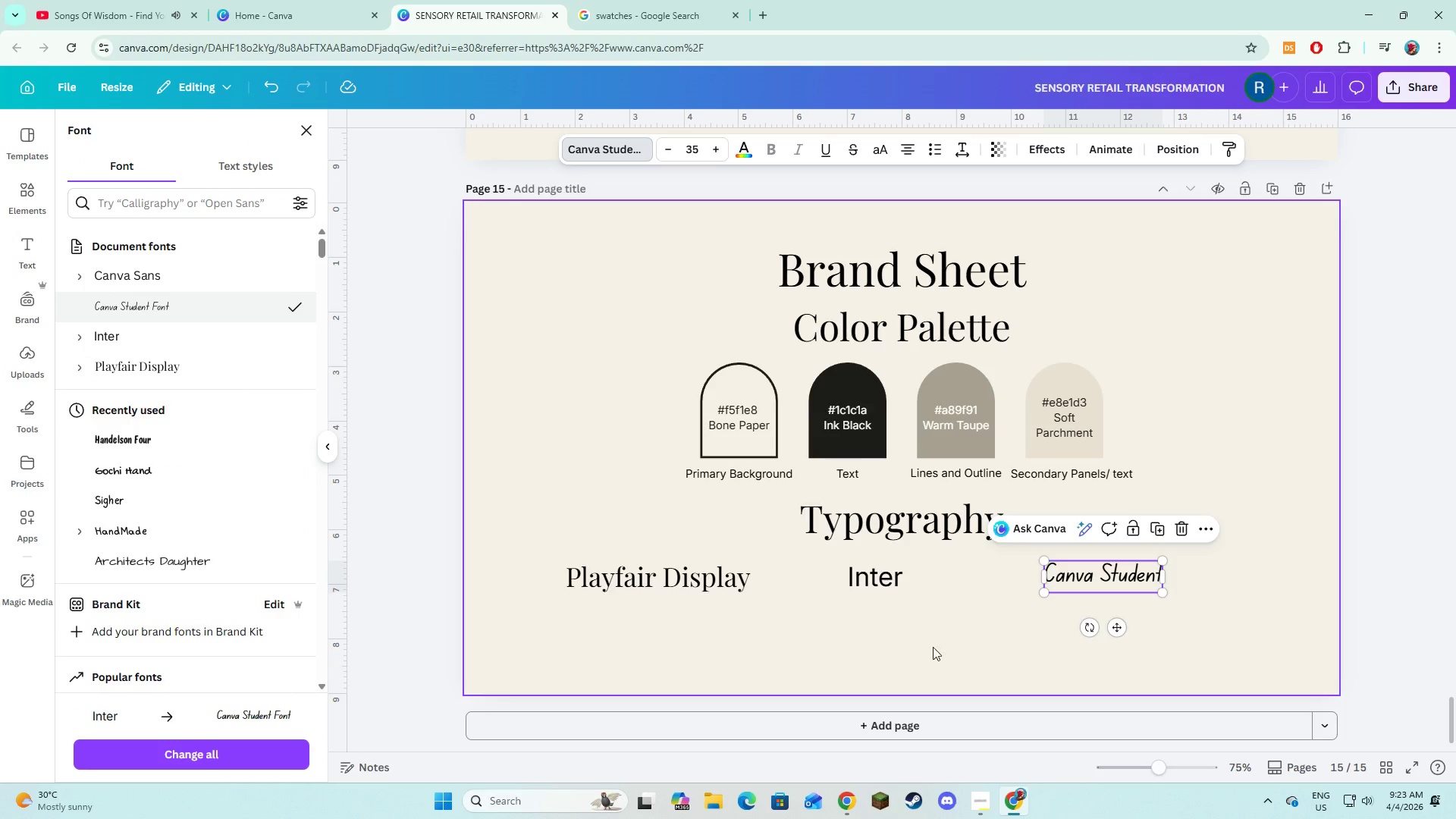 
left_click([948, 673])
 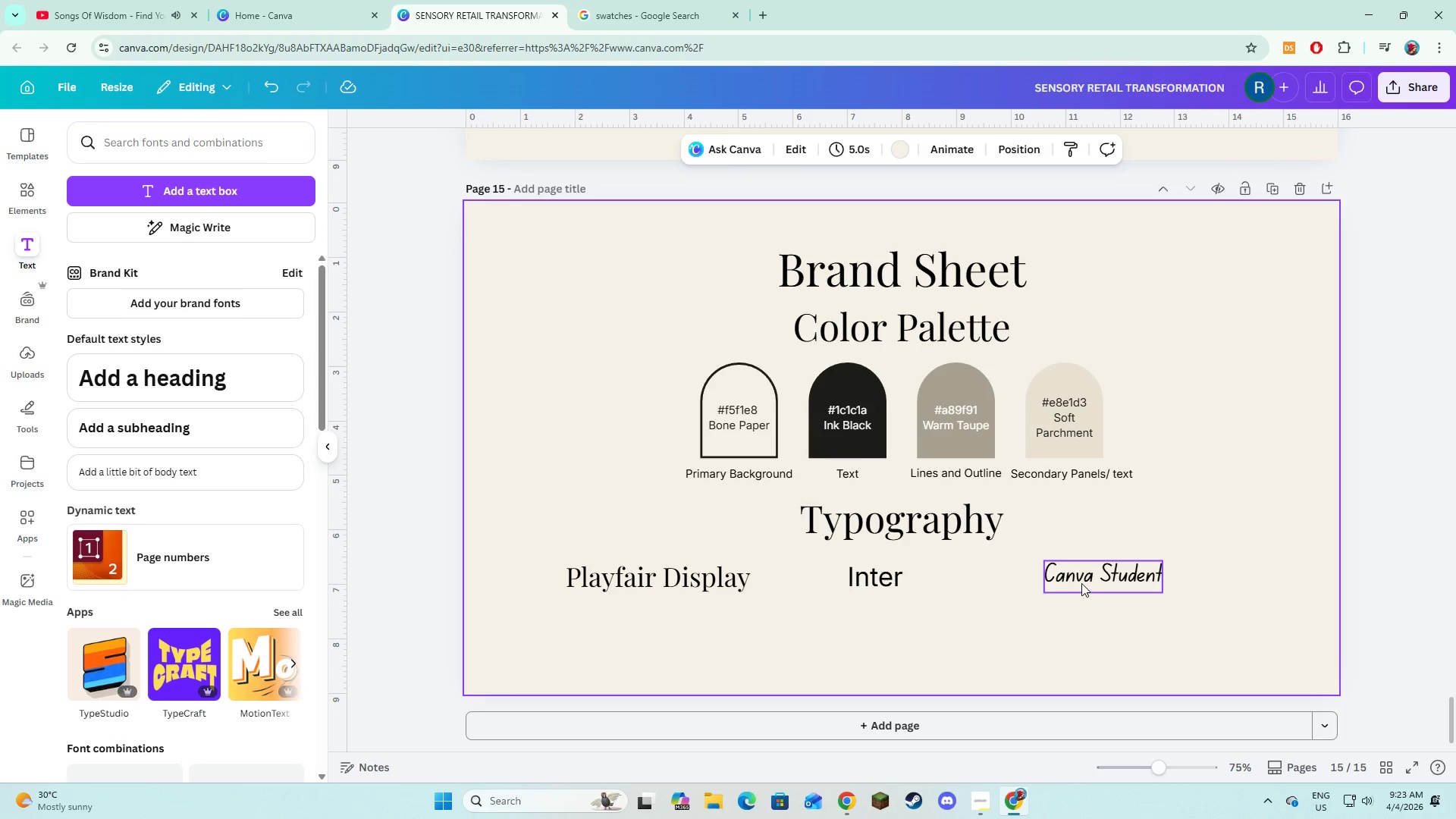 
left_click_drag(start_coordinate=[1081, 583], to_coordinate=[1105, 587])
 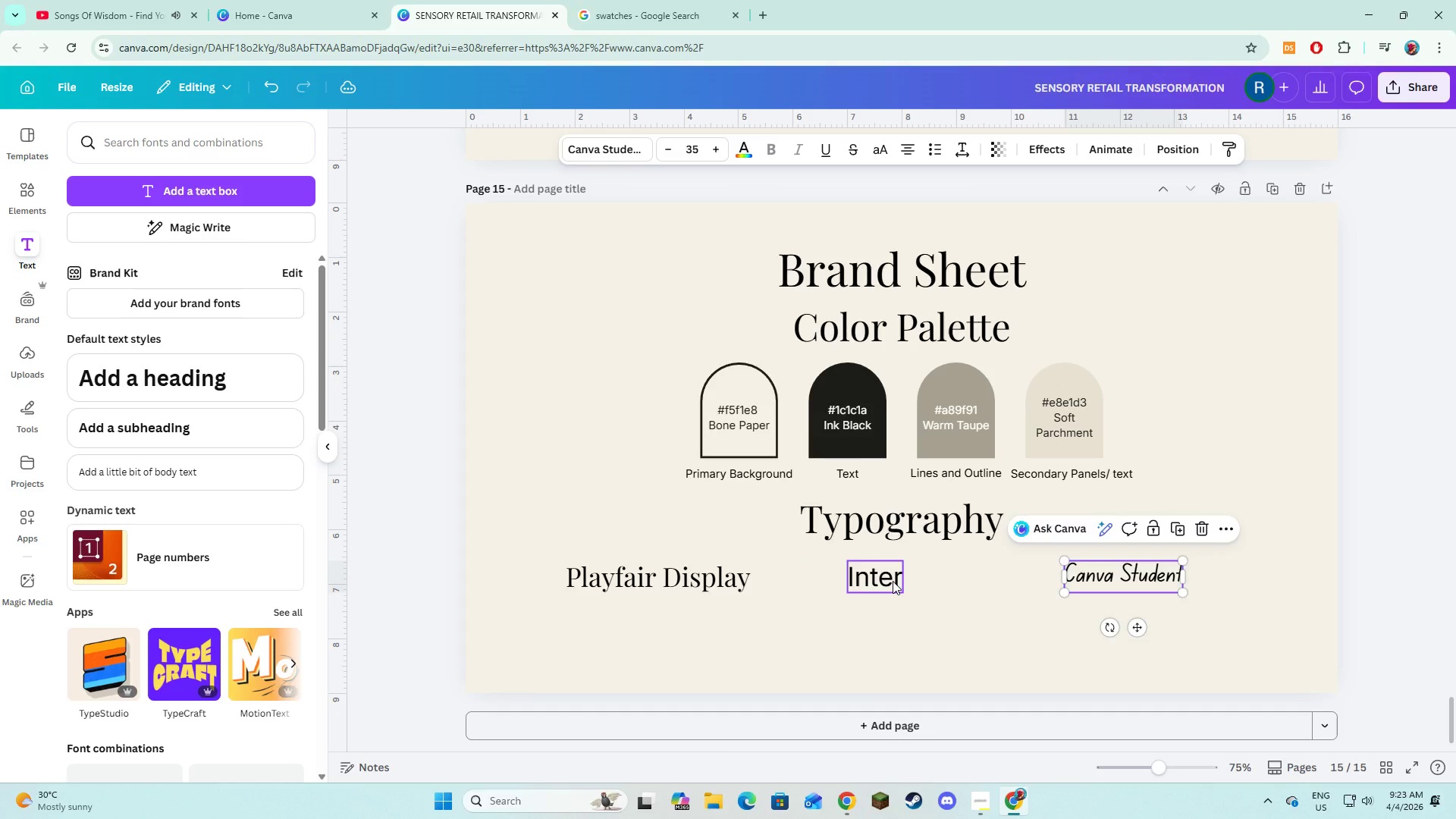 
left_click_drag(start_coordinate=[893, 581], to_coordinate=[924, 582])
 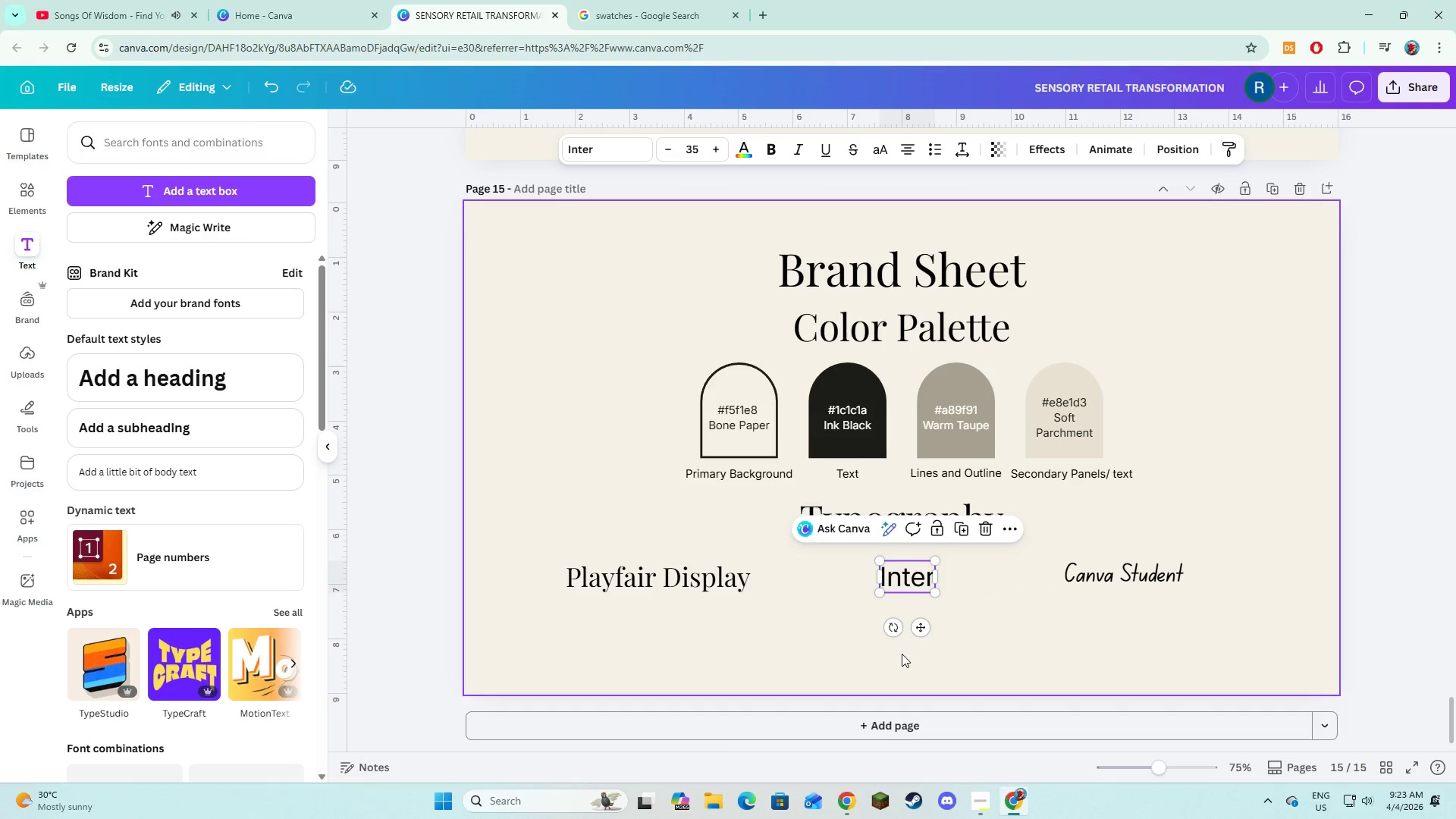 
left_click([902, 654])
 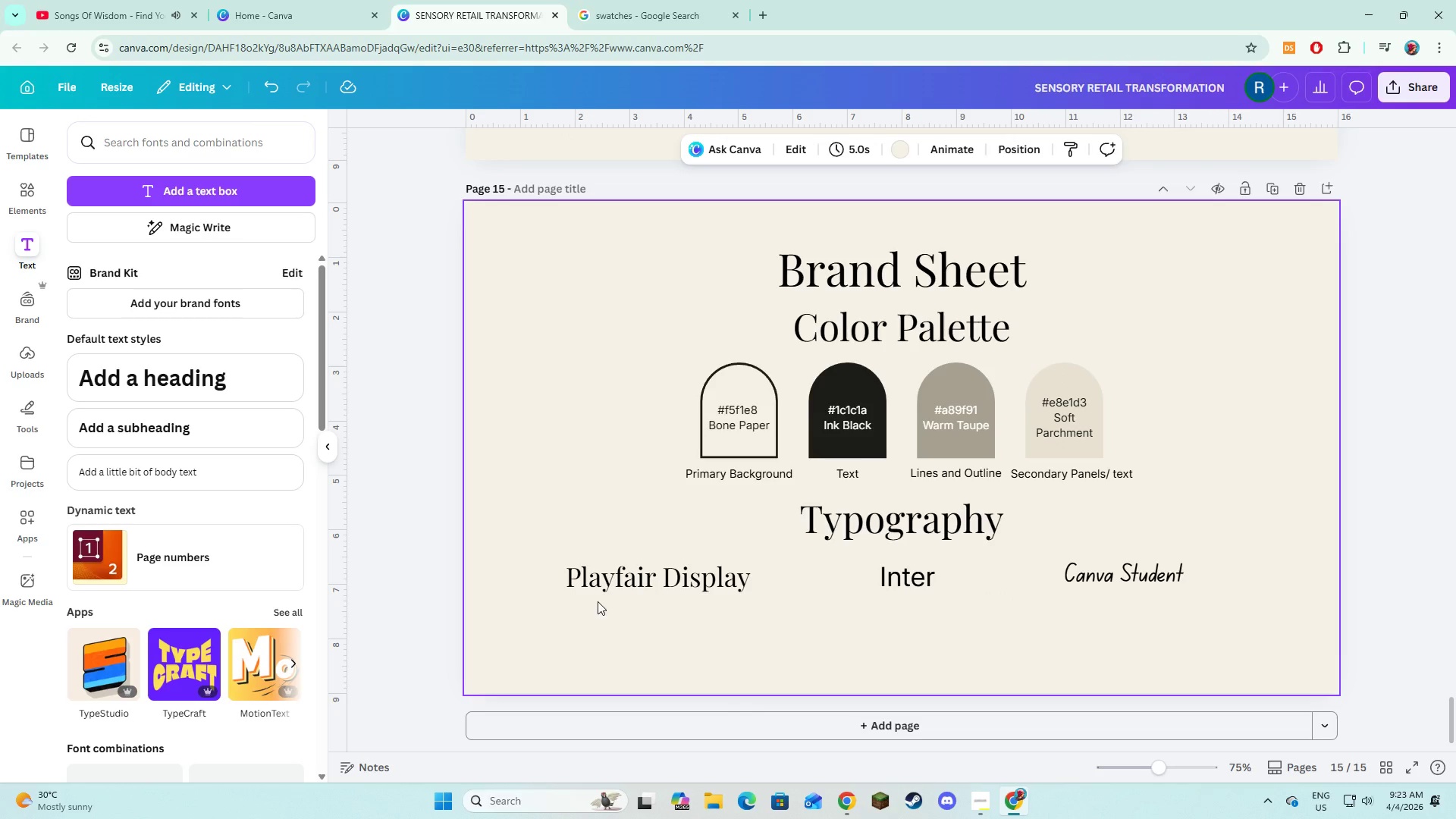 
left_click([604, 585])
 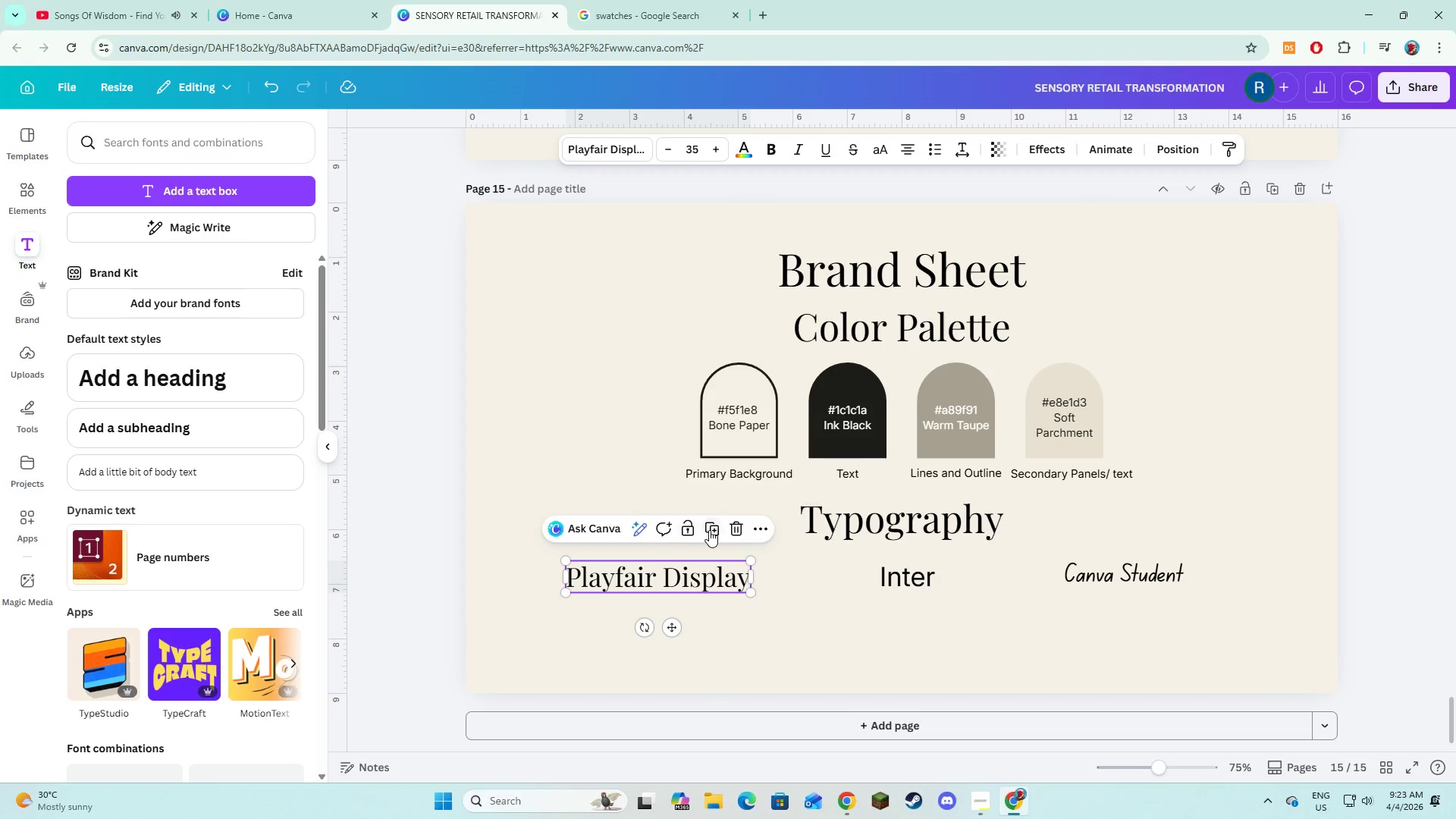 
left_click([709, 530])
 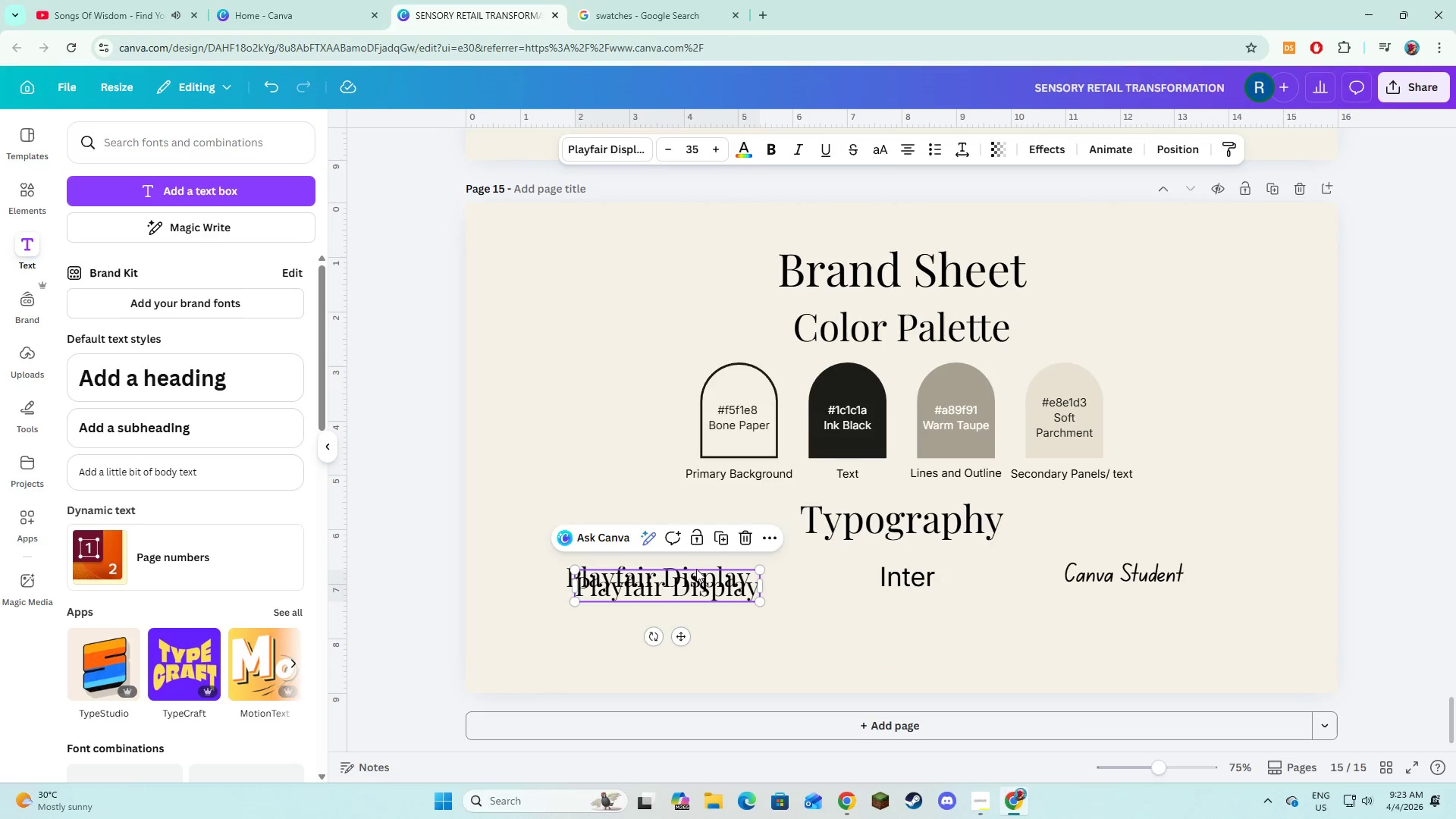 
left_click_drag(start_coordinate=[696, 569], to_coordinate=[692, 588])
 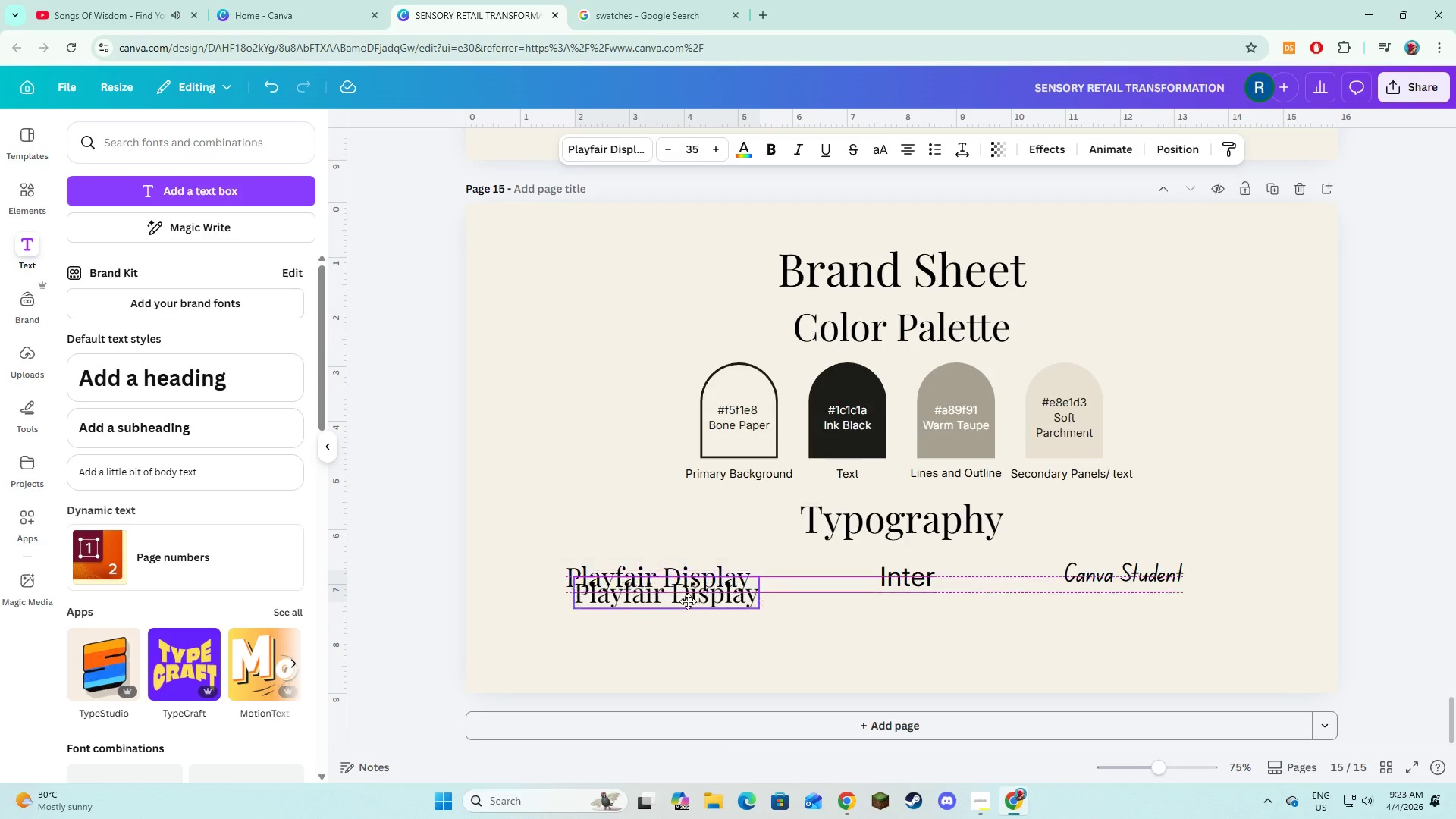 
left_click_drag(start_coordinate=[691, 588], to_coordinate=[683, 617])
 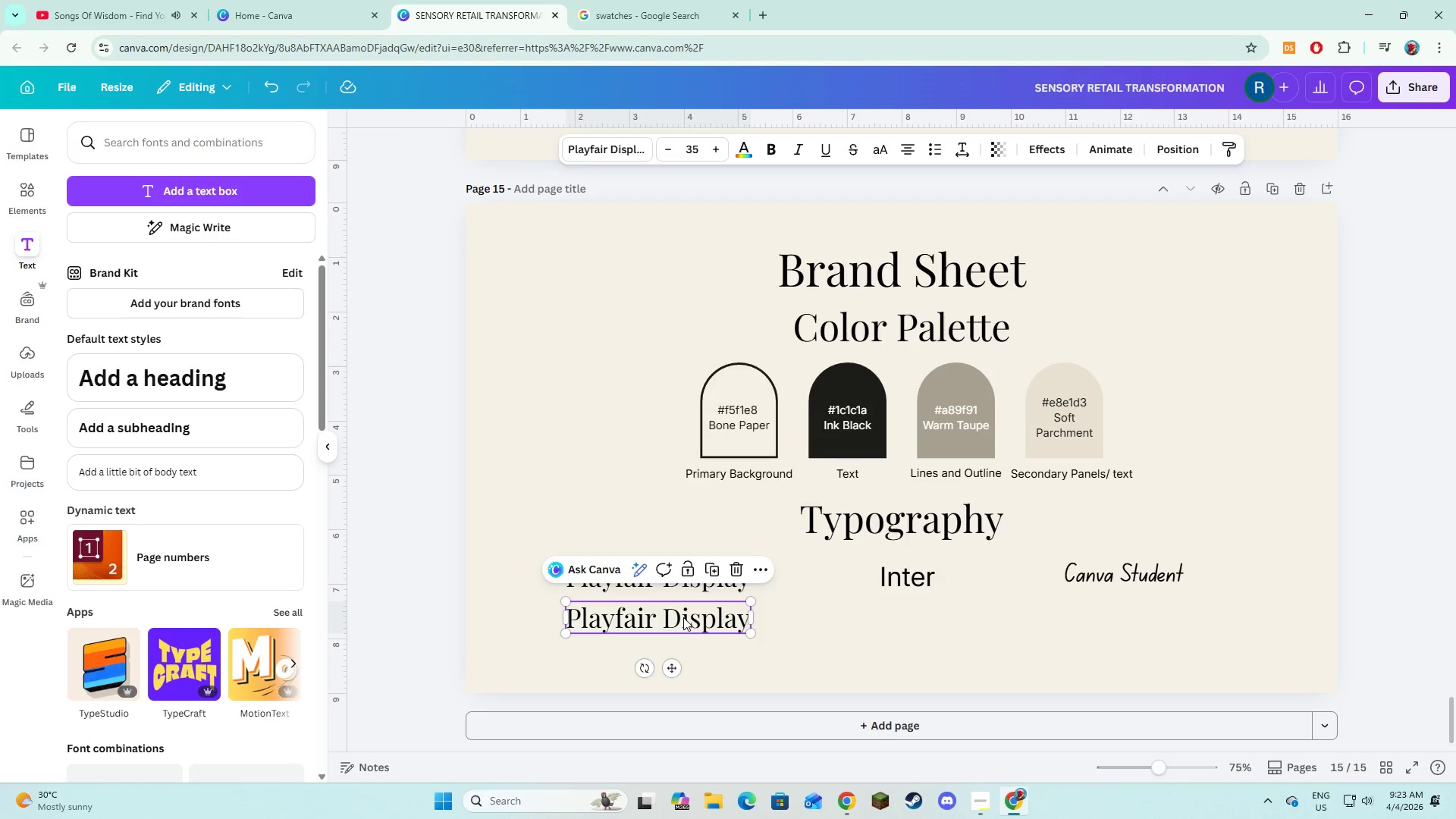 
left_click([683, 617])
 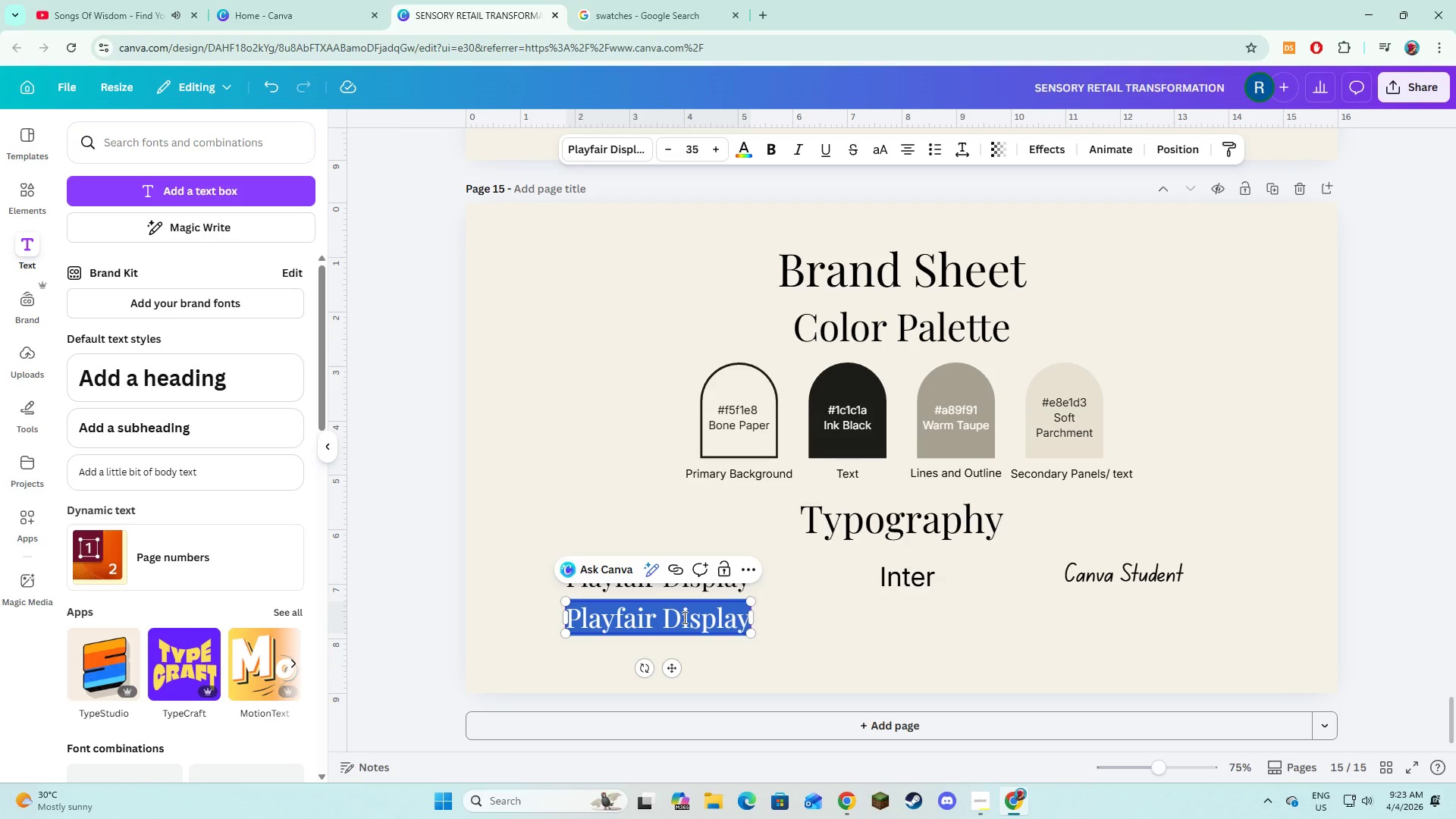 
key(CapsLock)
 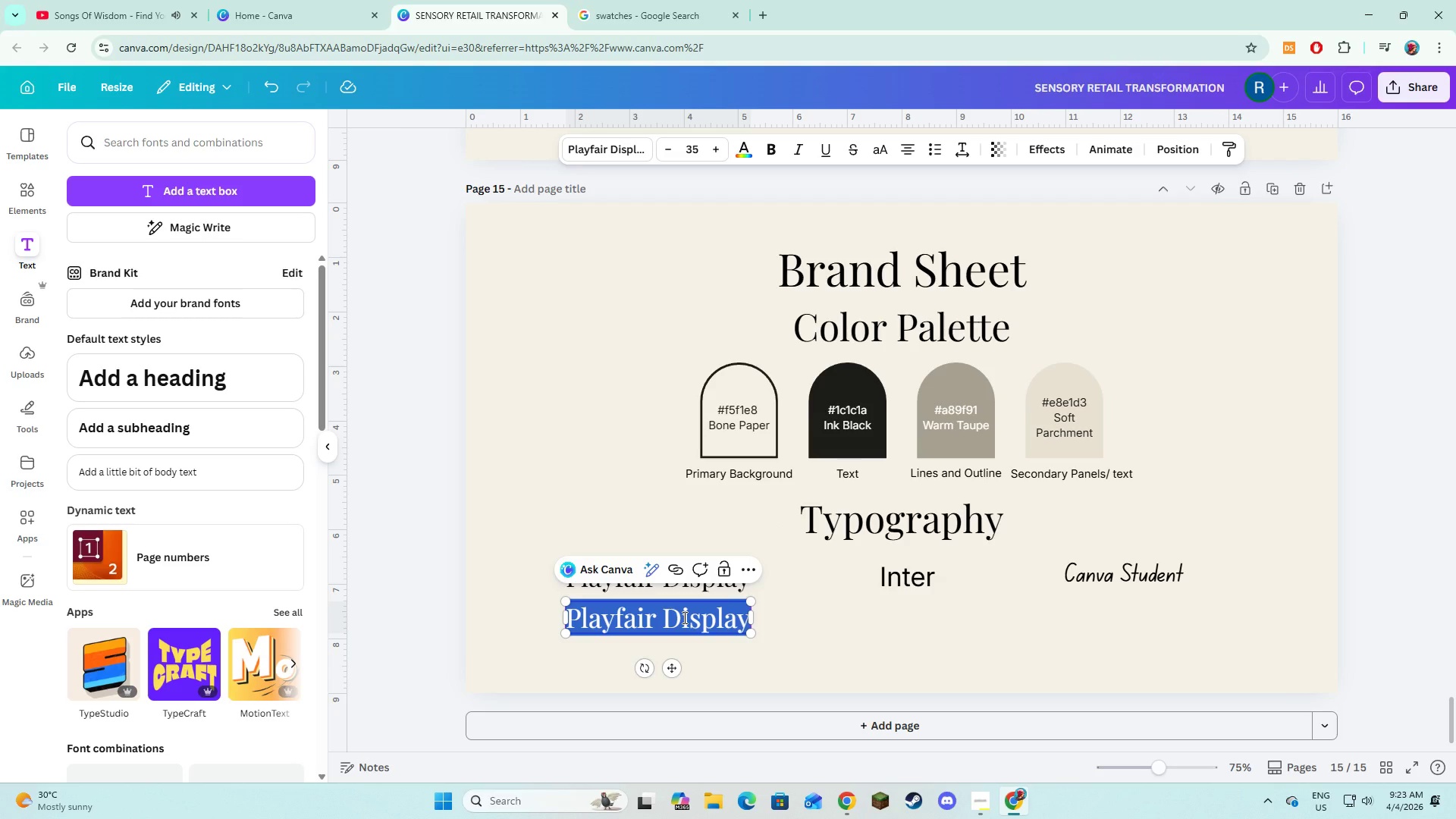 
key(Shift+ShiftLeft)
 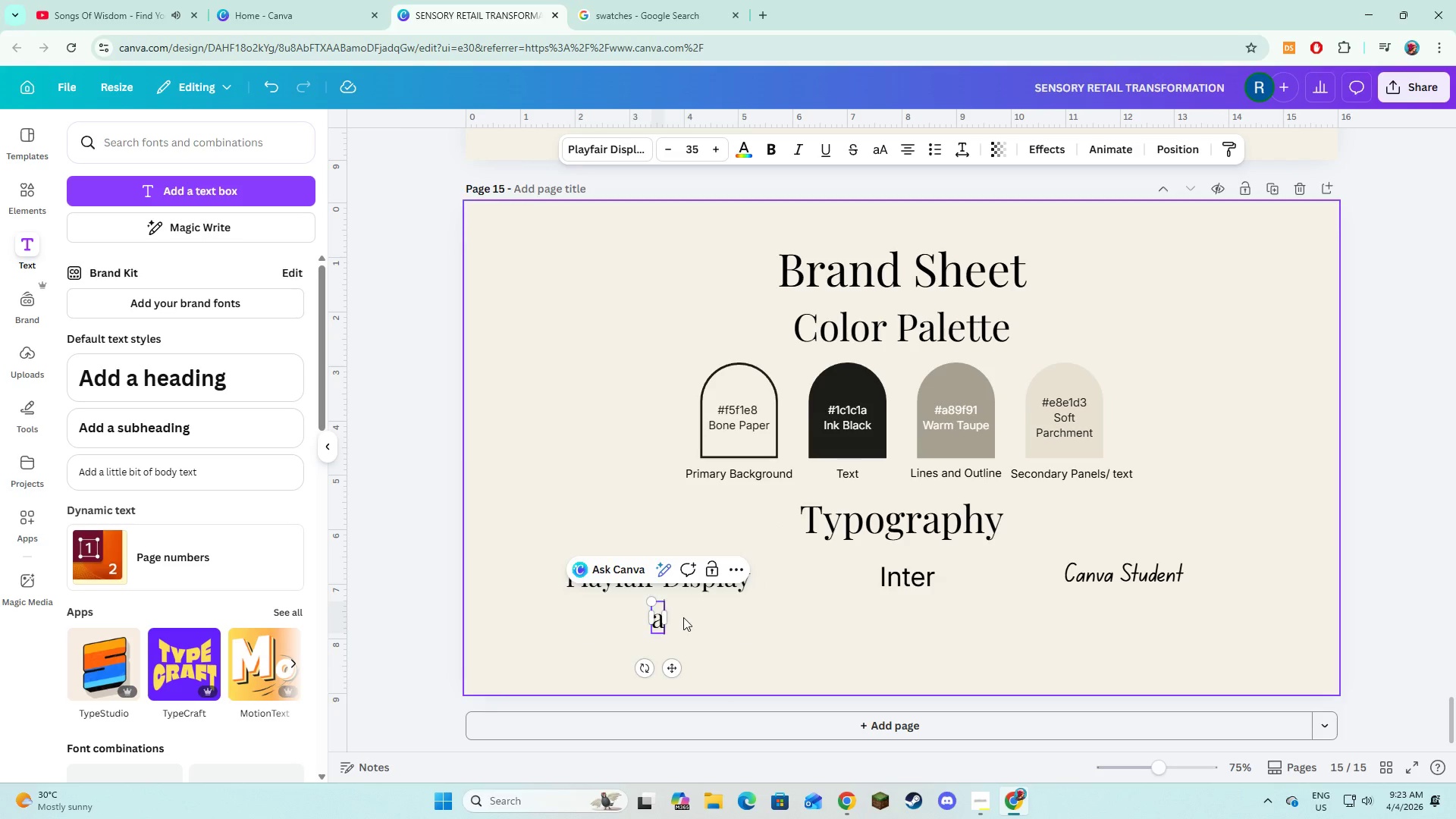 
key(Shift+A)
 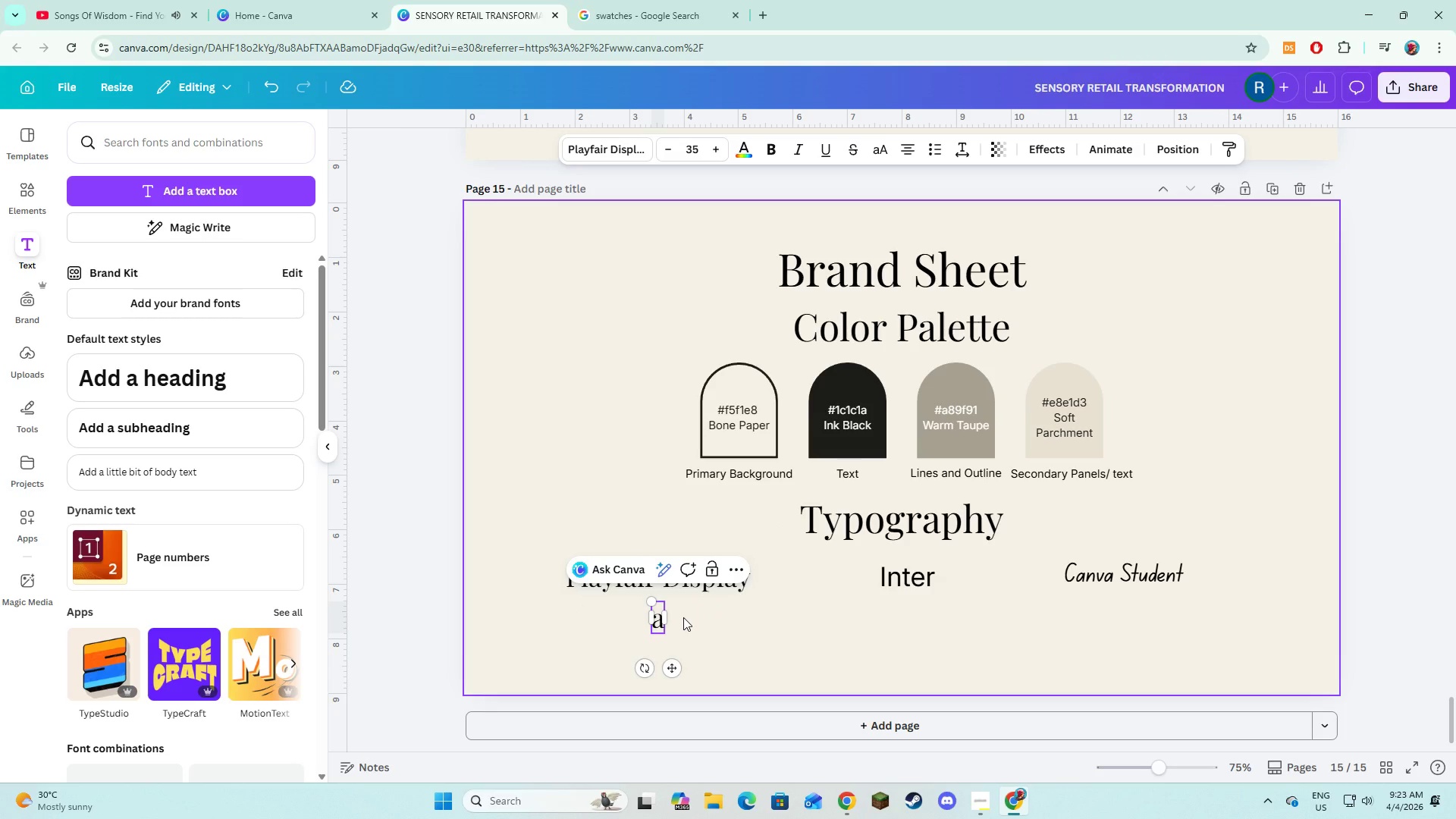 
key(Backspace)
 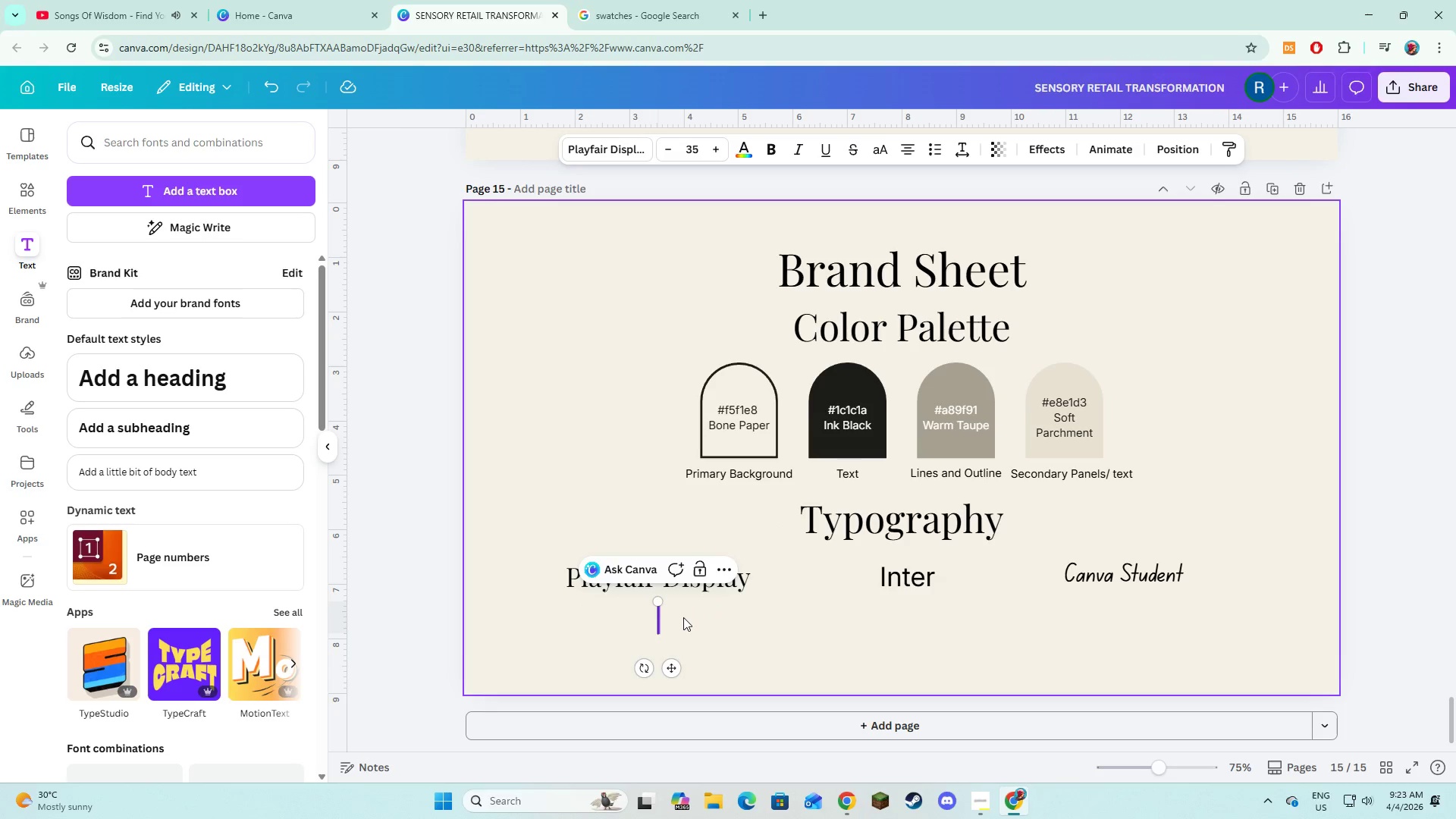 
key(A)
 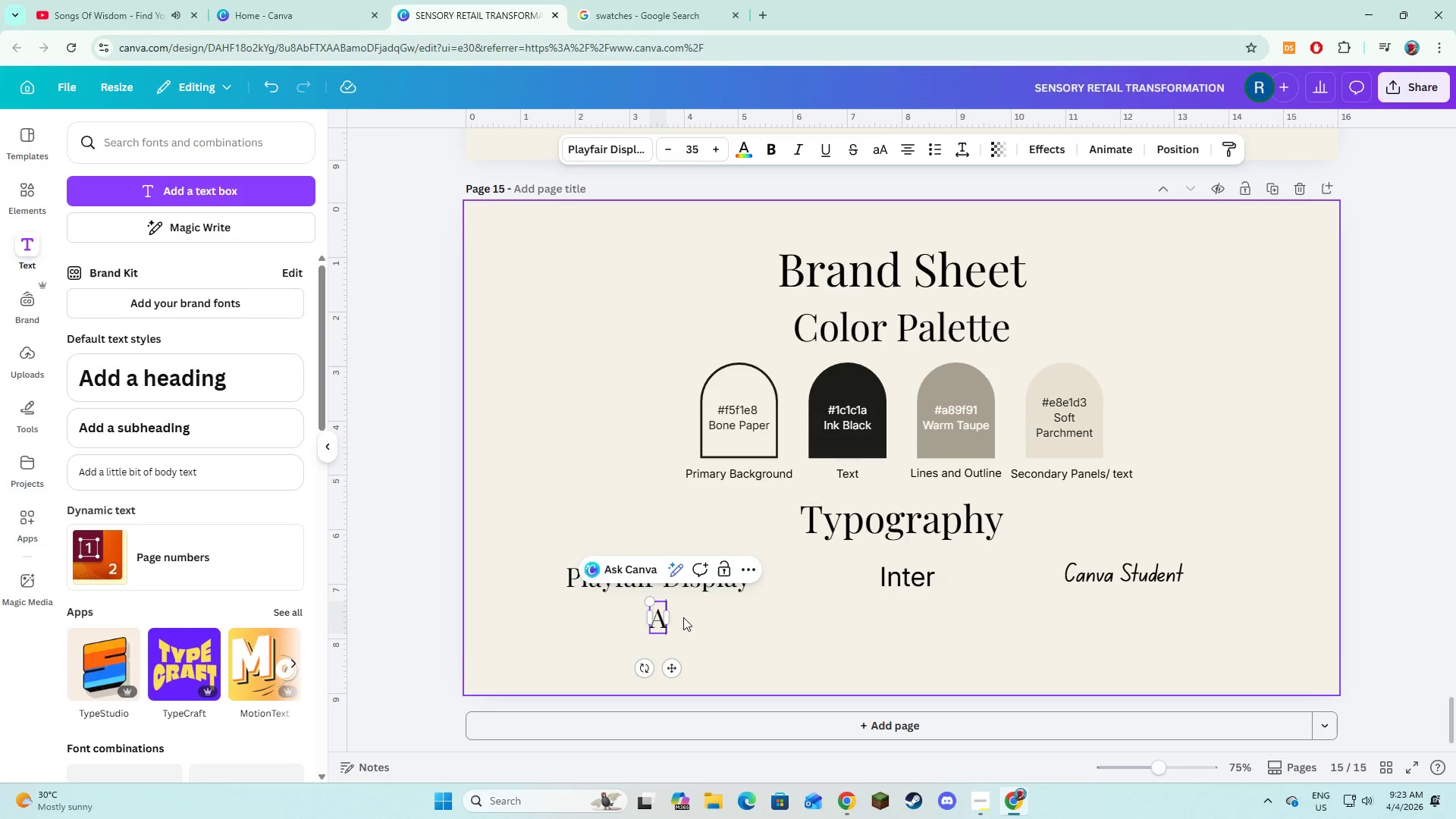 
key(Space)
 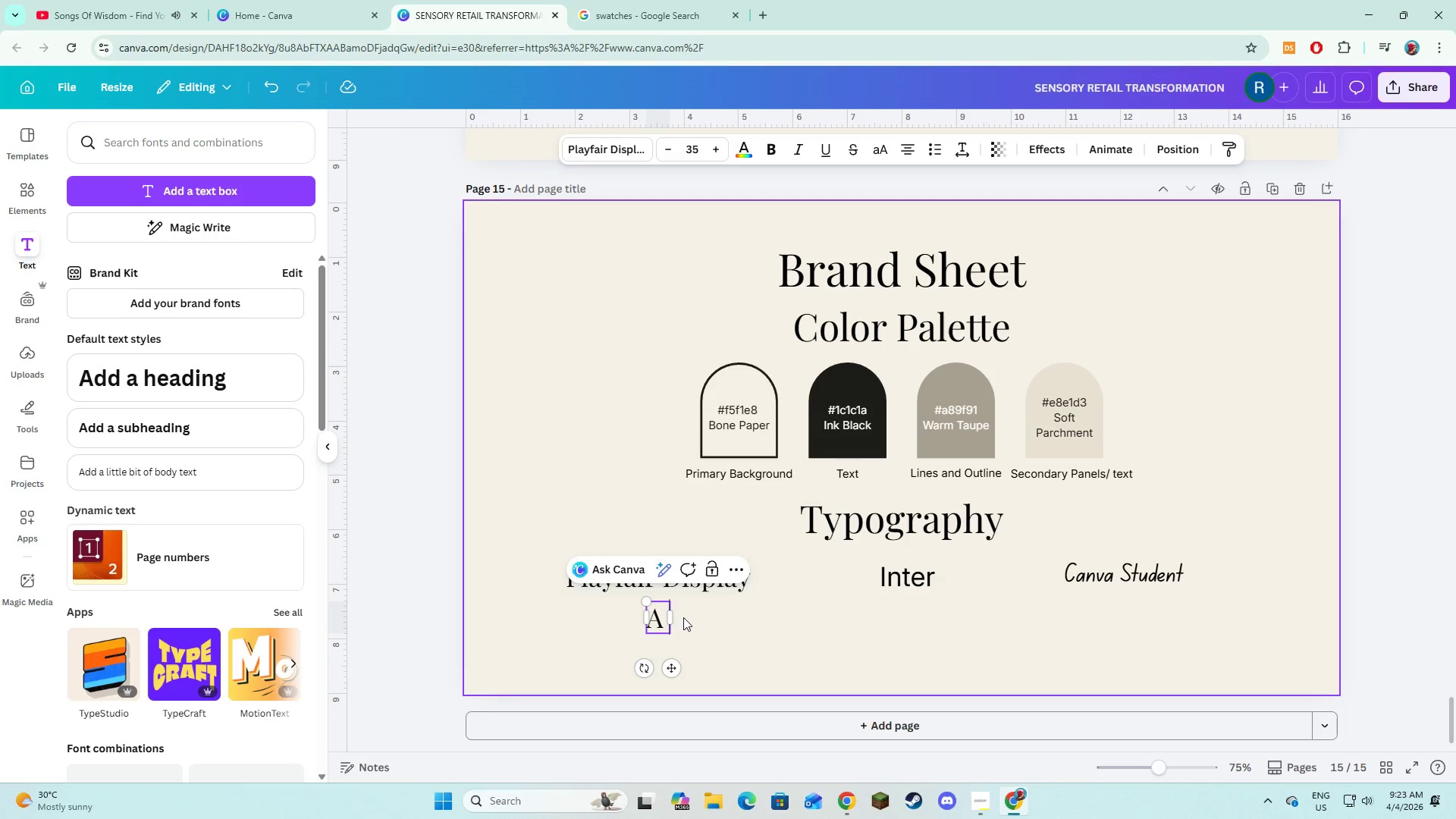 
key(B)
 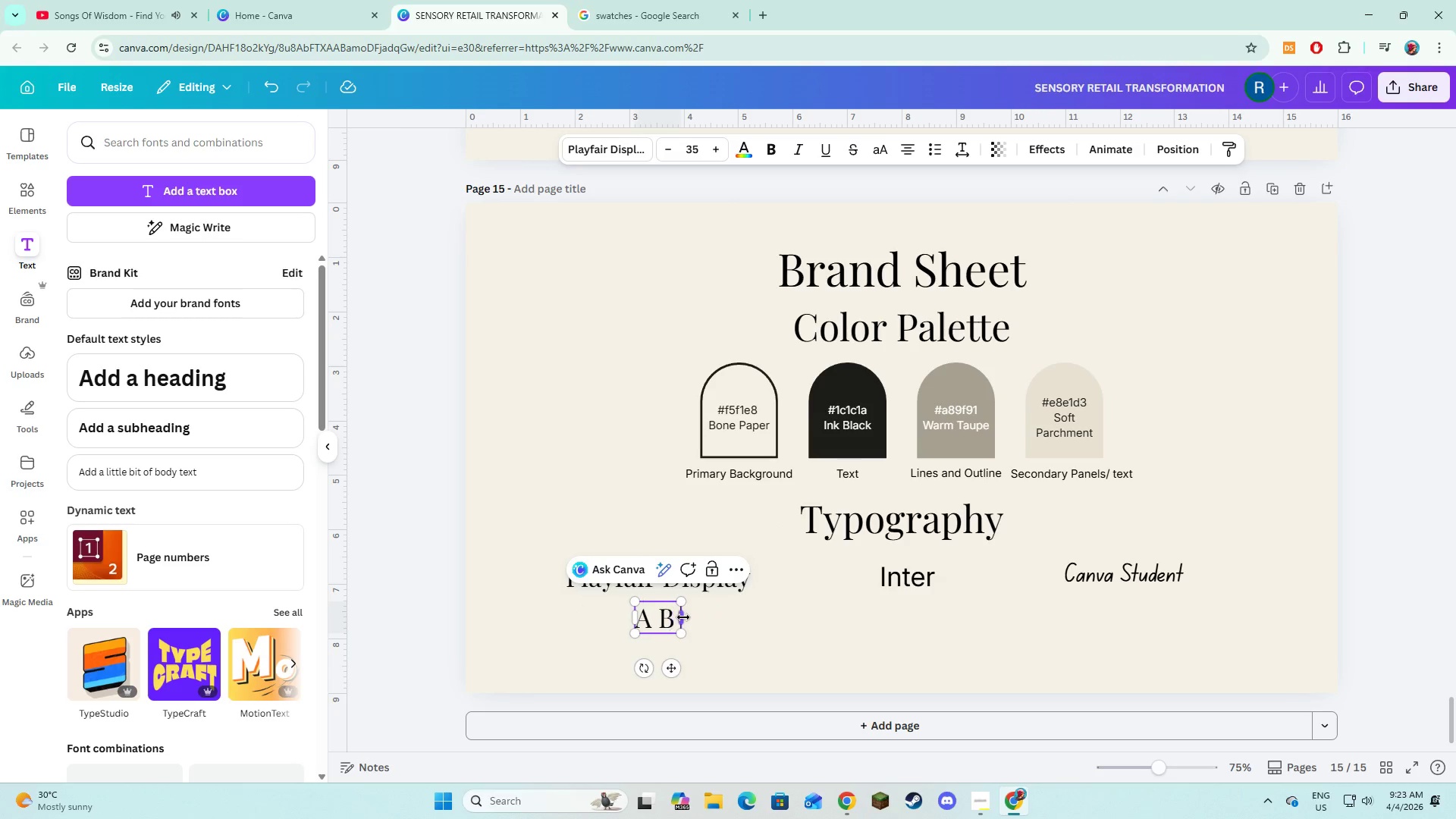 
key(Space)
 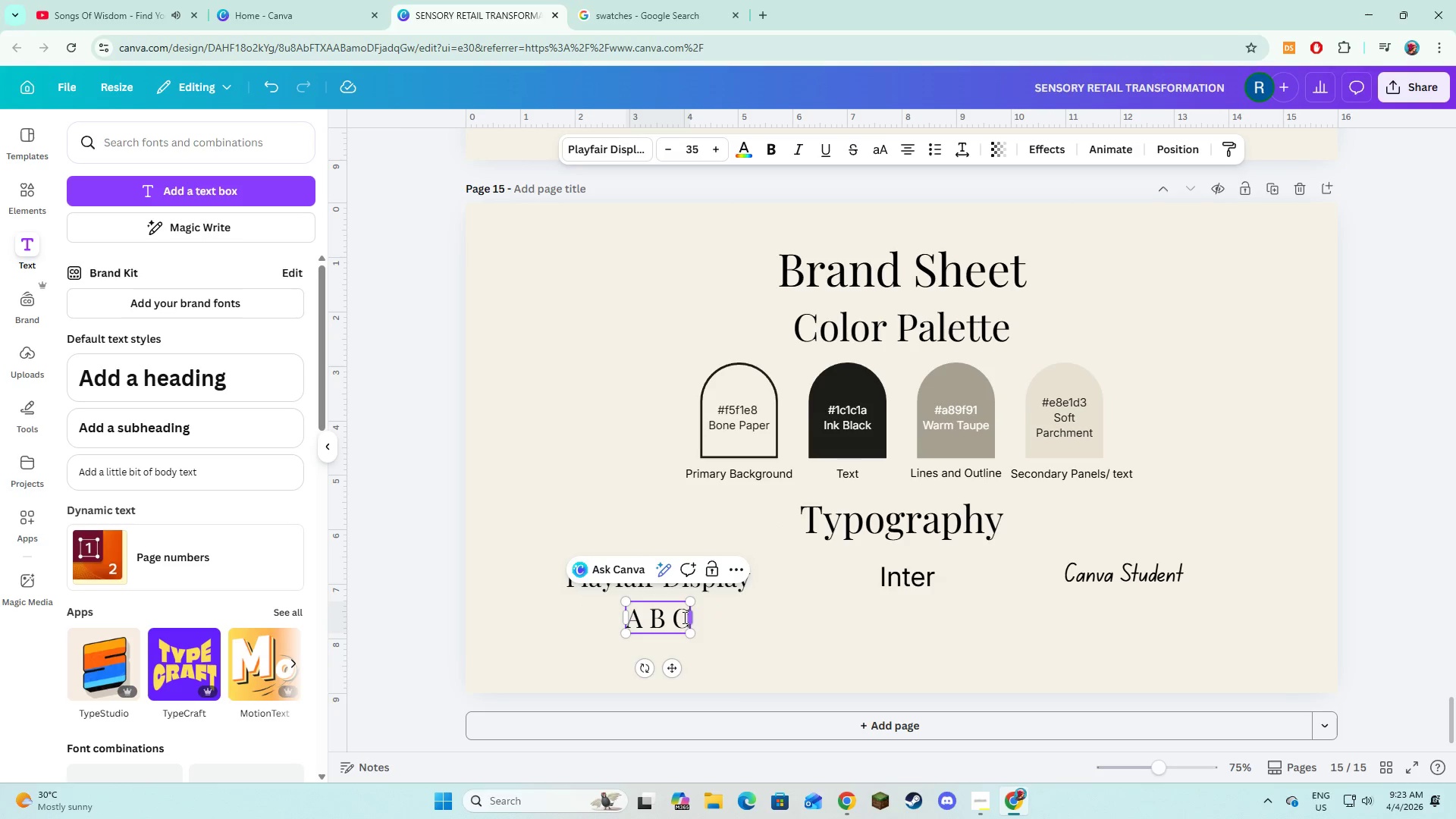 
key(C)
 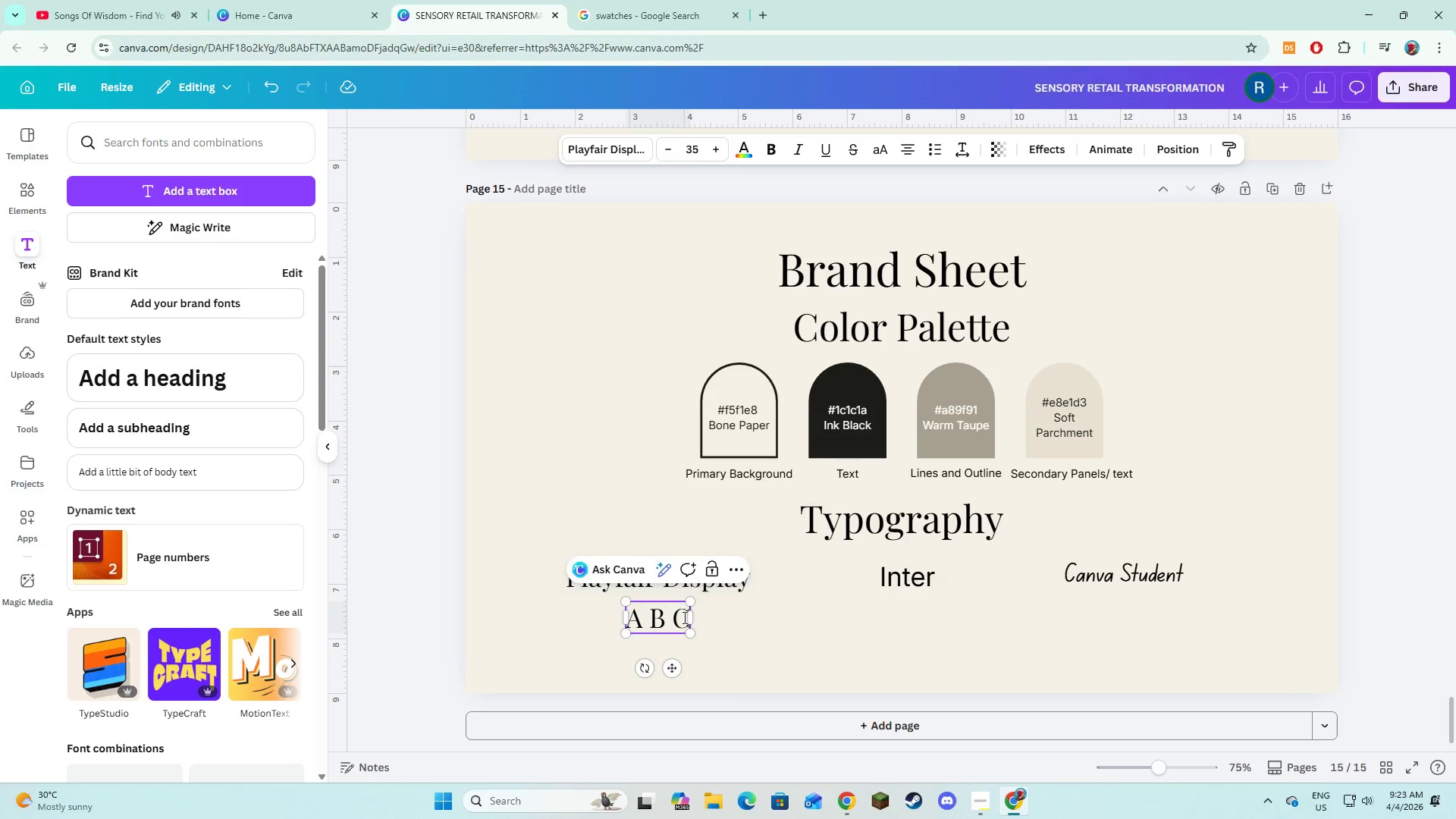 
key(Space)
 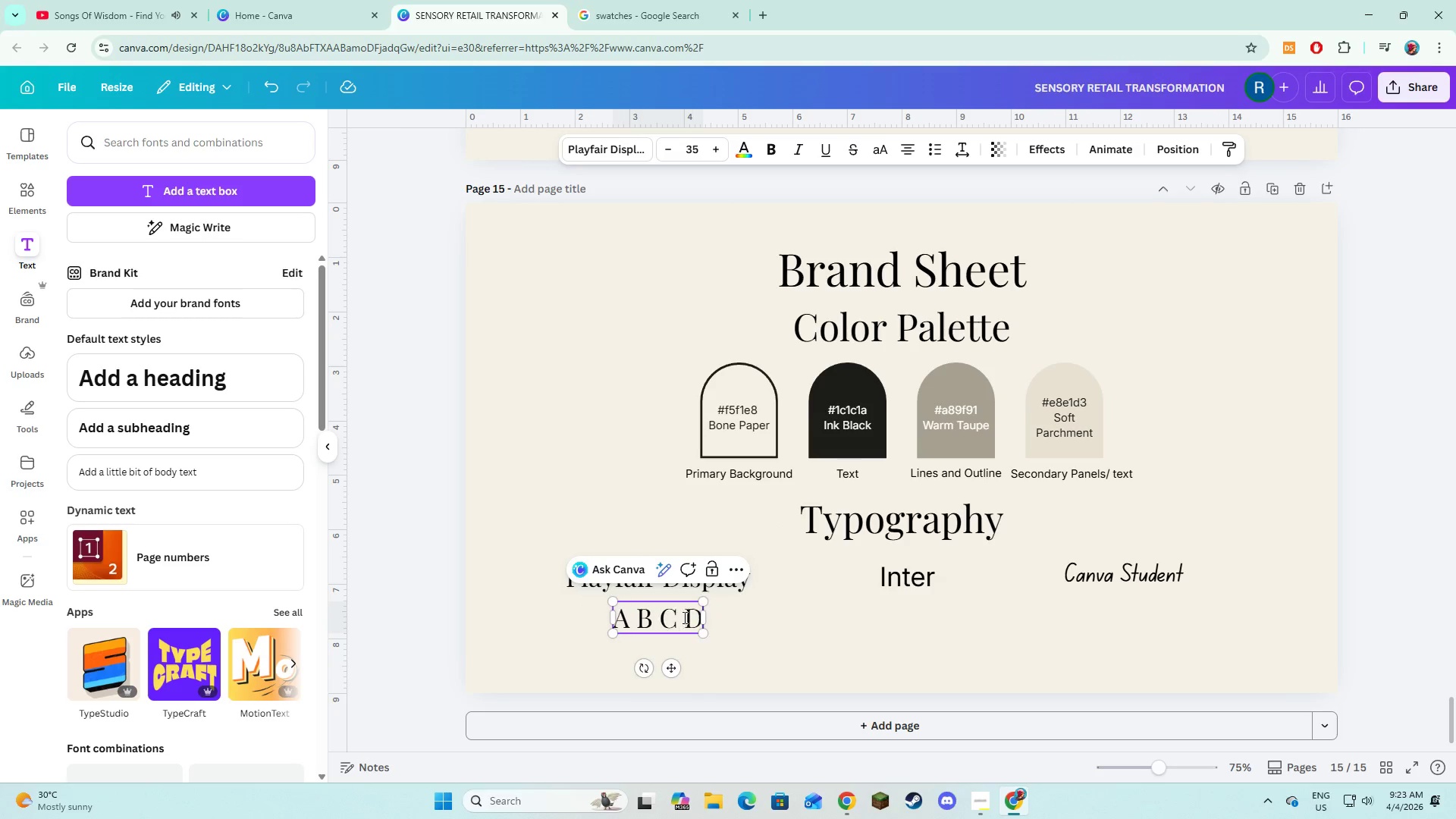 
key(D)
 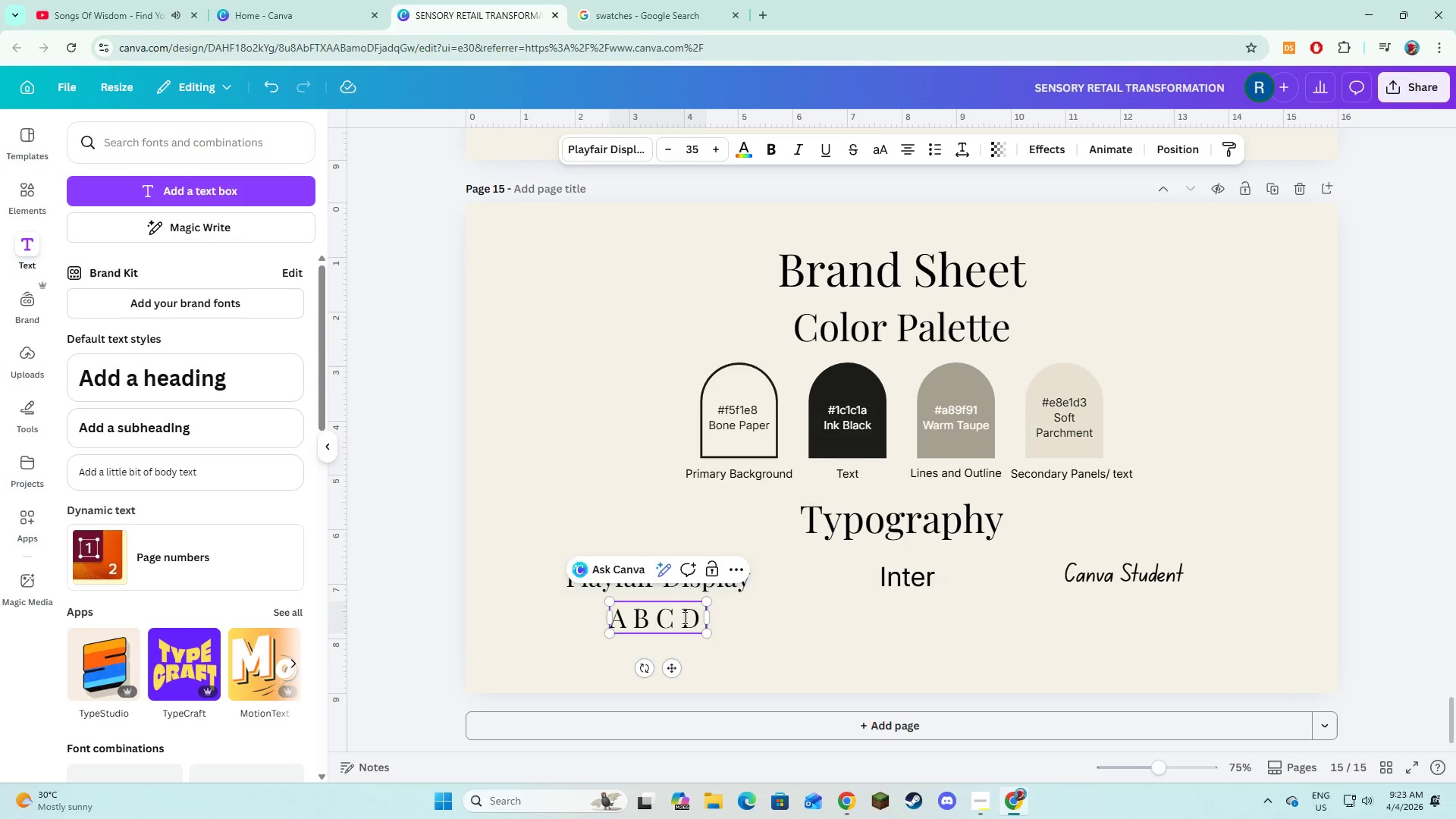 
key(Space)
 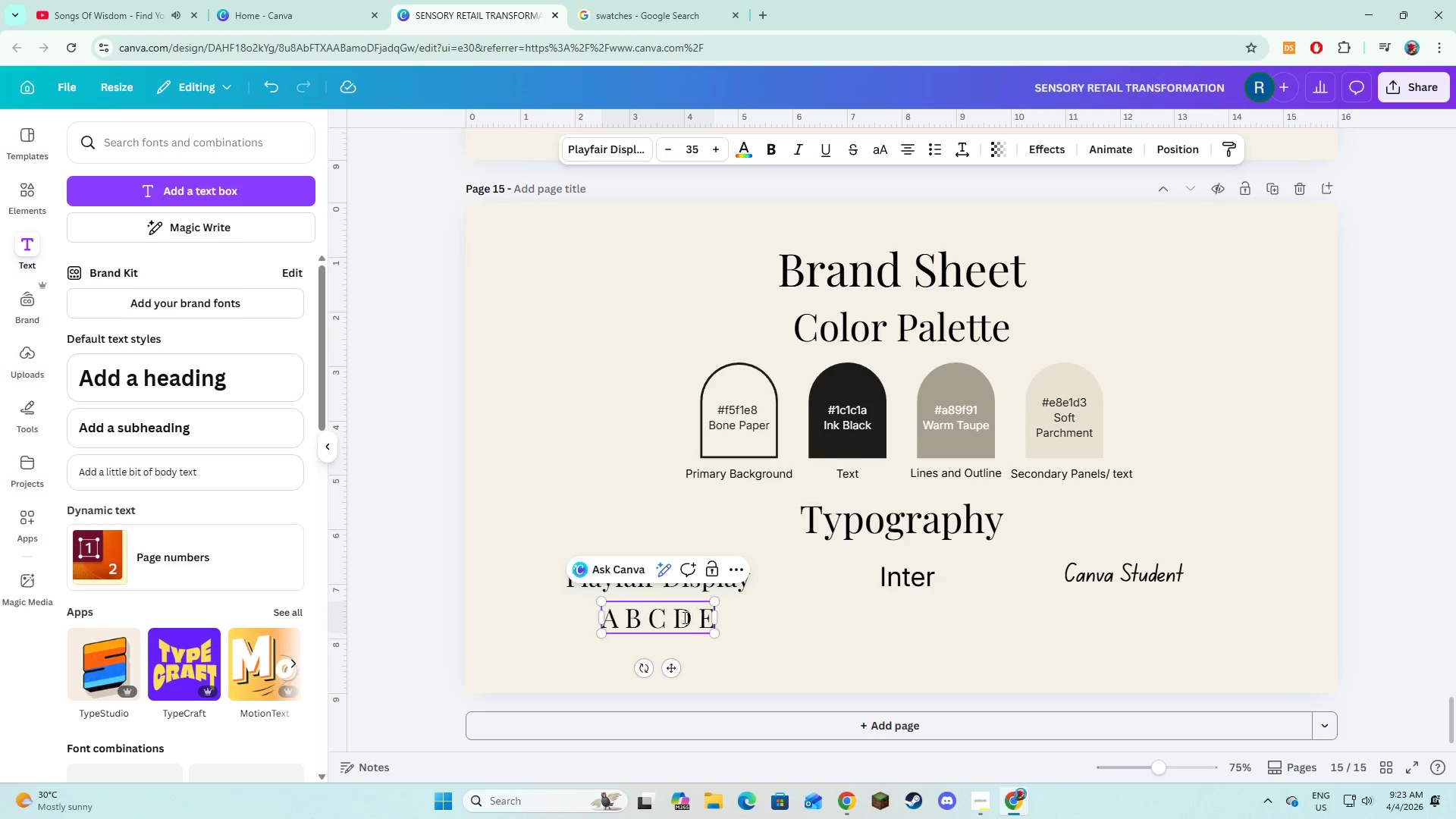 
key(E)
 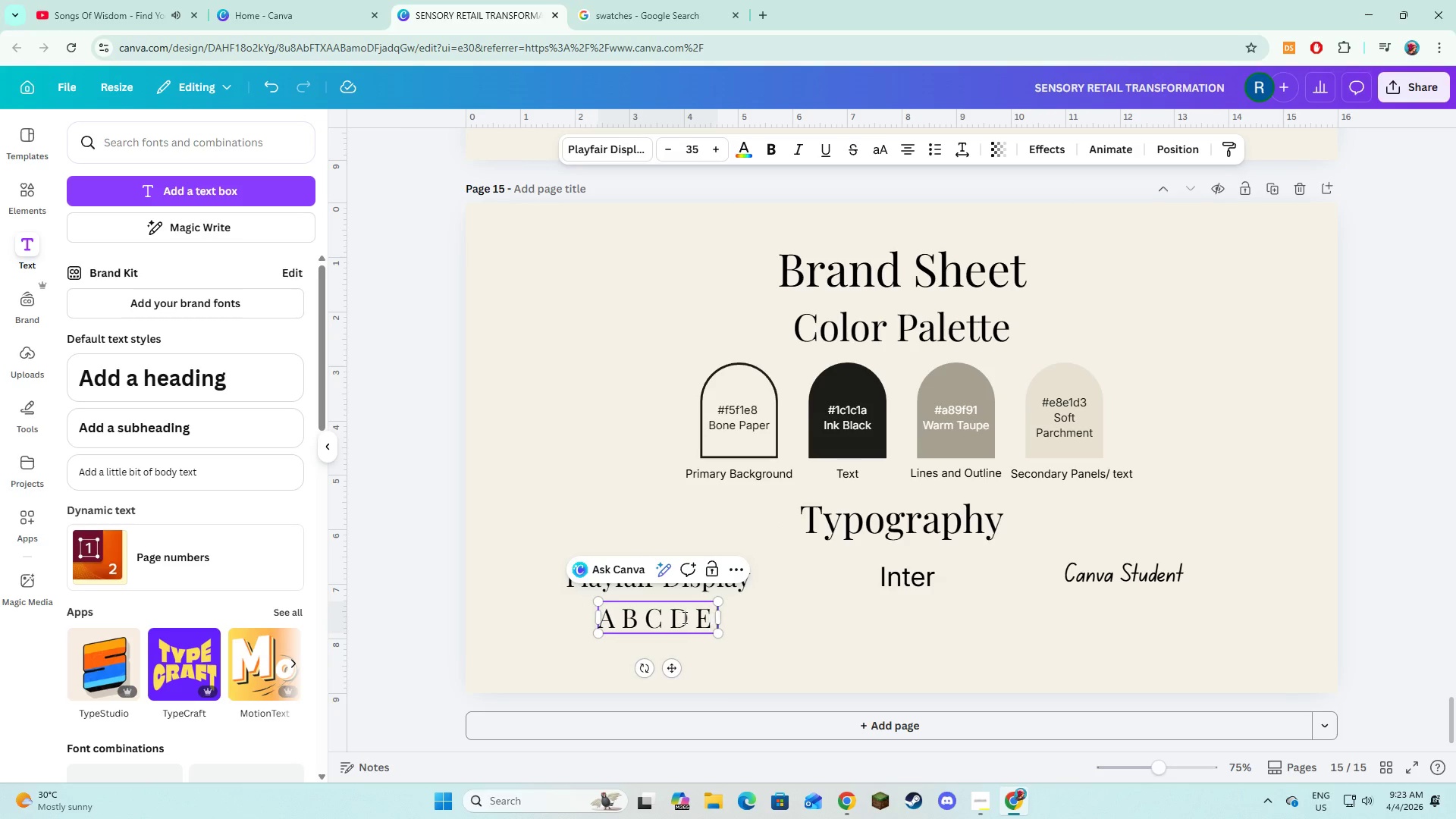 
key(Space)
 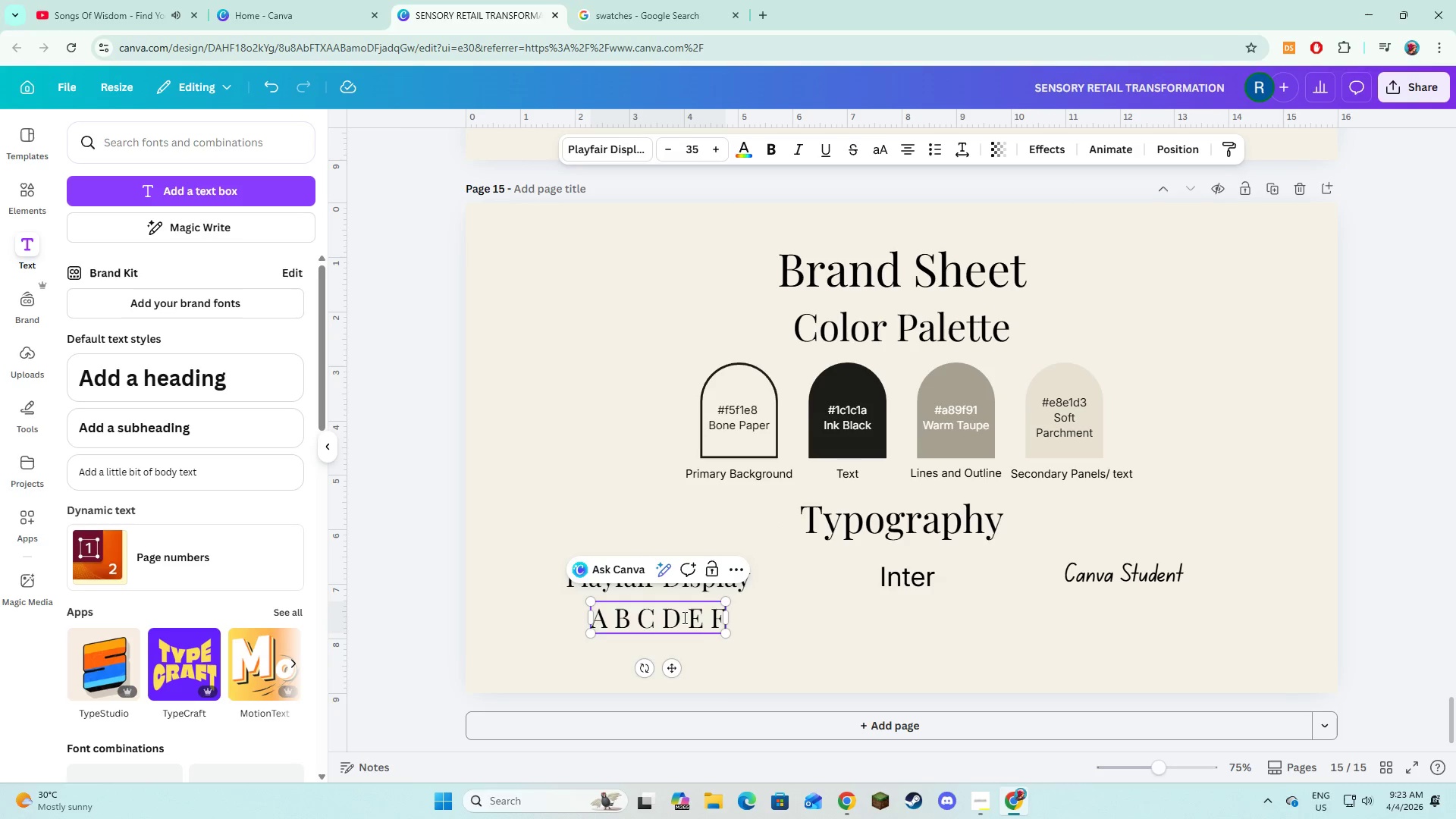 
key(F)
 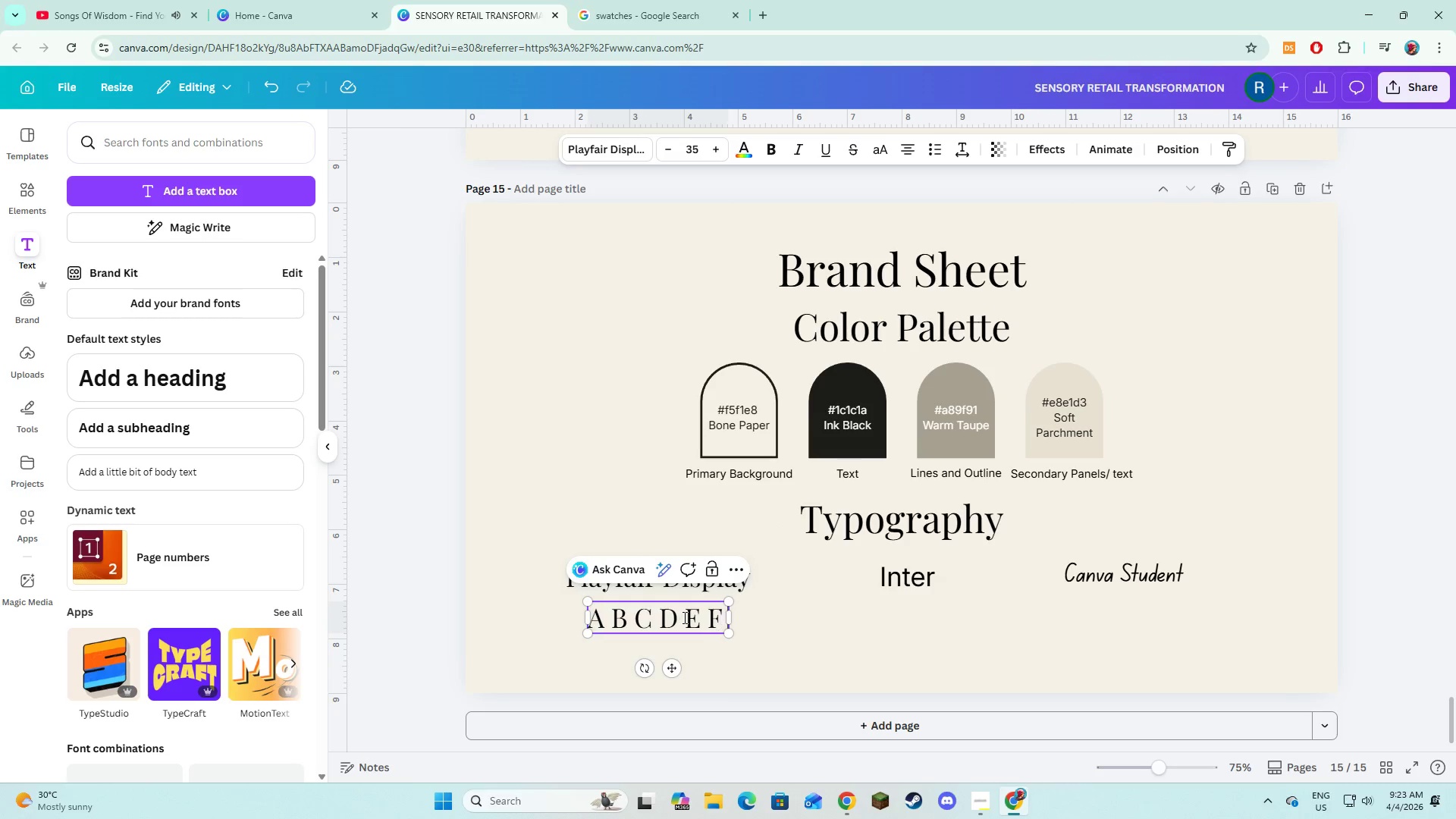 
key(Space)
 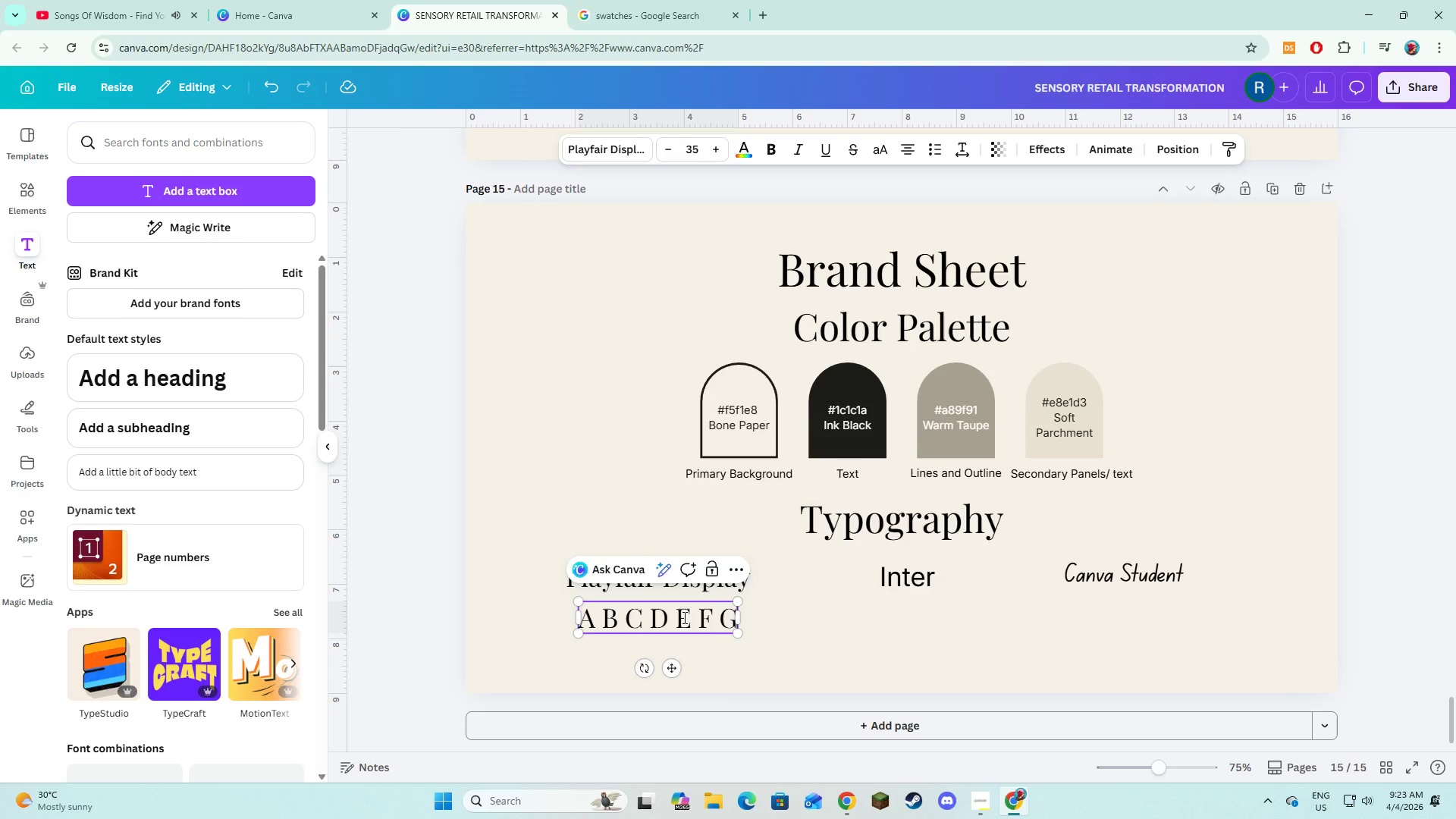 
key(G)
 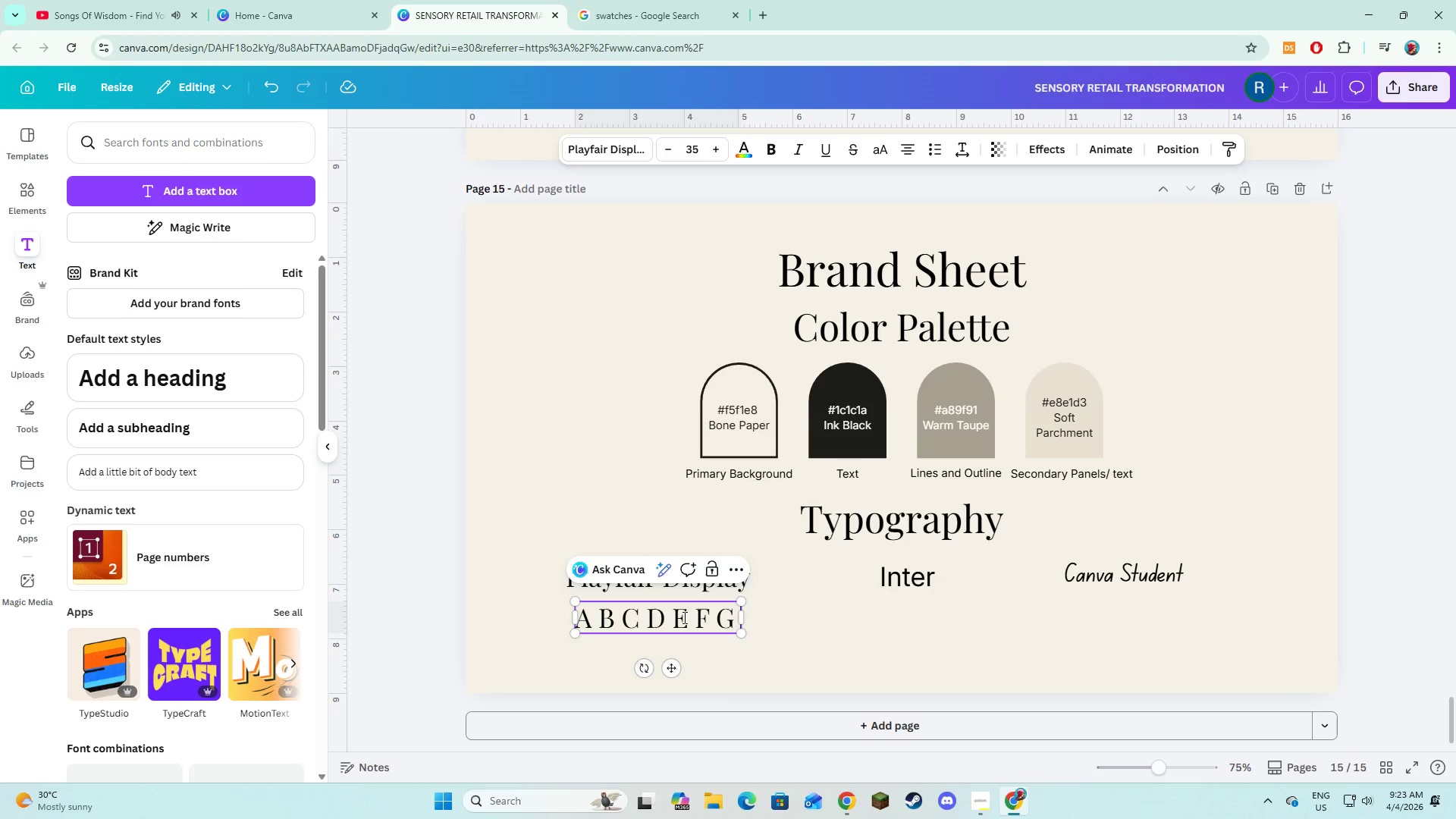 
key(Space)
 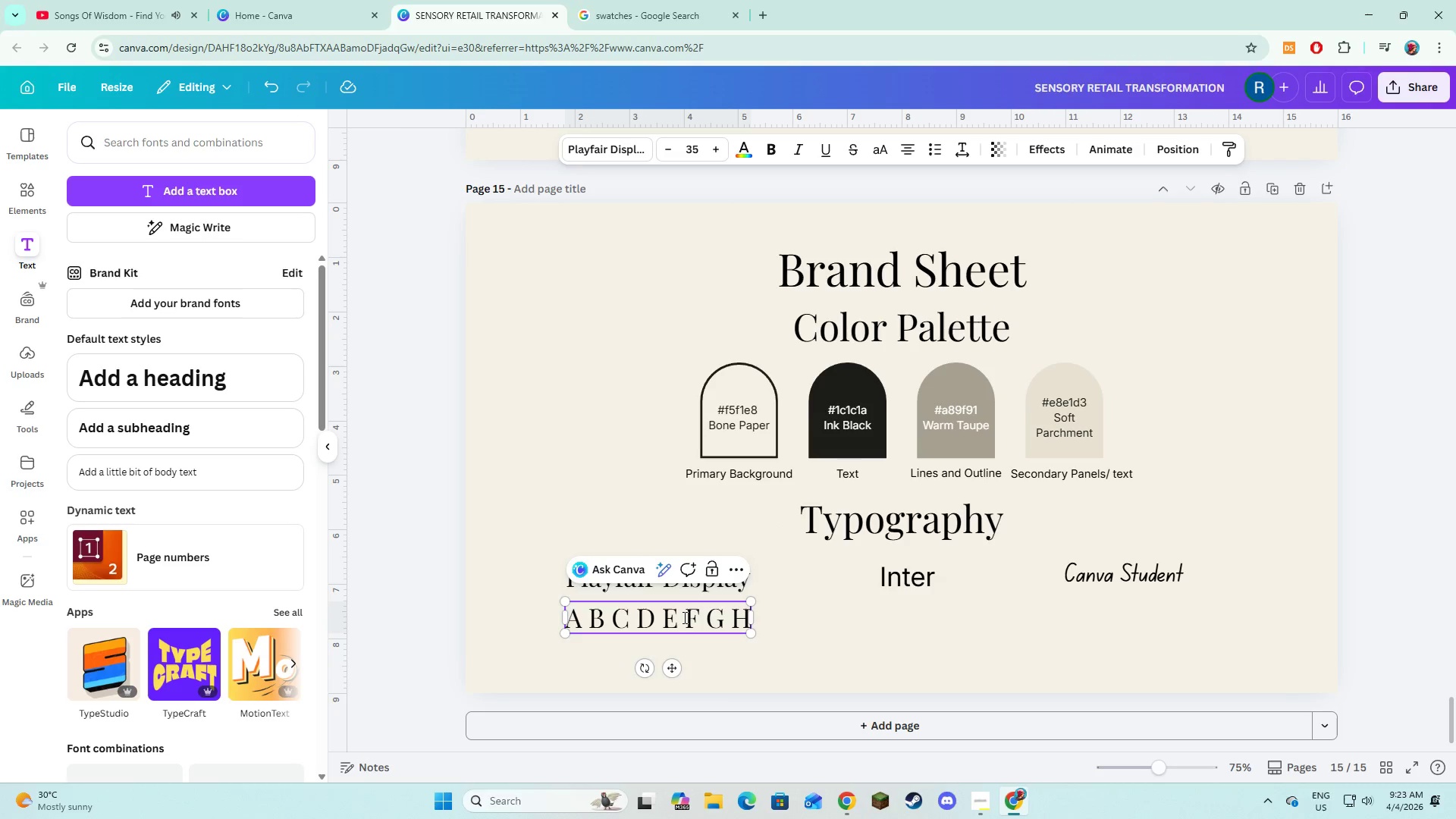 
key(H)
 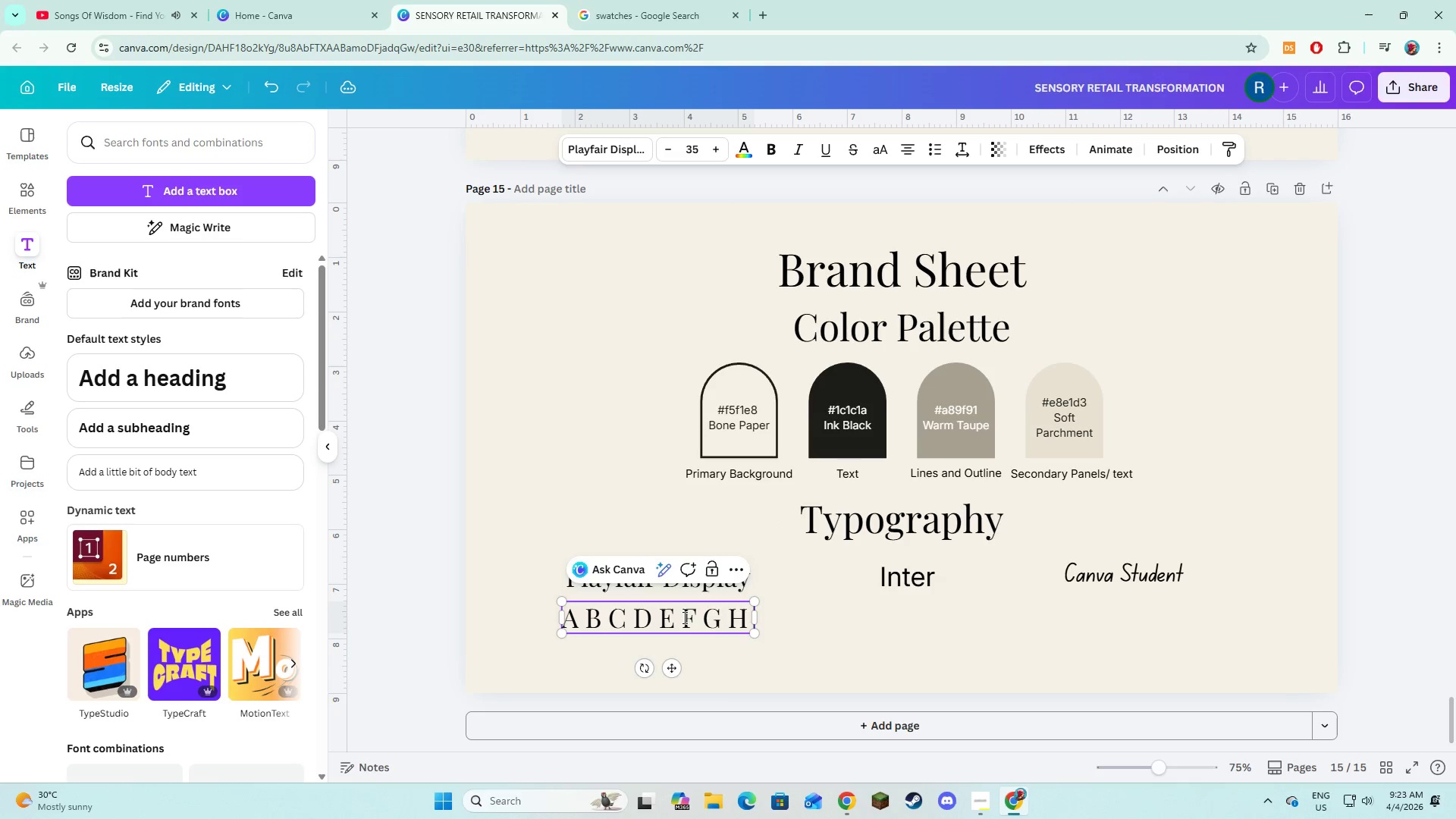 
key(Space)
 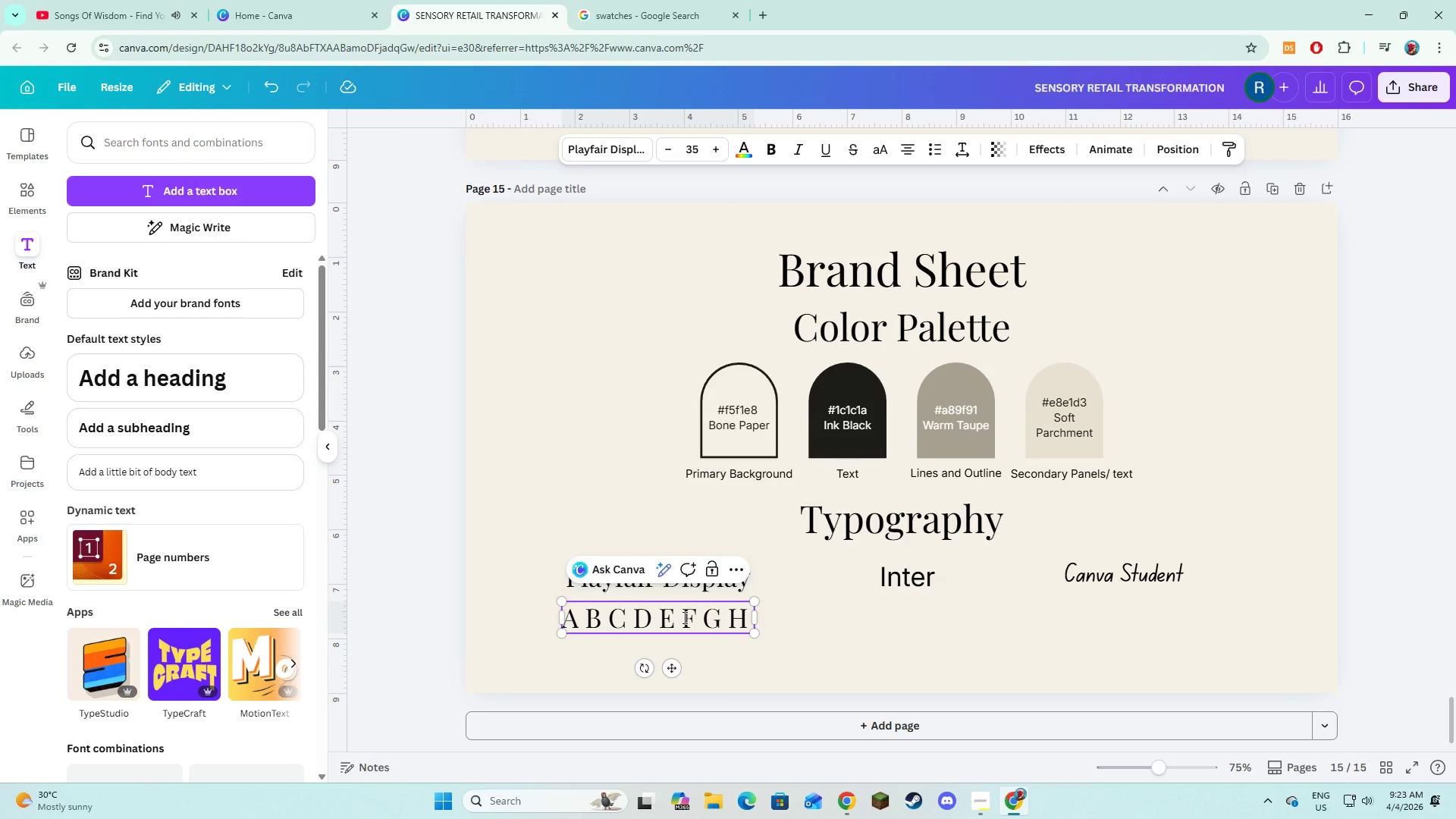 
key(I)
 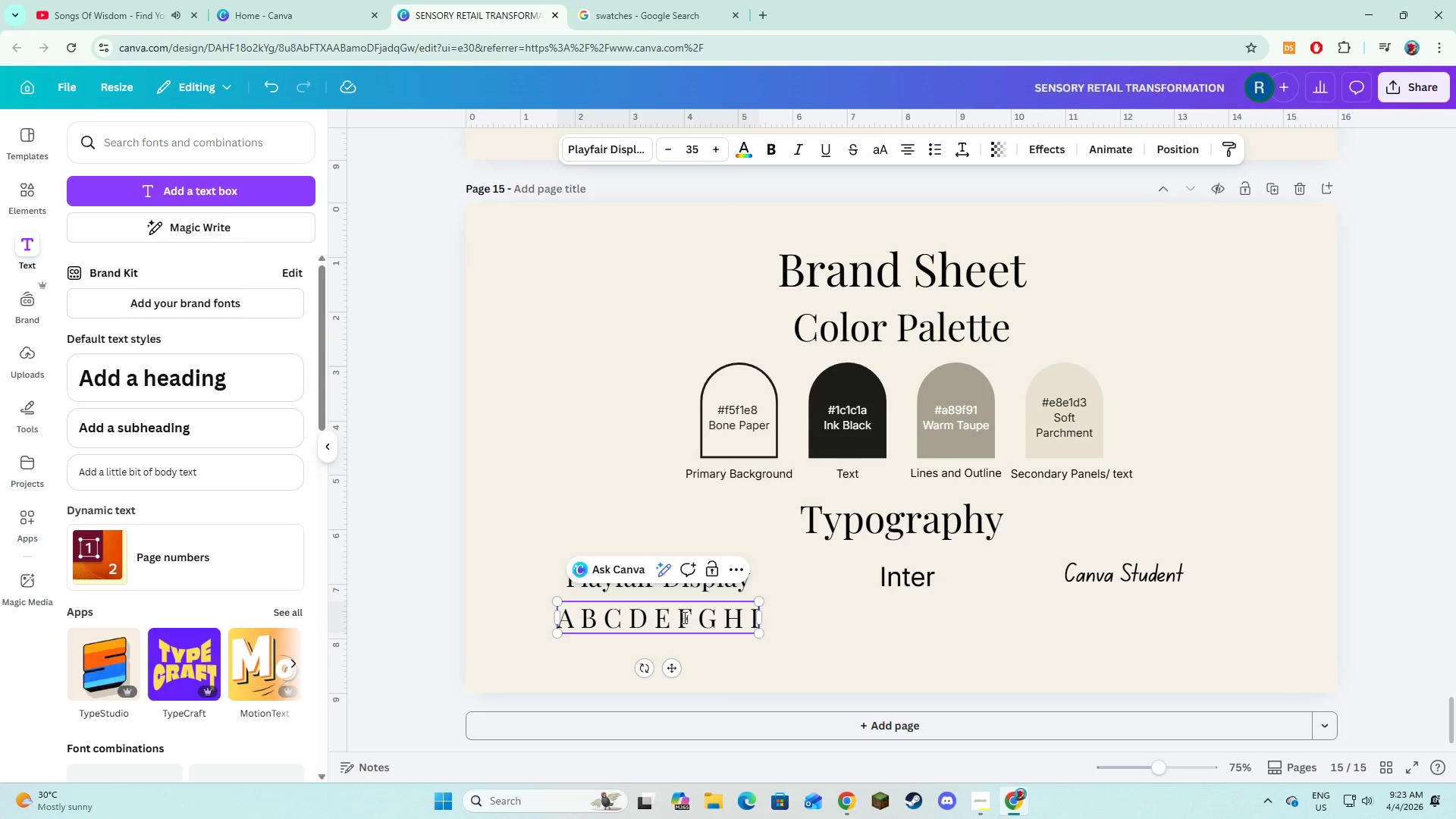 
key(Space)
 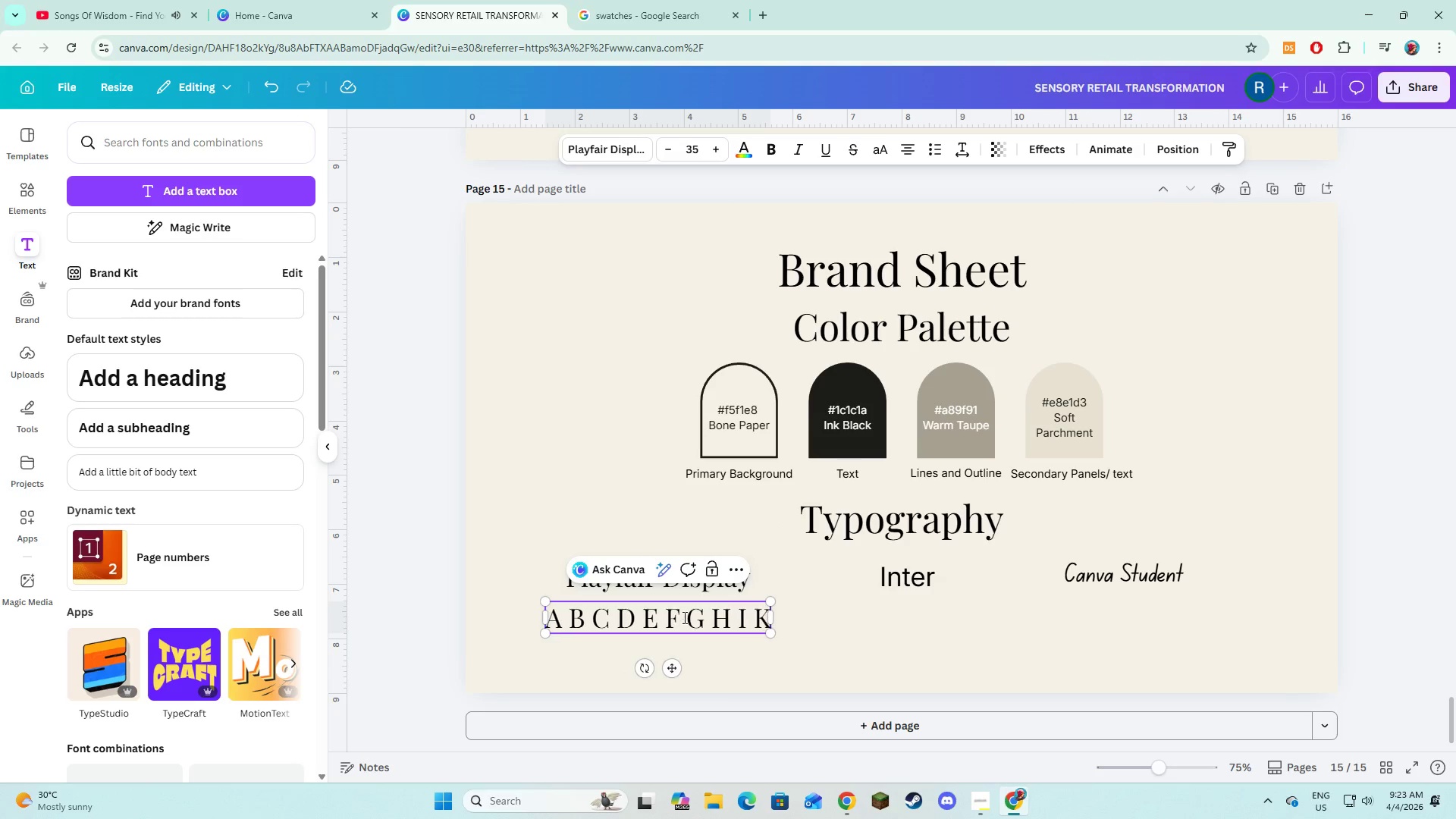 
key(K)
 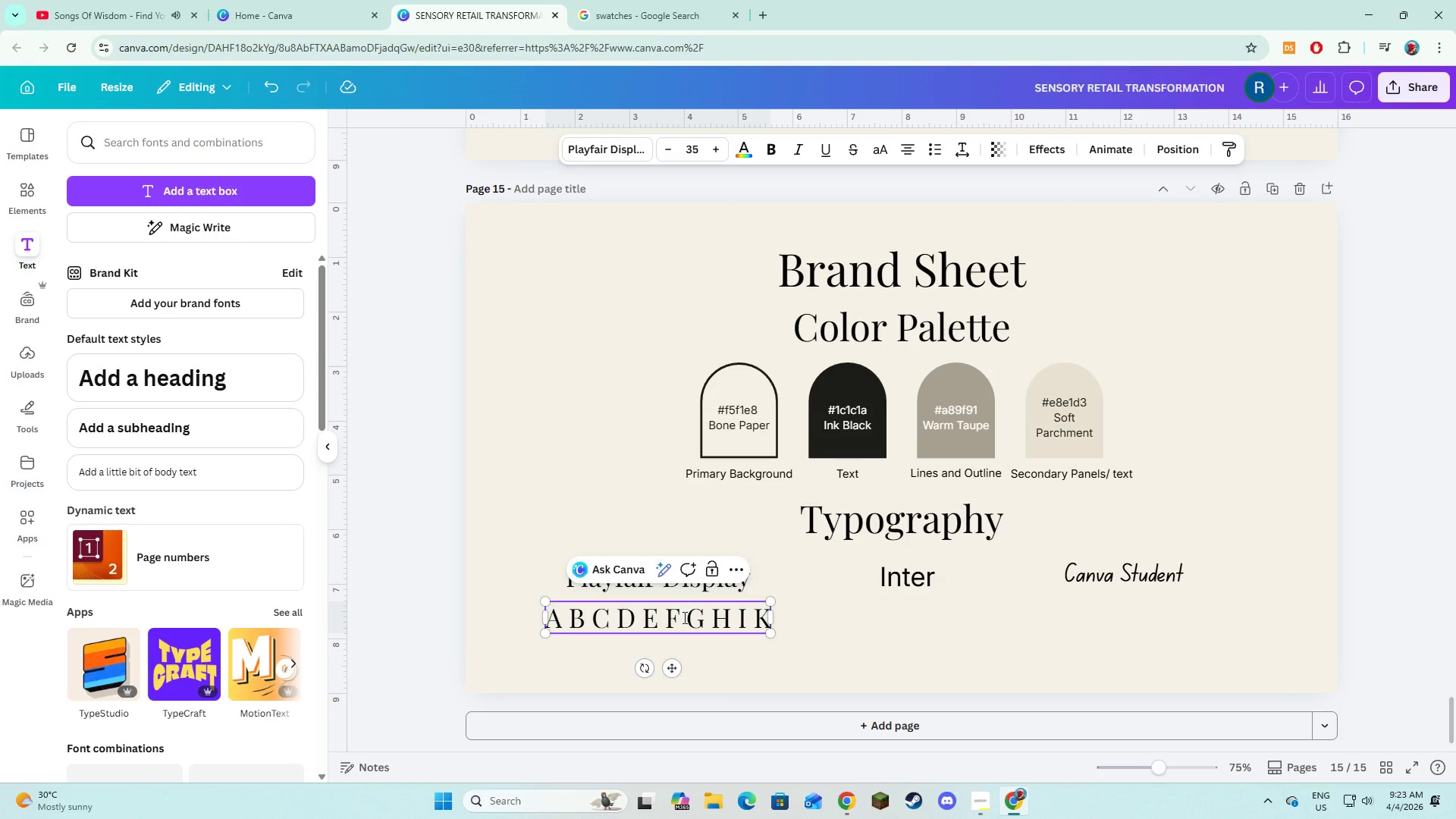 
key(Backspace)
 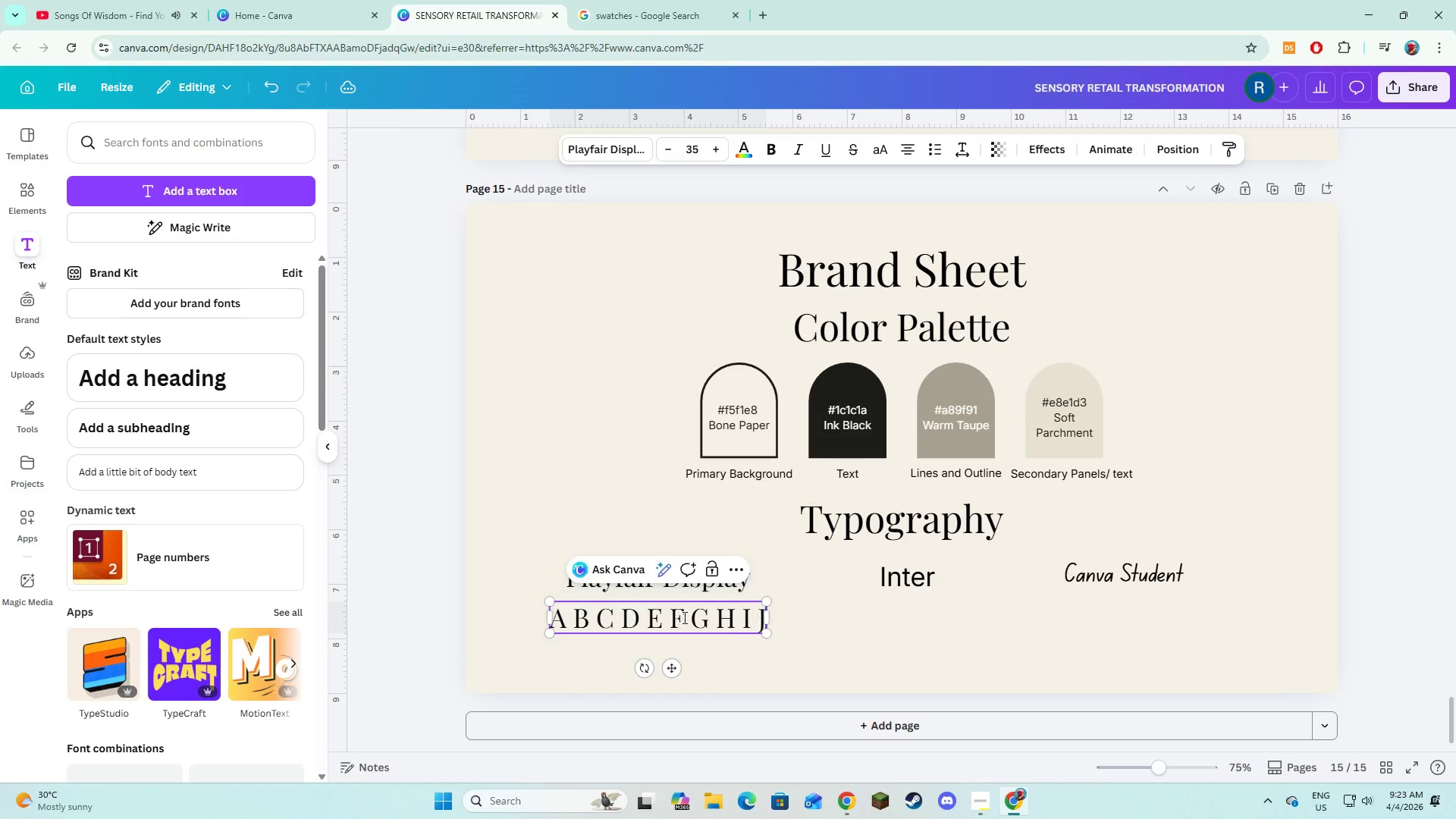 
key(J)
 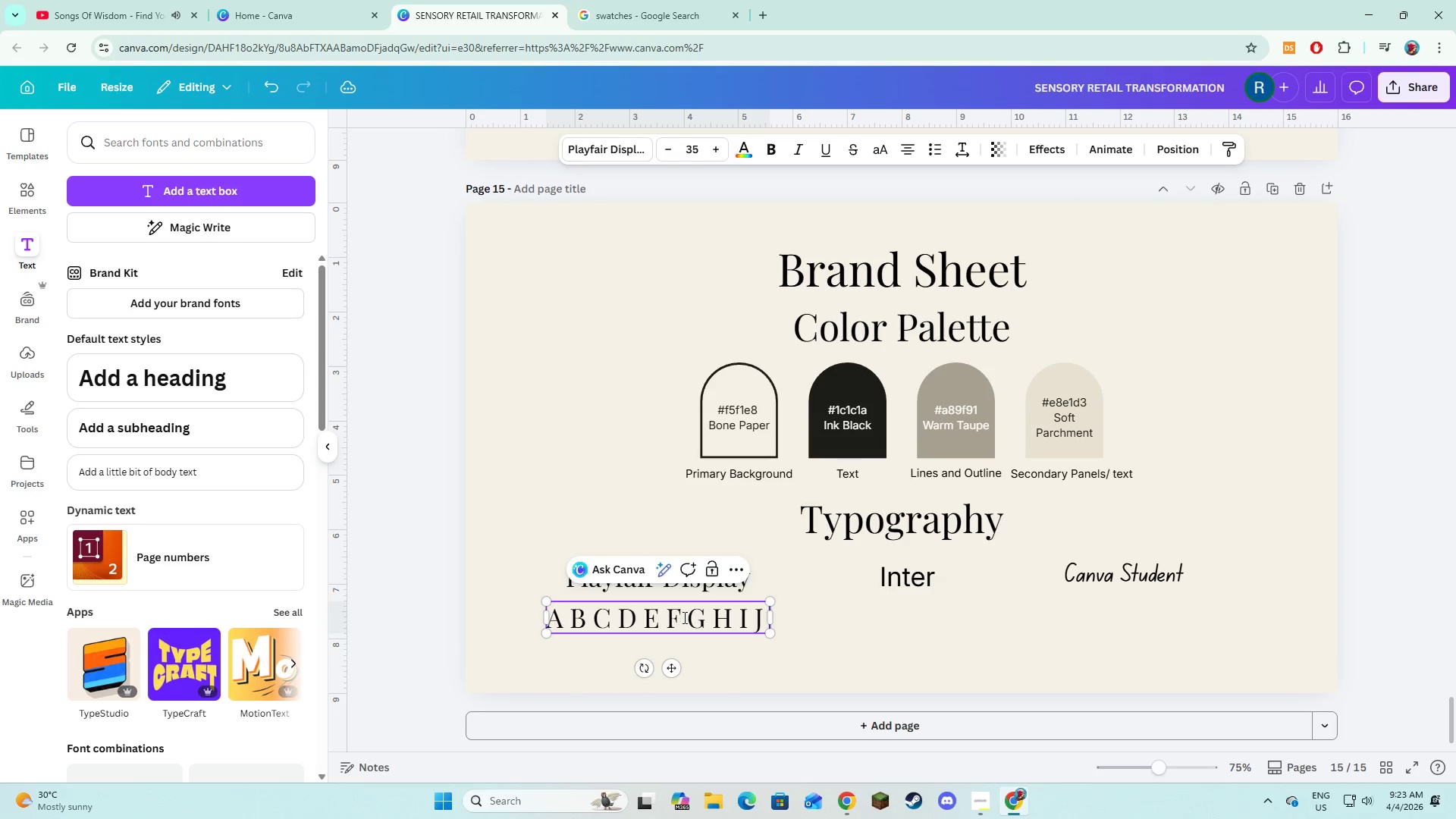 
key(Space)
 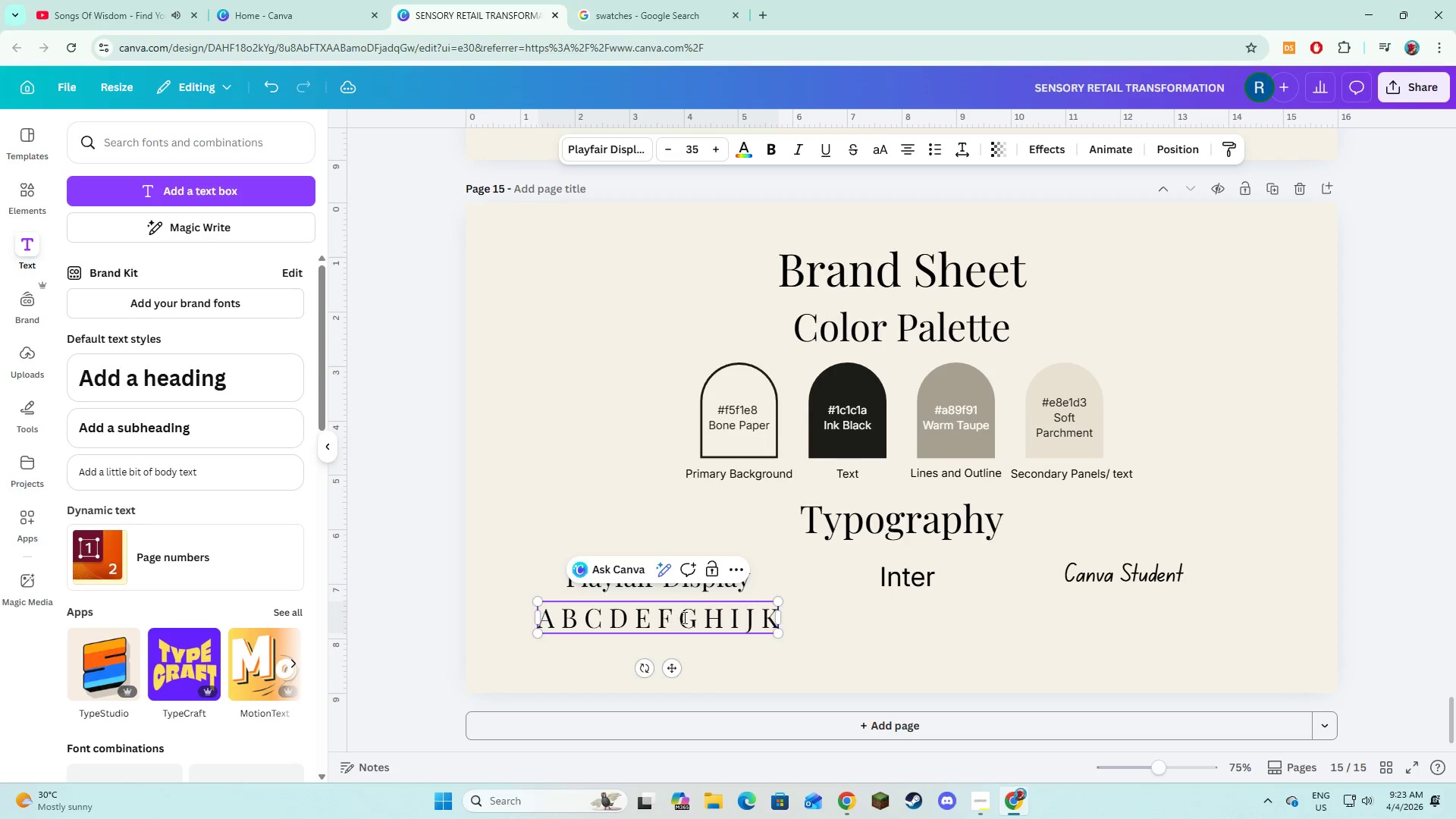 
key(K)
 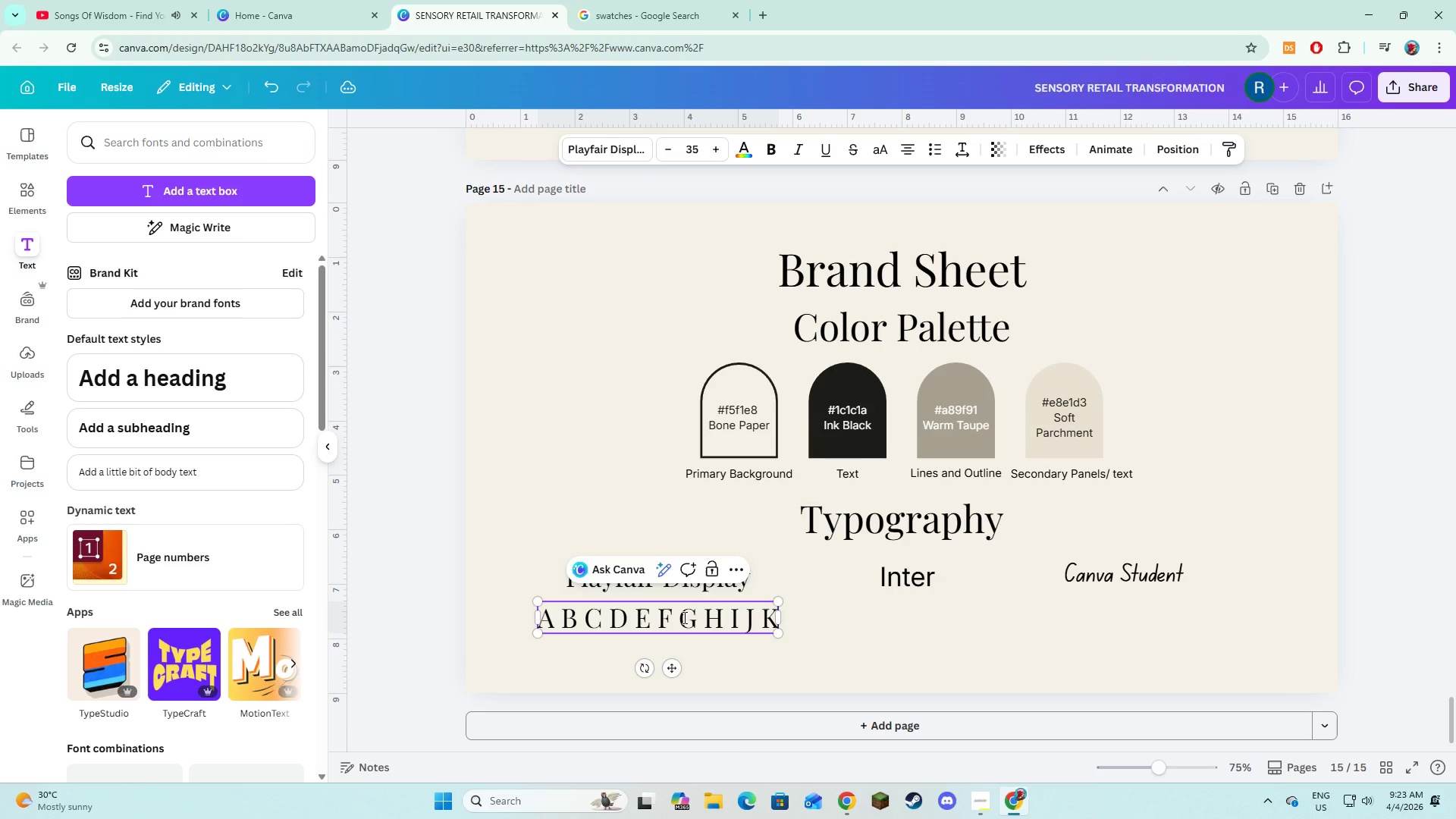 
key(Space)
 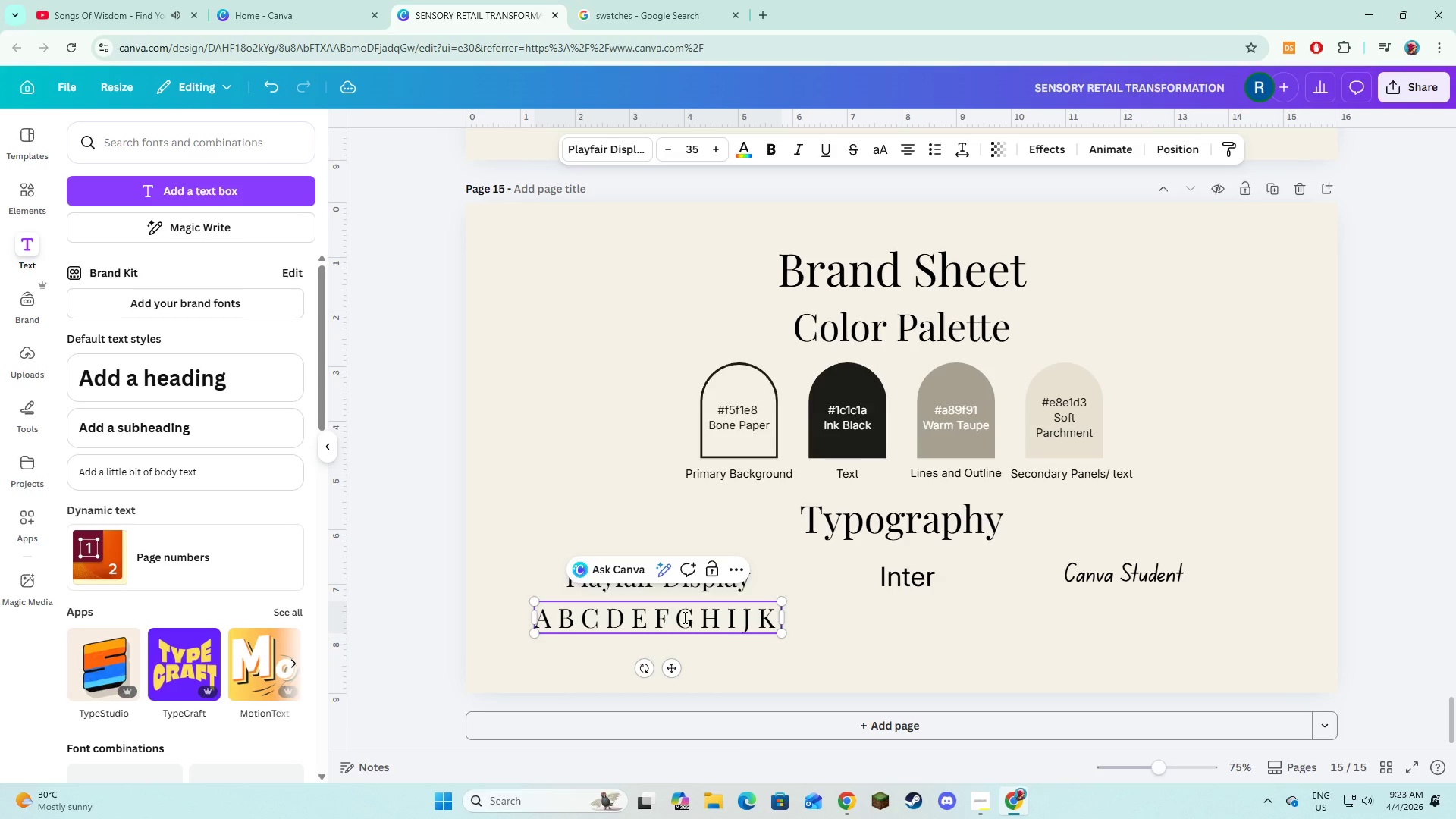 
key(L)
 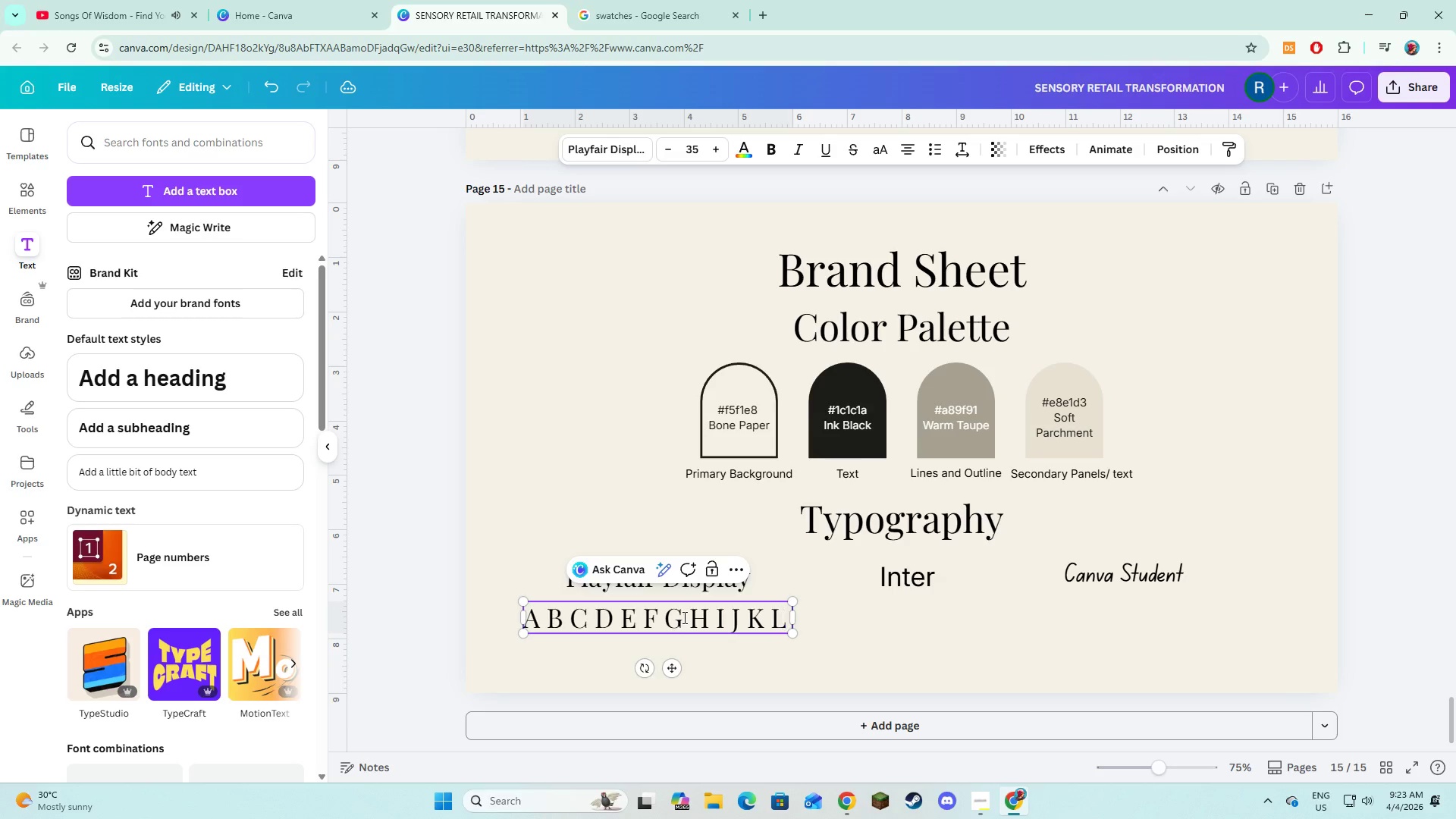 
key(Space)
 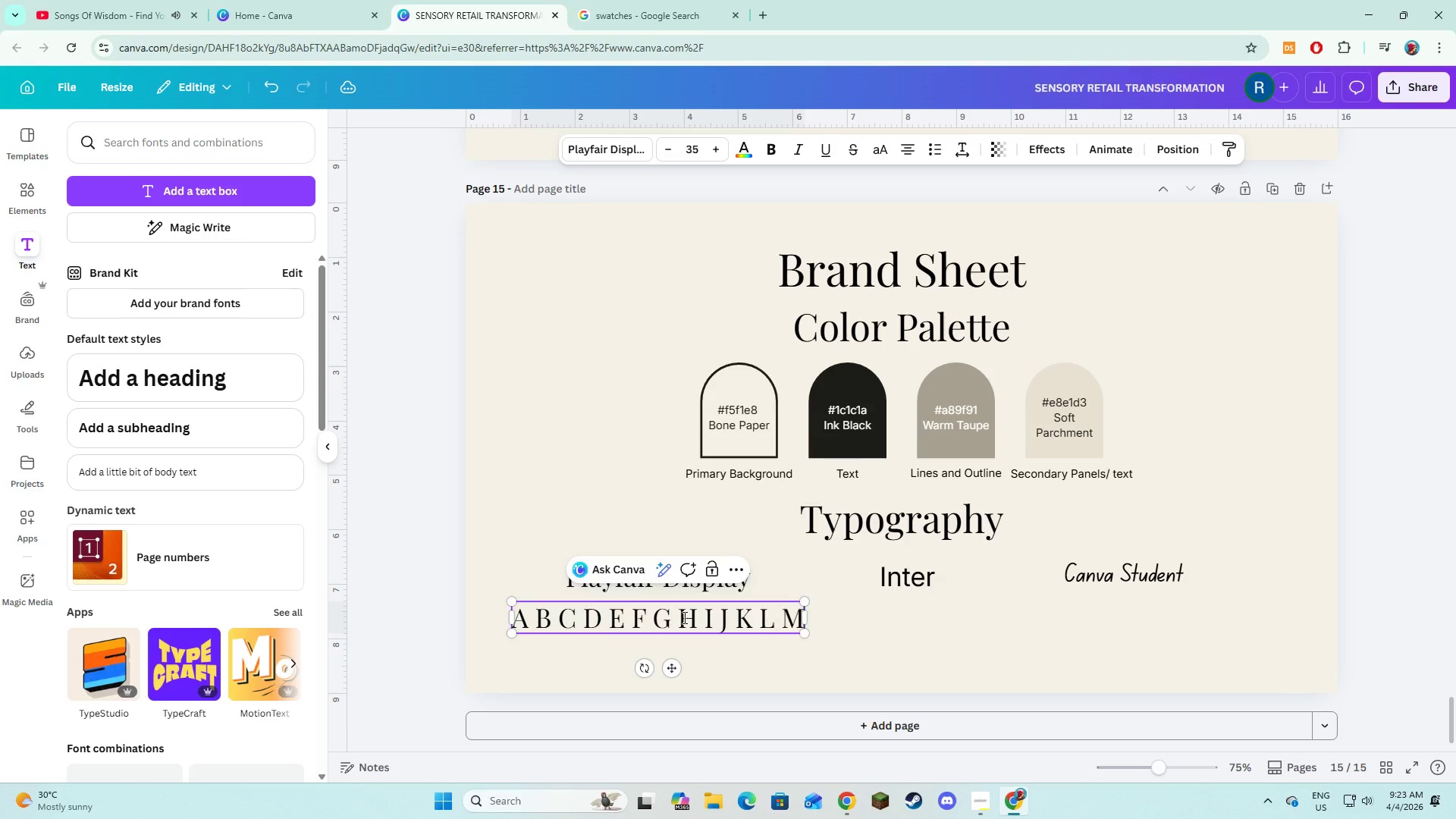 
key(M)
 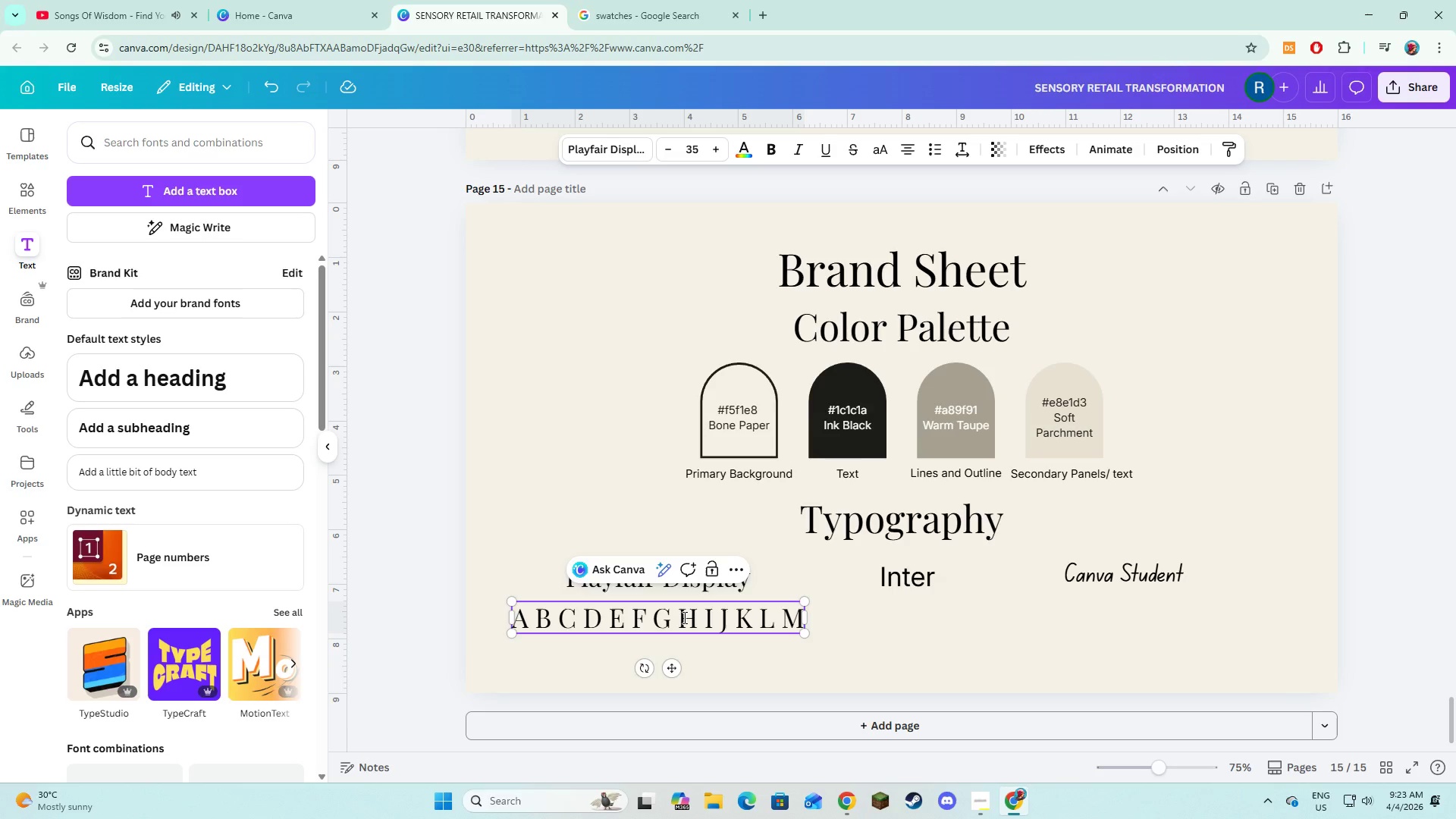 
key(Space)
 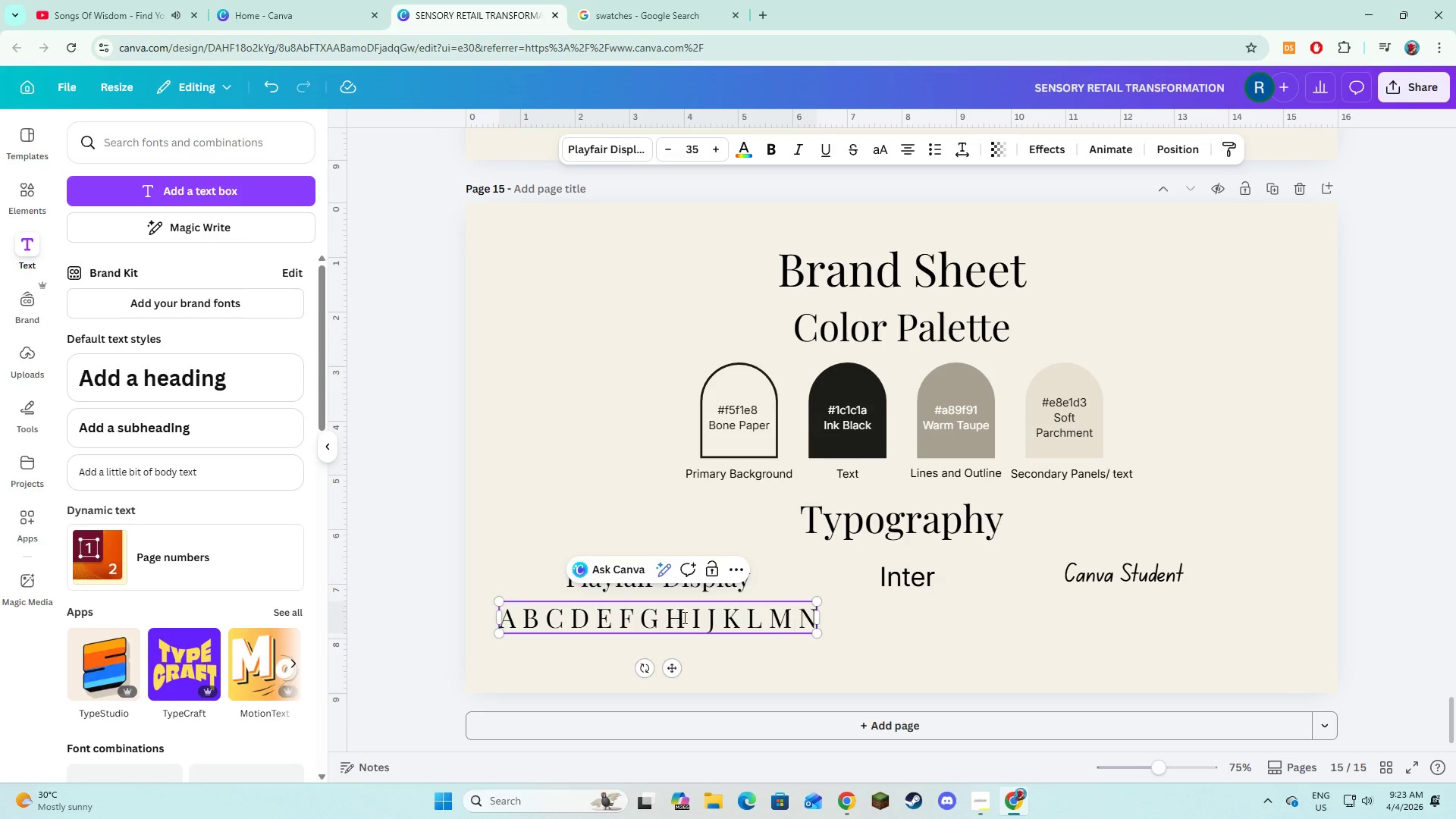 
key(N)
 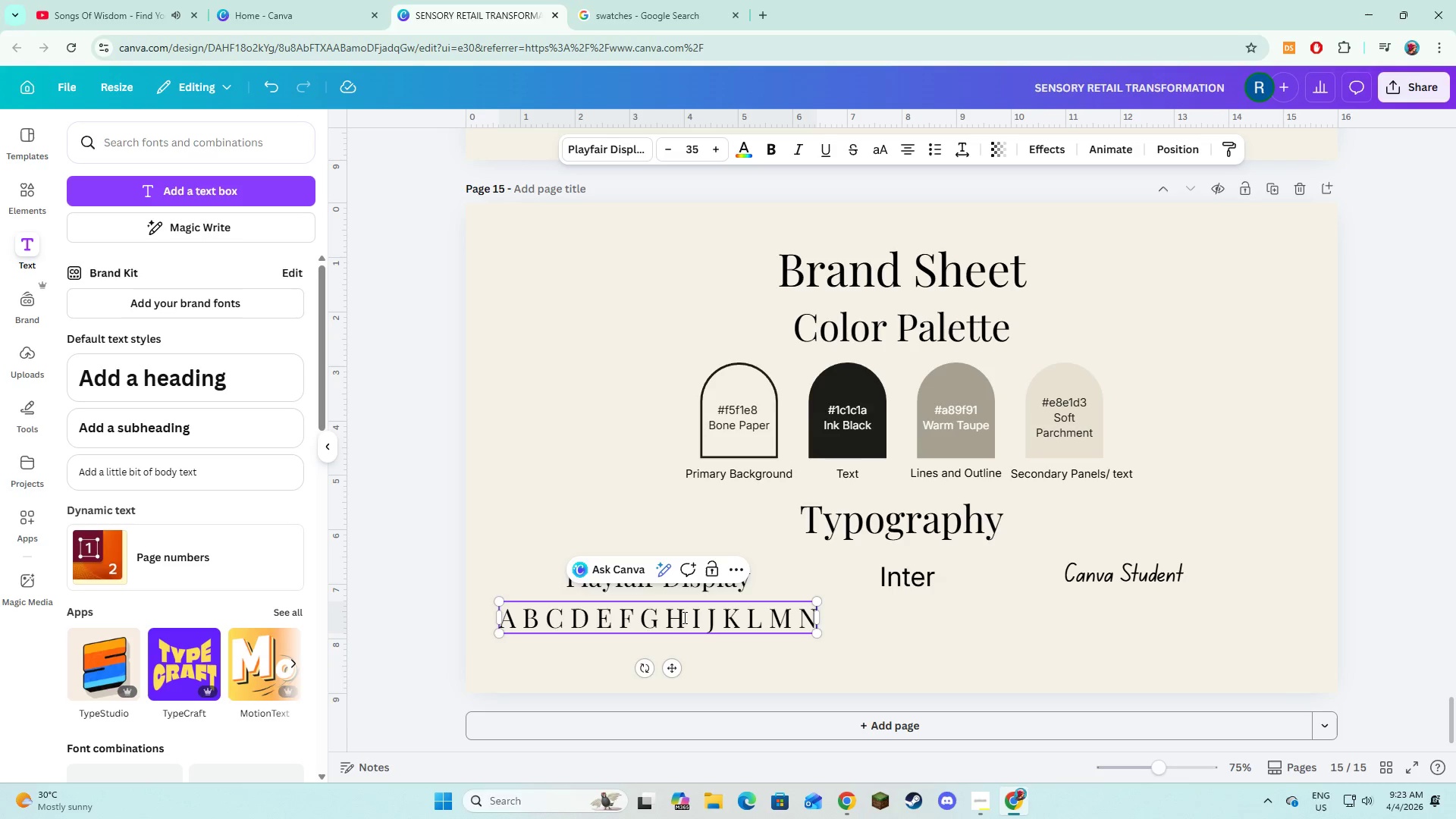 
key(Space)
 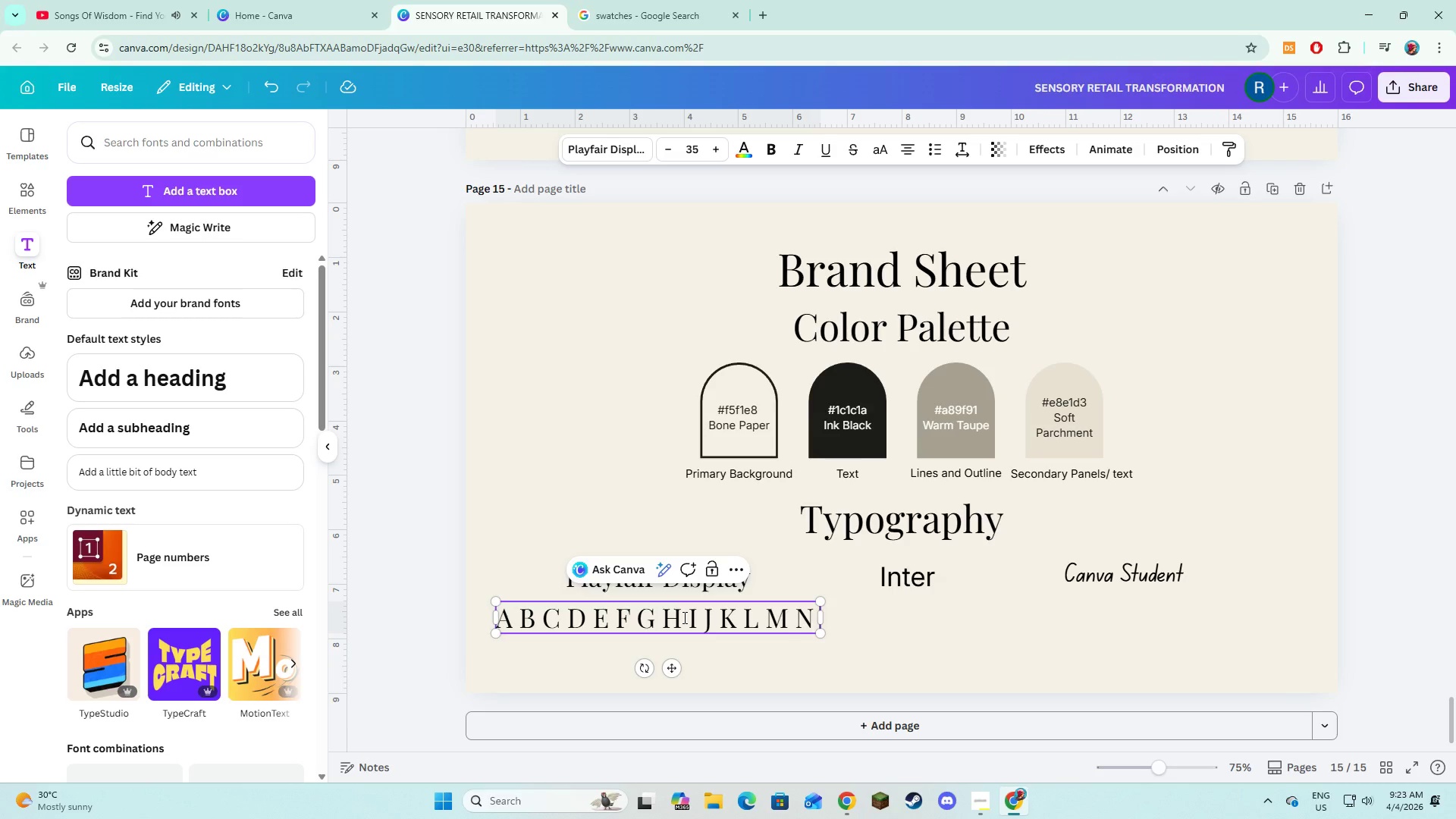 
key(O)
 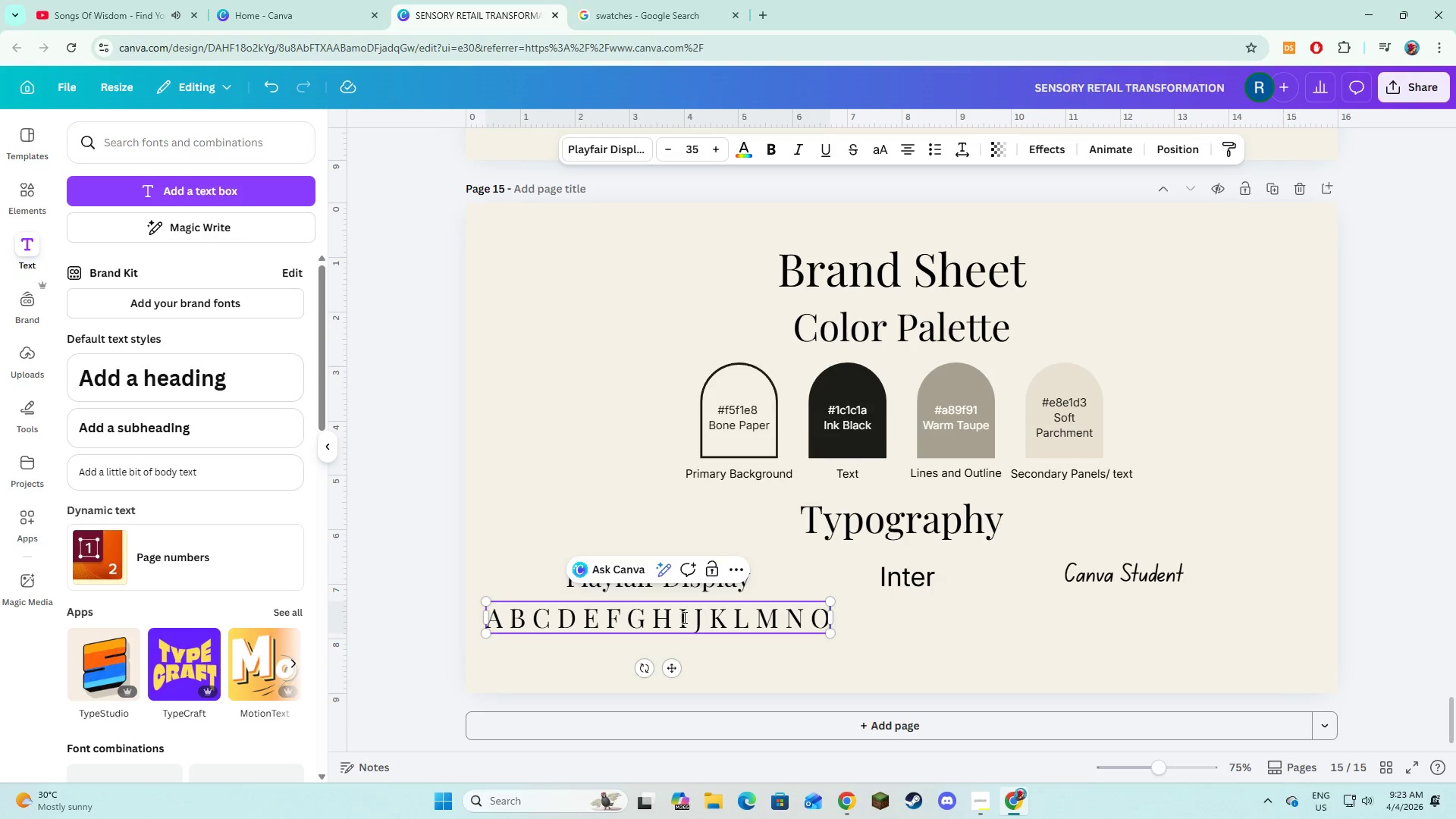 
key(Space)
 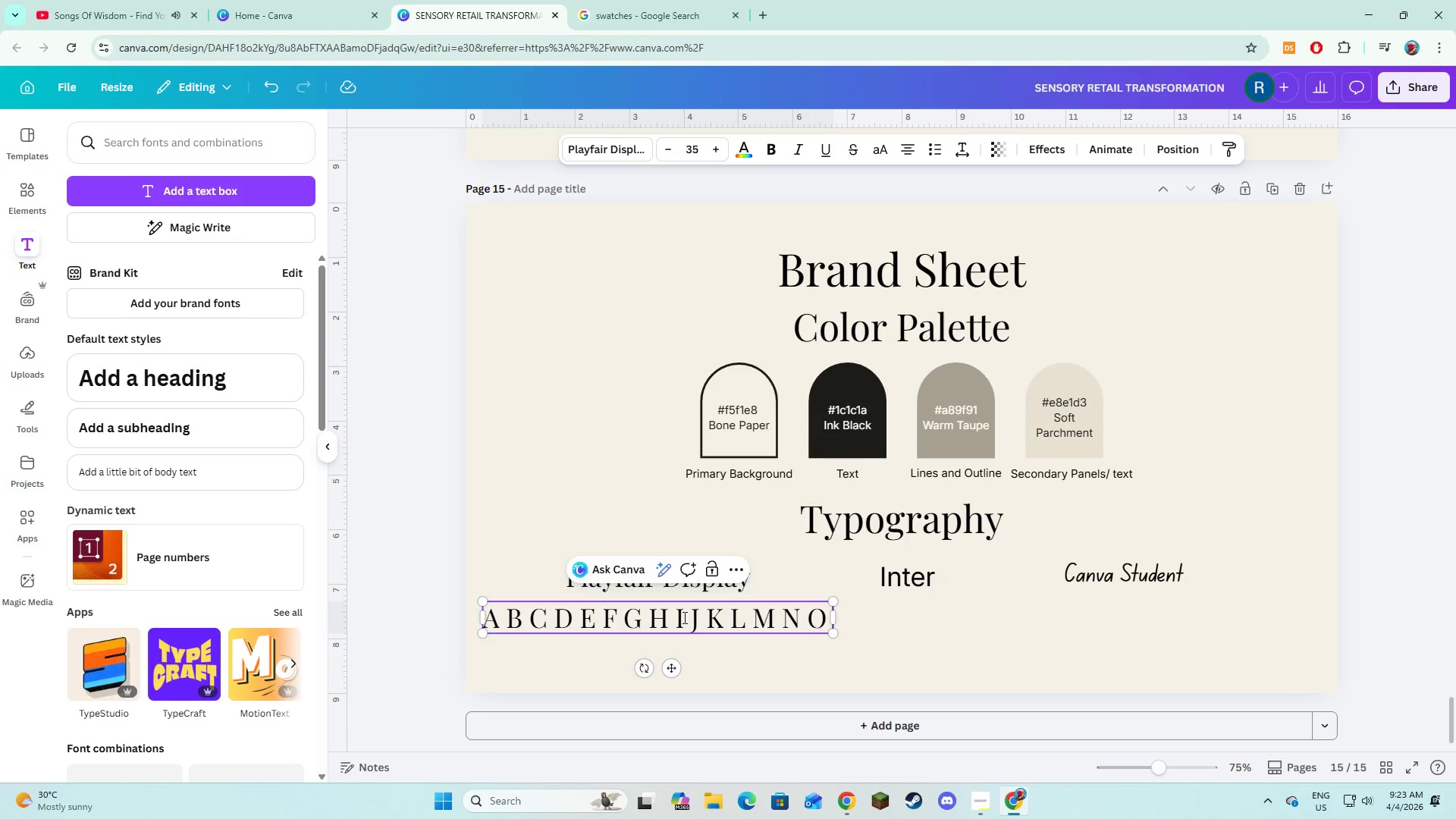 
key(P)
 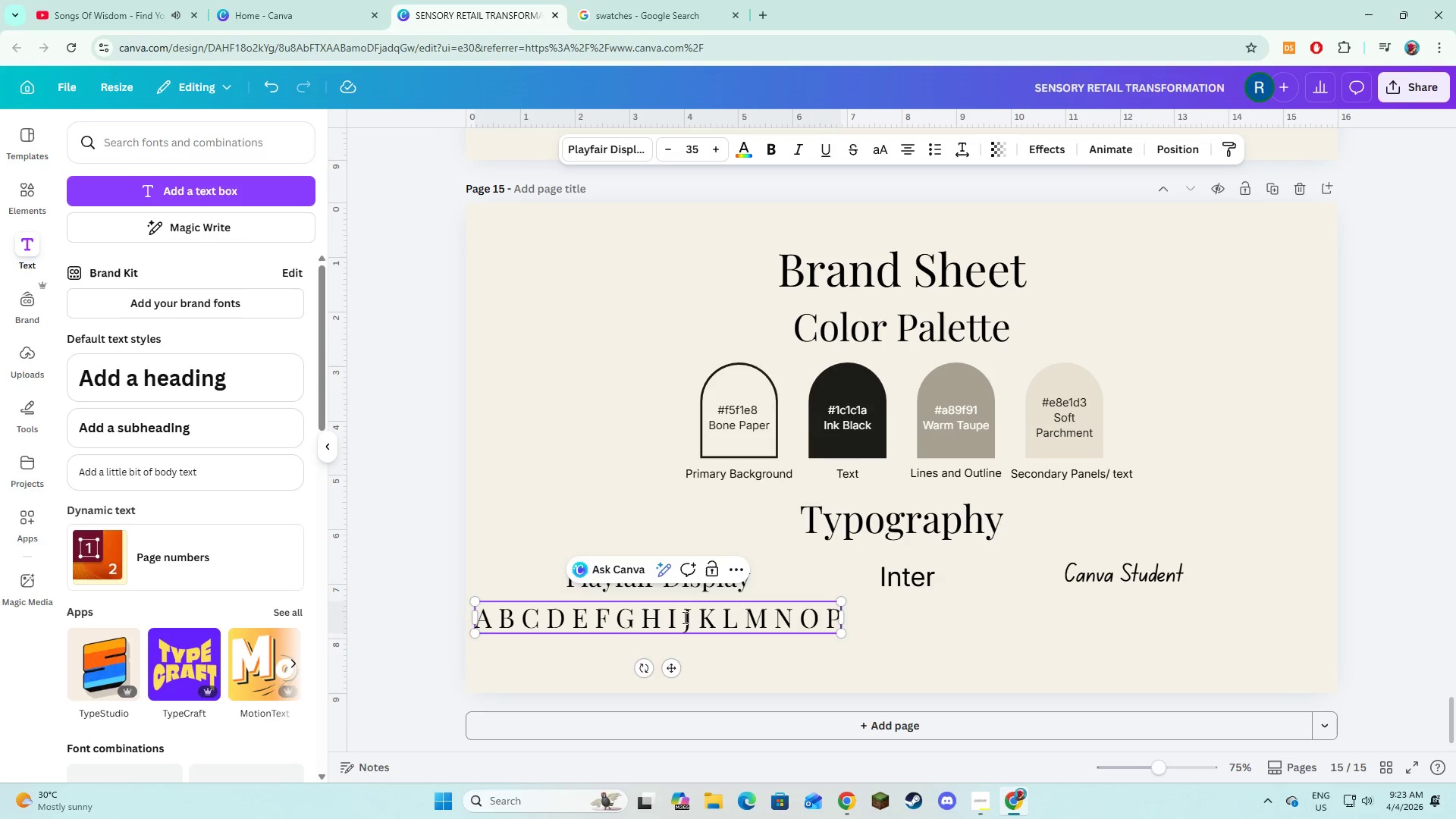 
key(Space)
 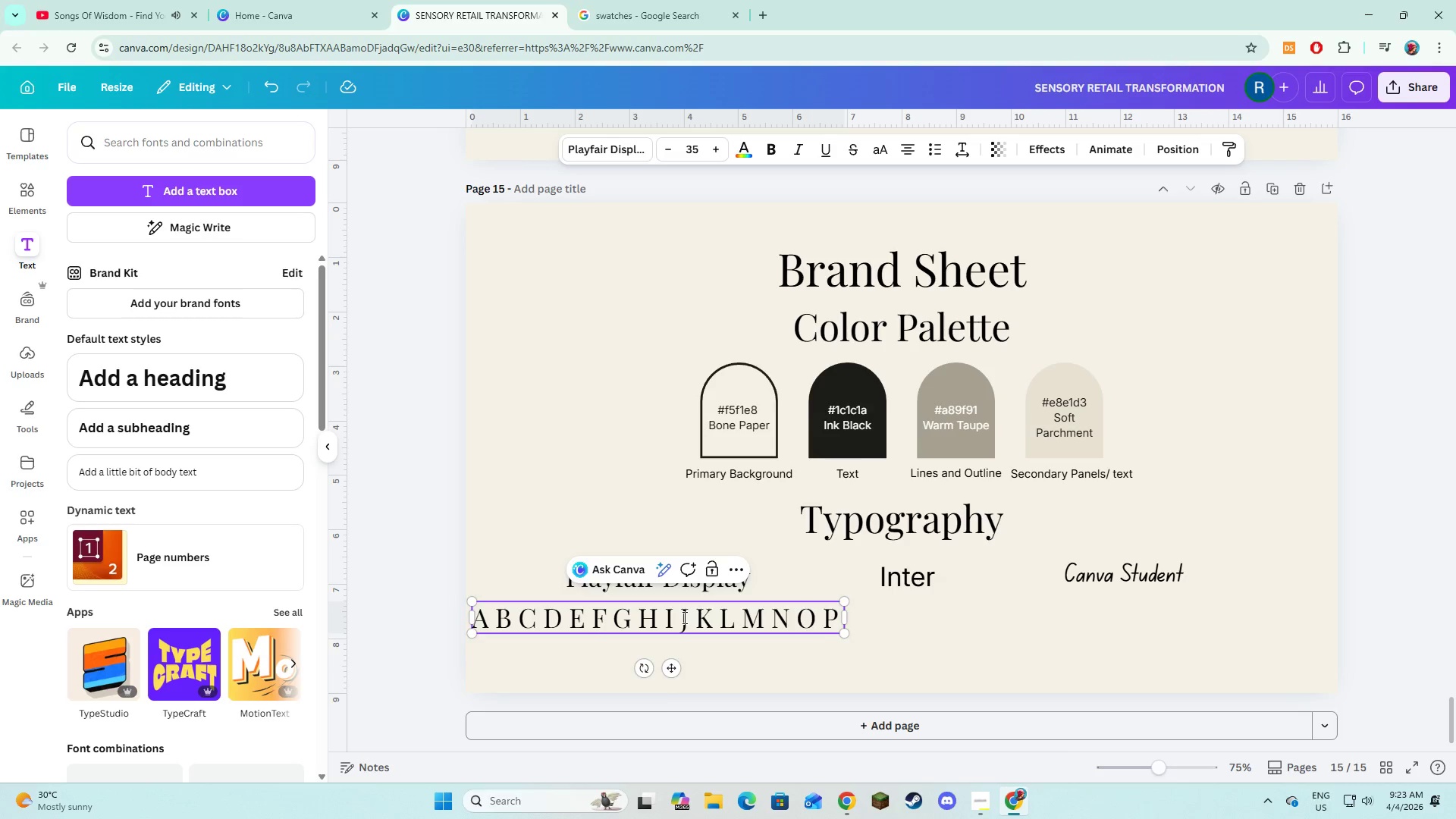 
key(Q)
 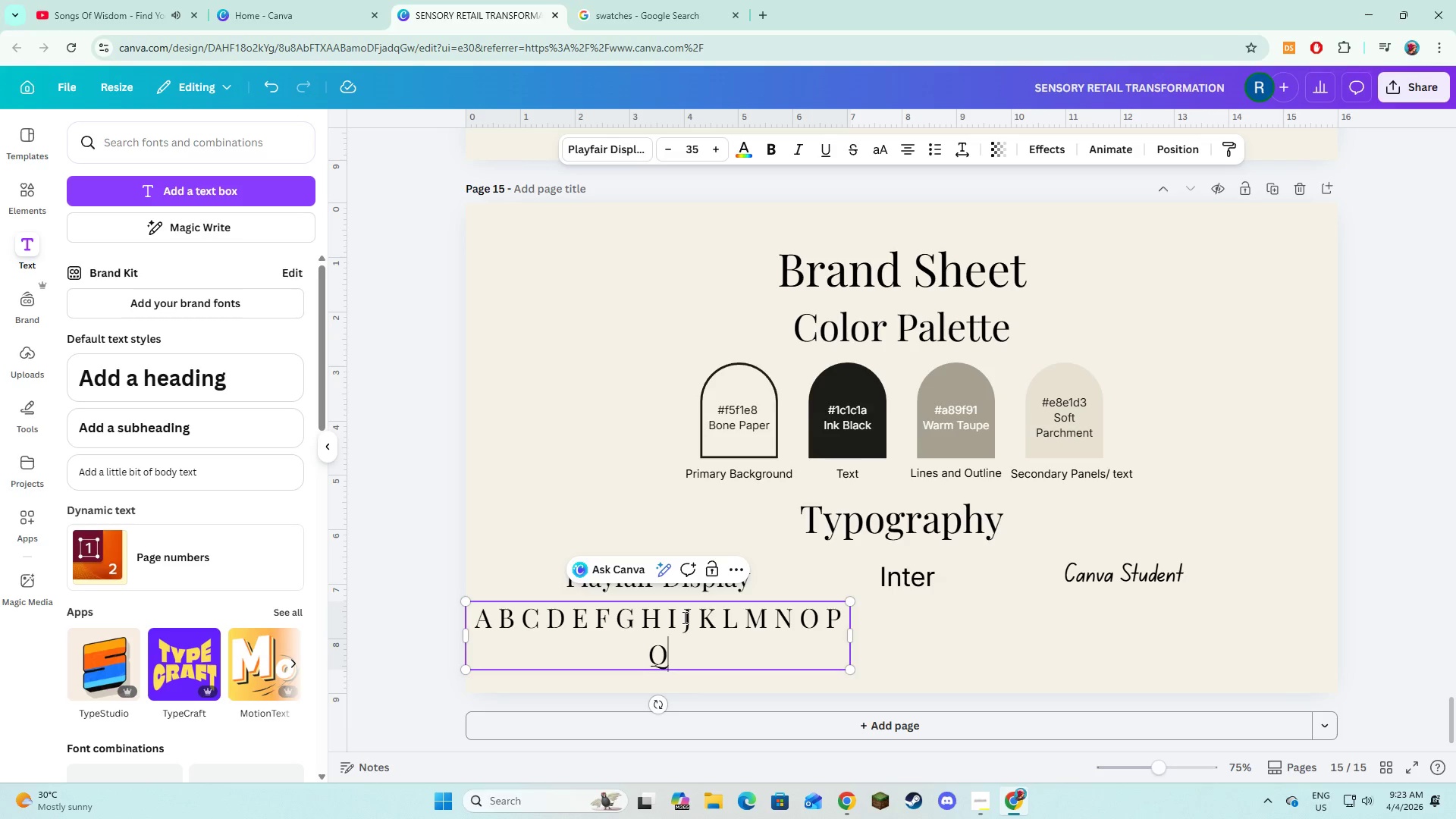 
key(Space)
 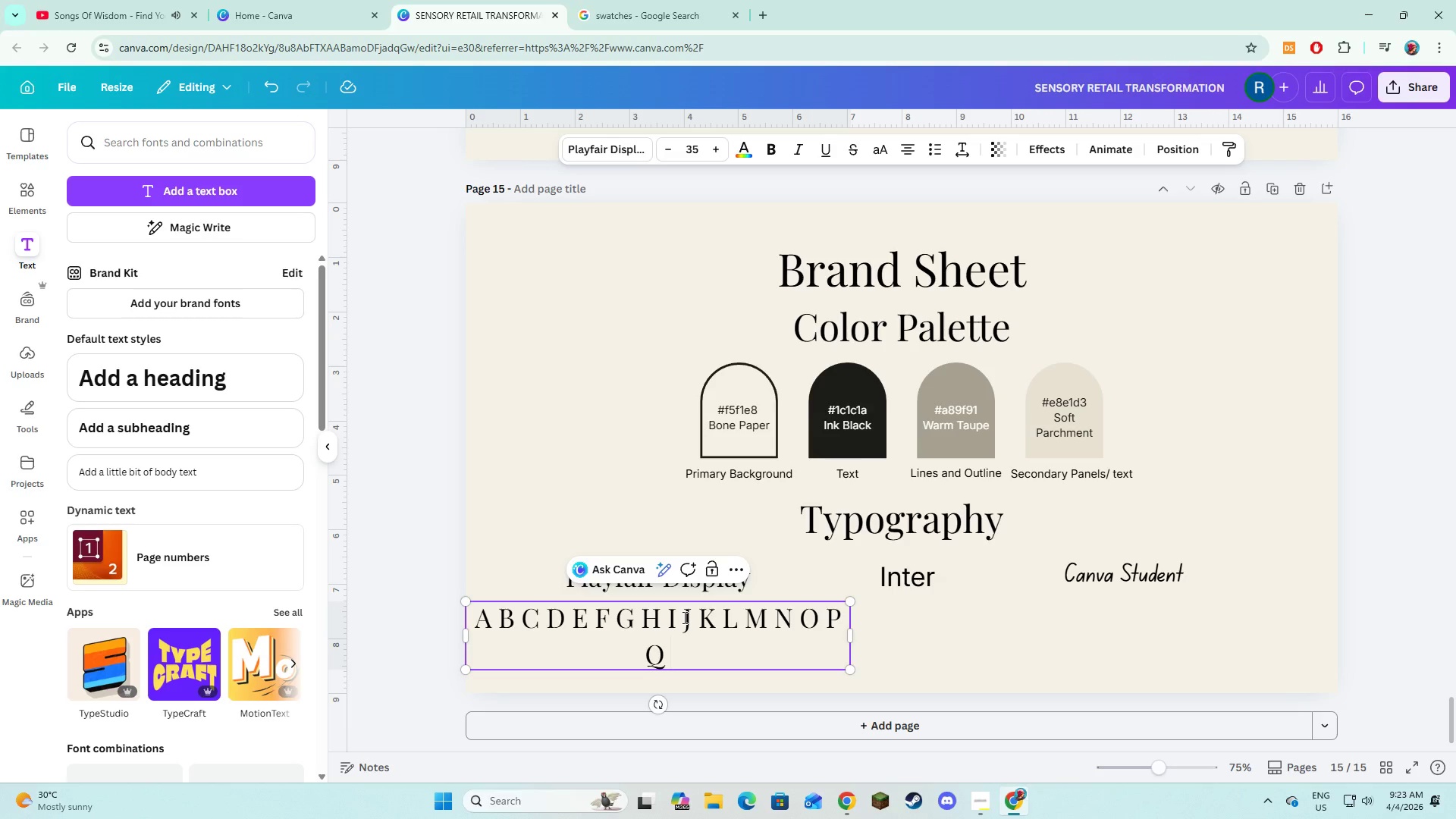 
key(R)
 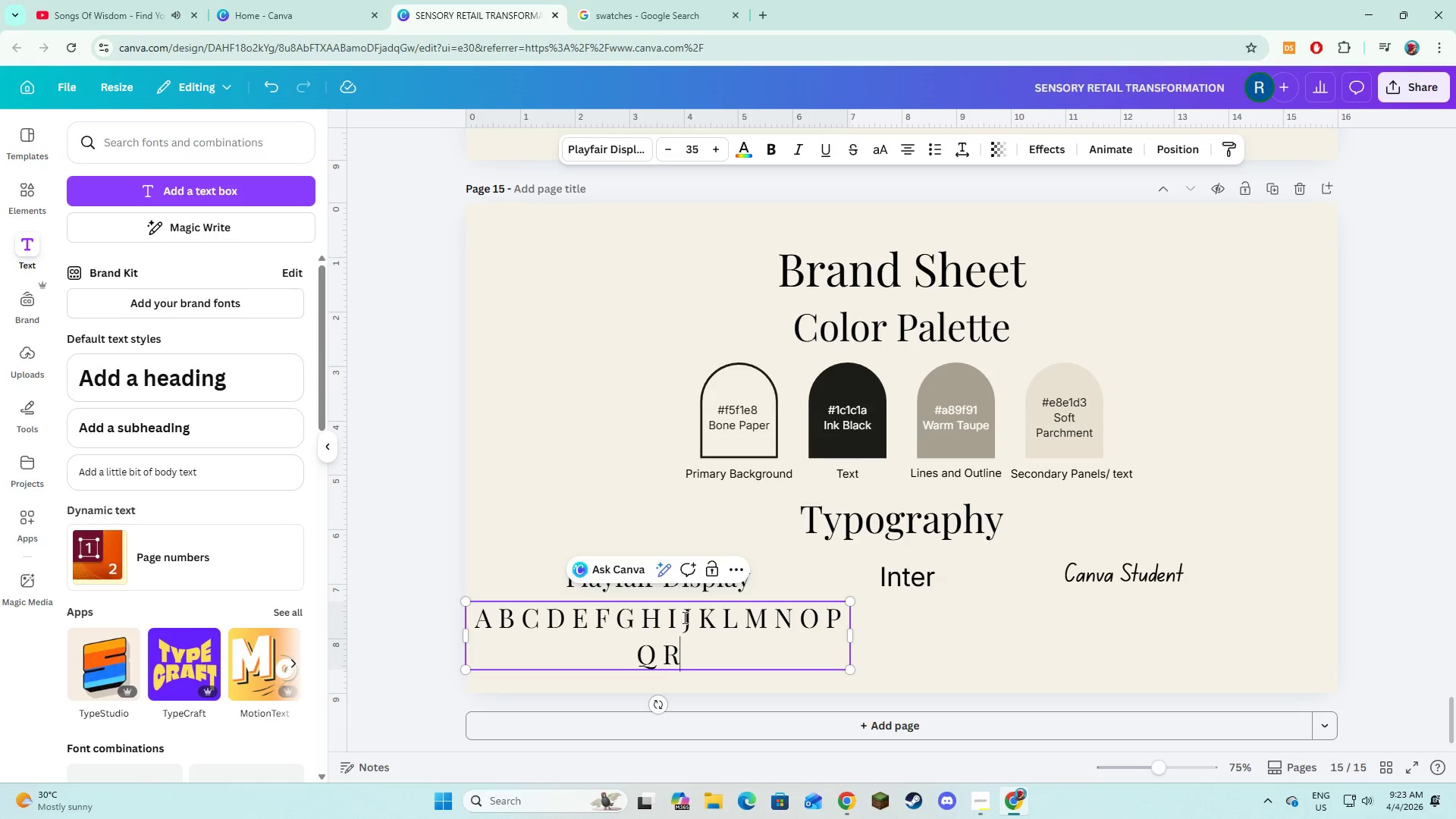 
key(Space)
 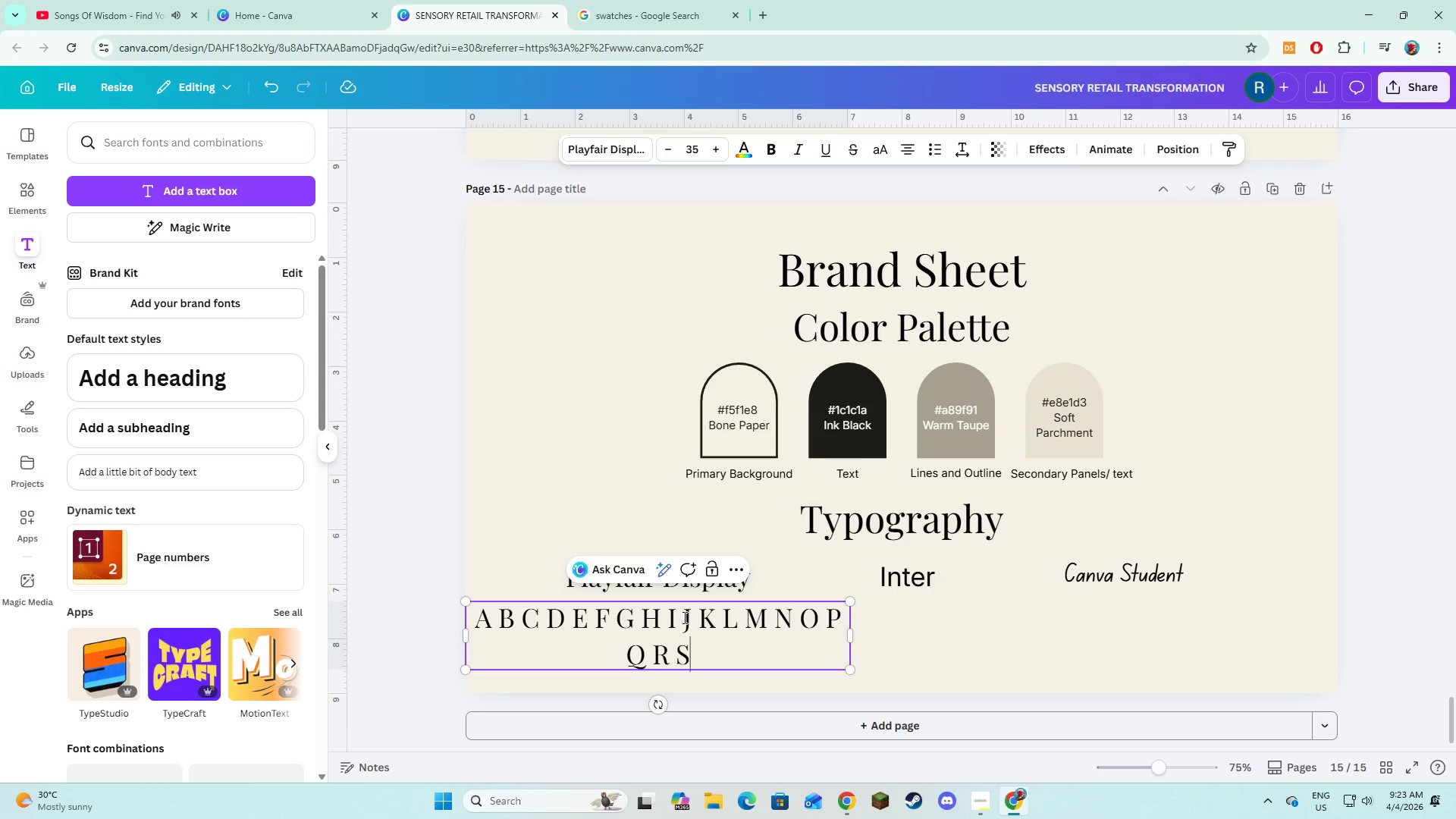 
key(S)
 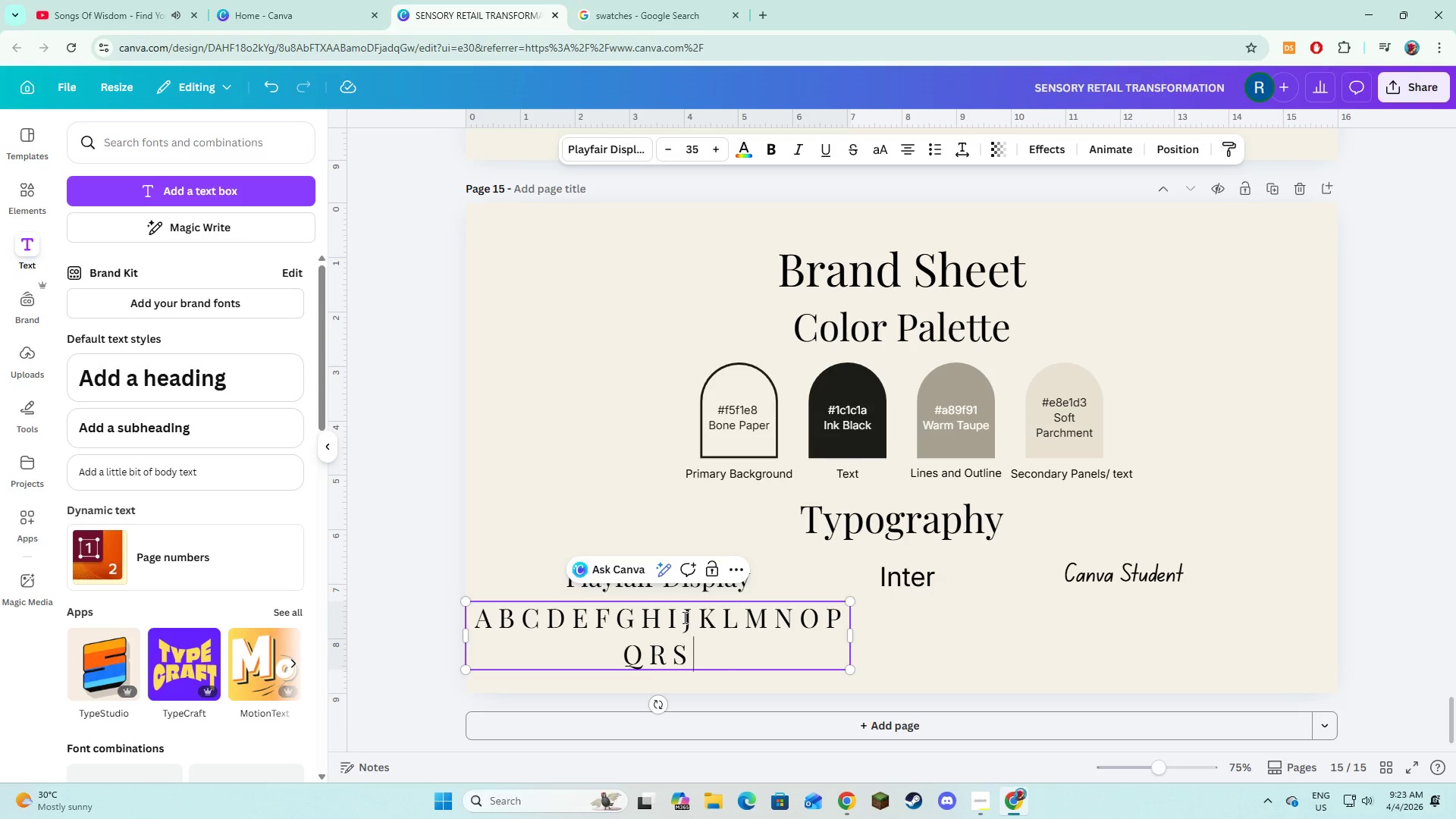 
key(Space)
 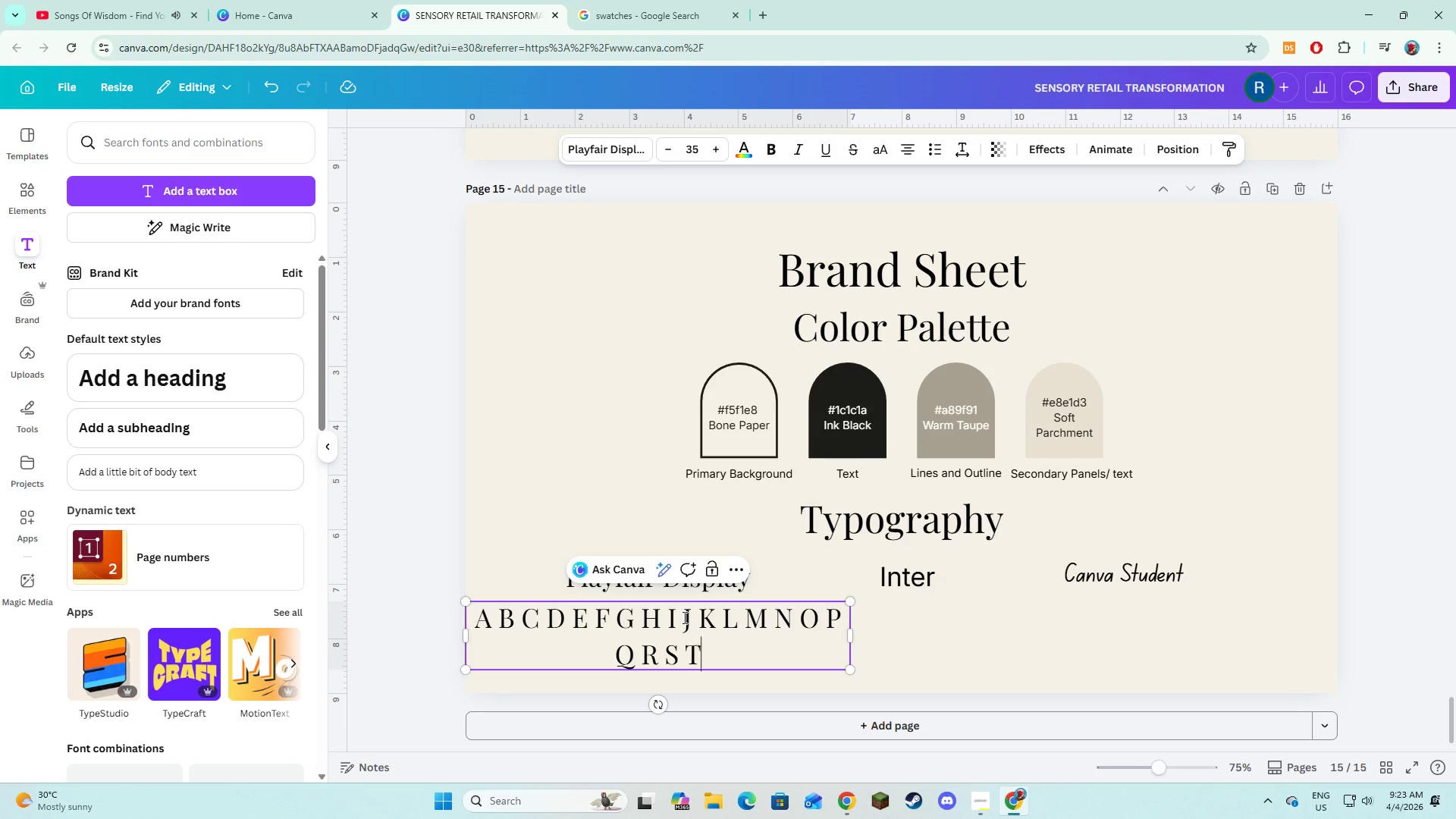 
key(T)
 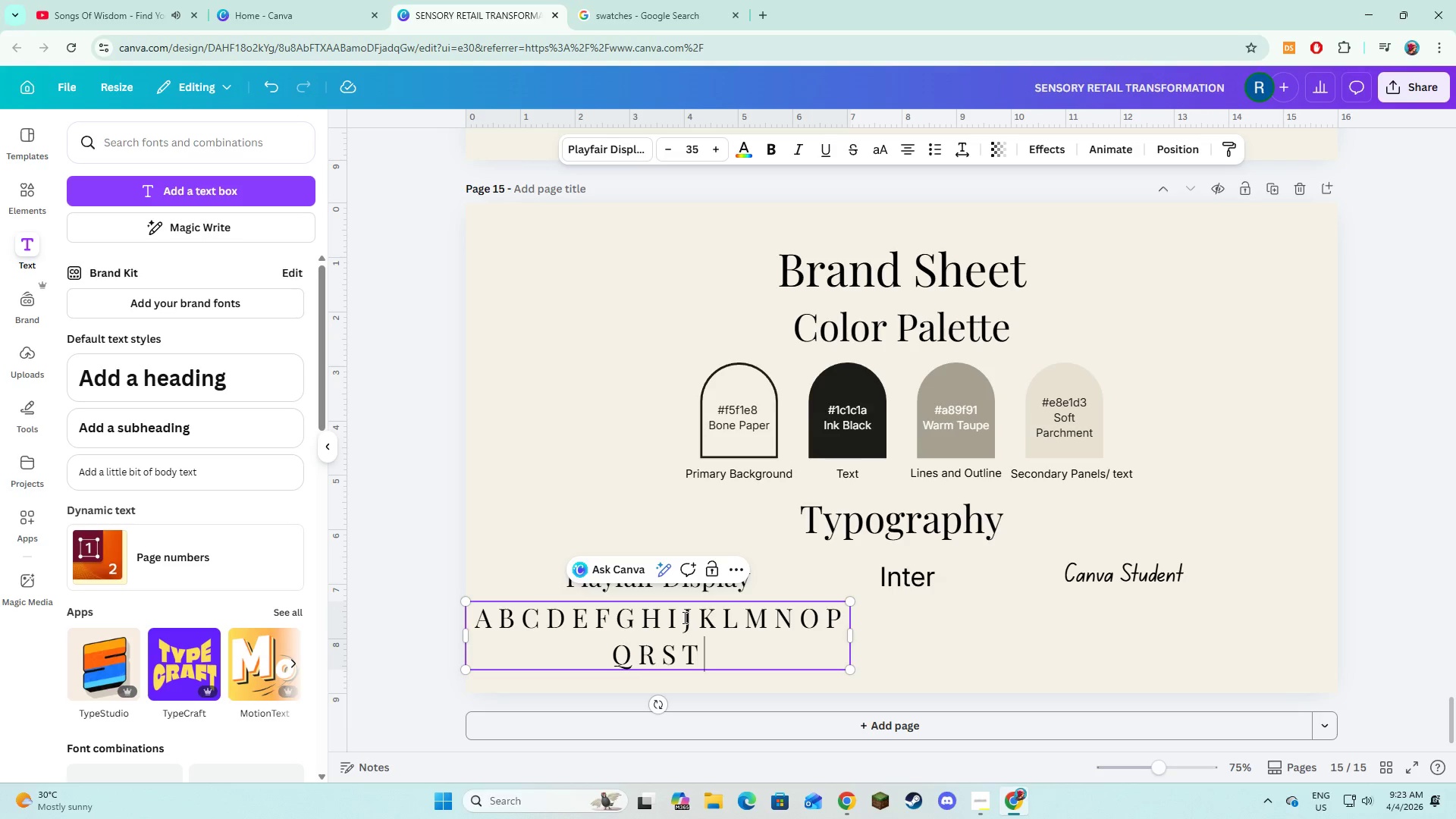 
key(Space)
 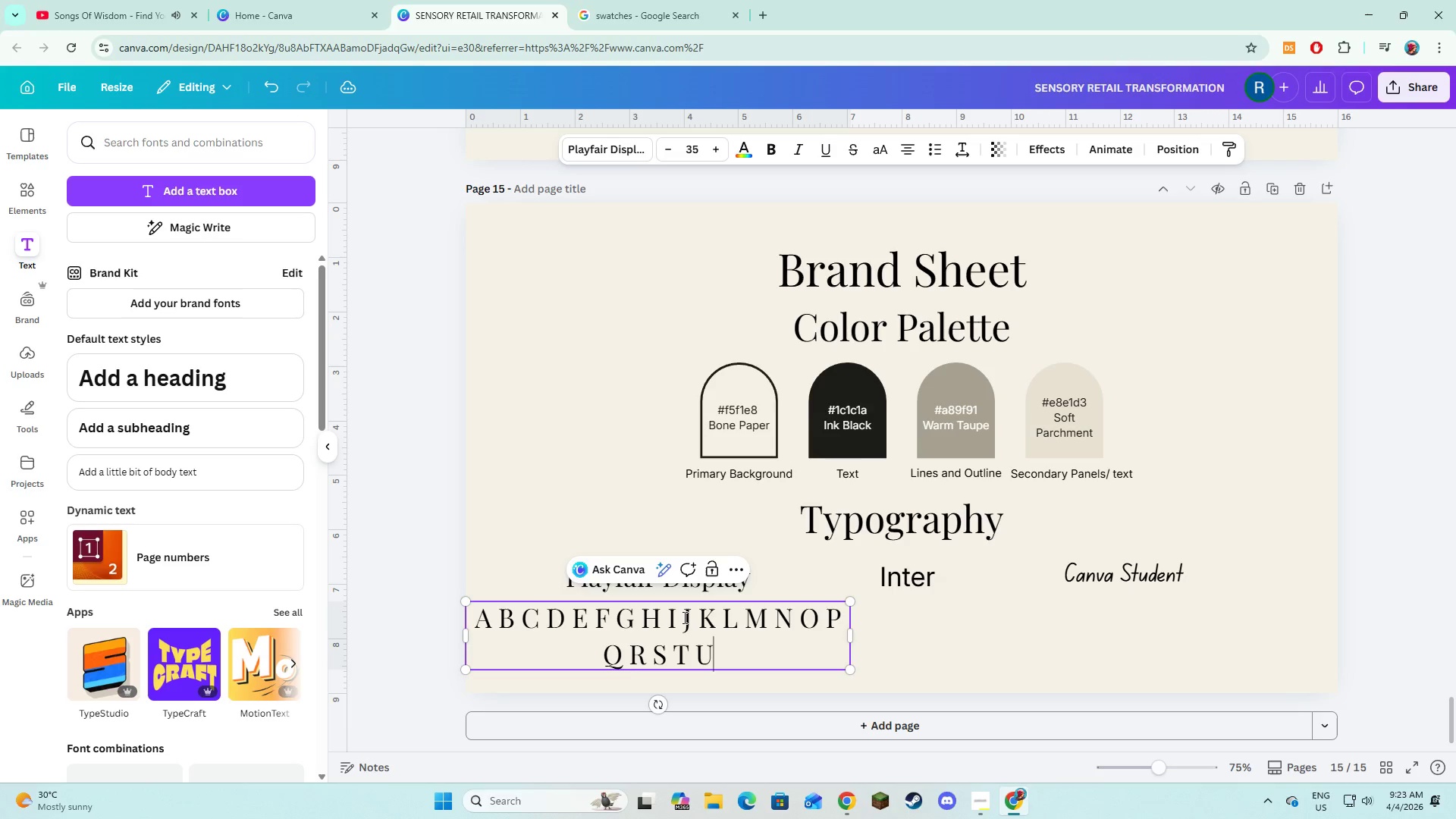 
key(U)
 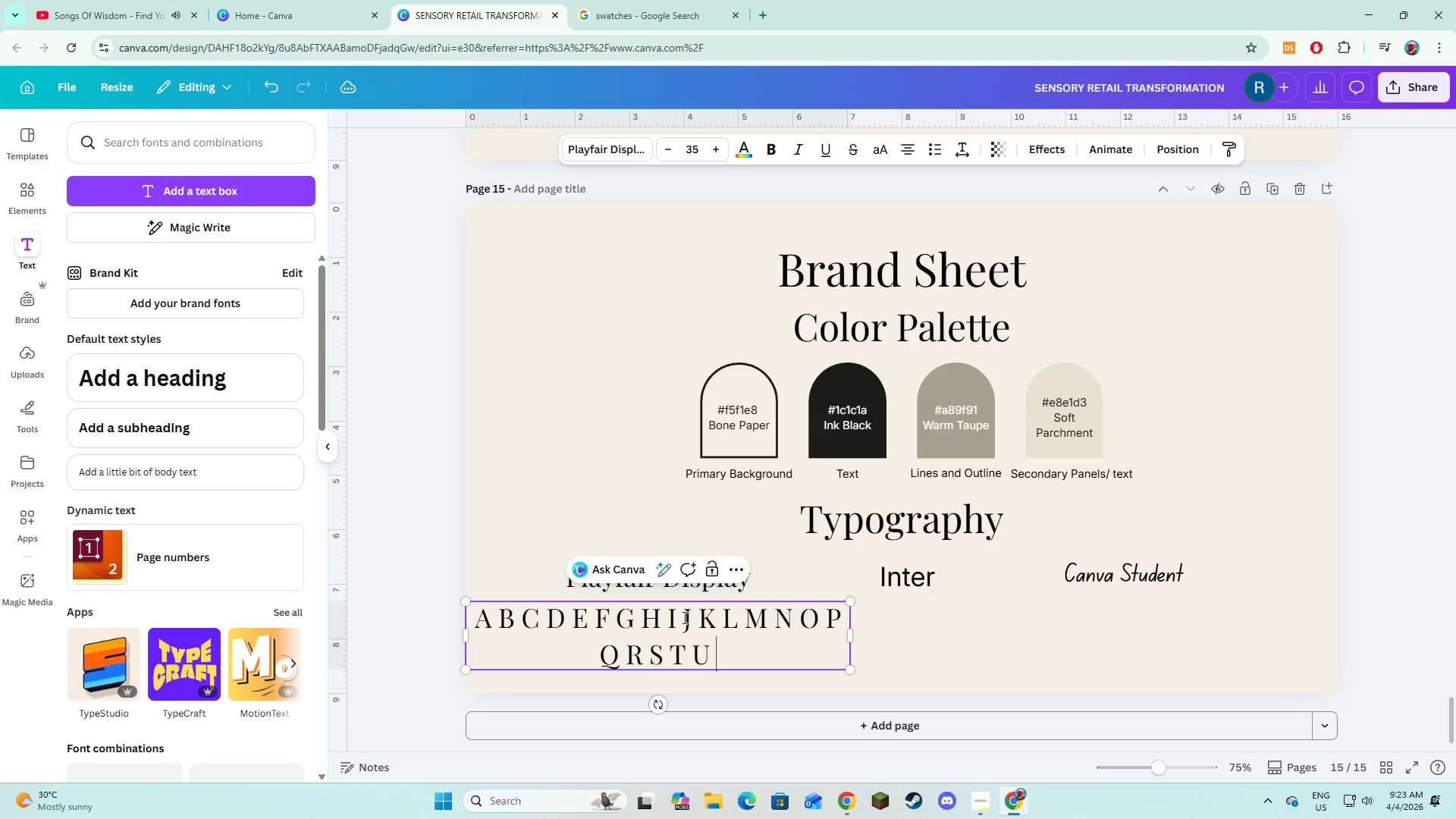 
key(Space)
 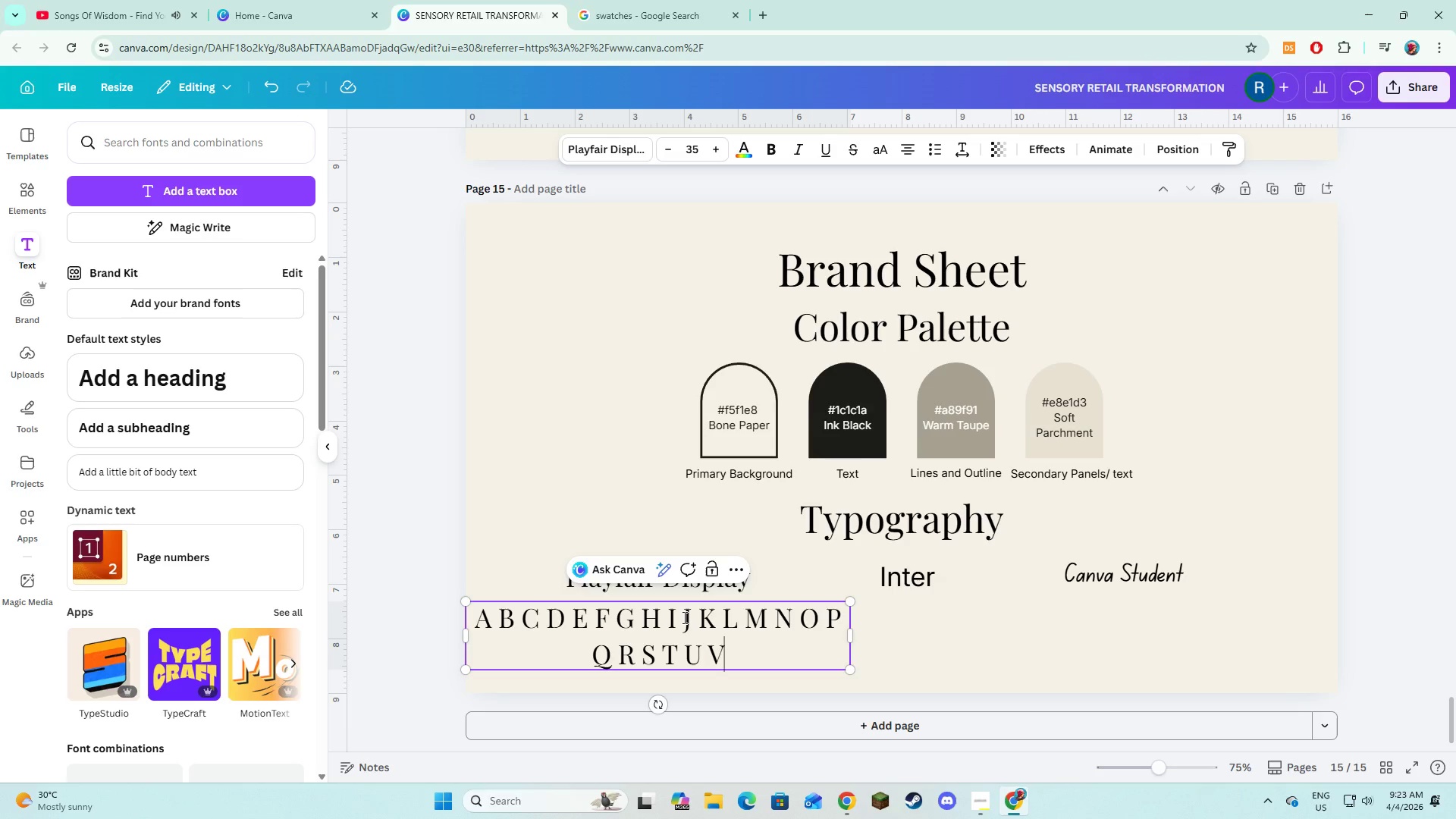 
key(V)
 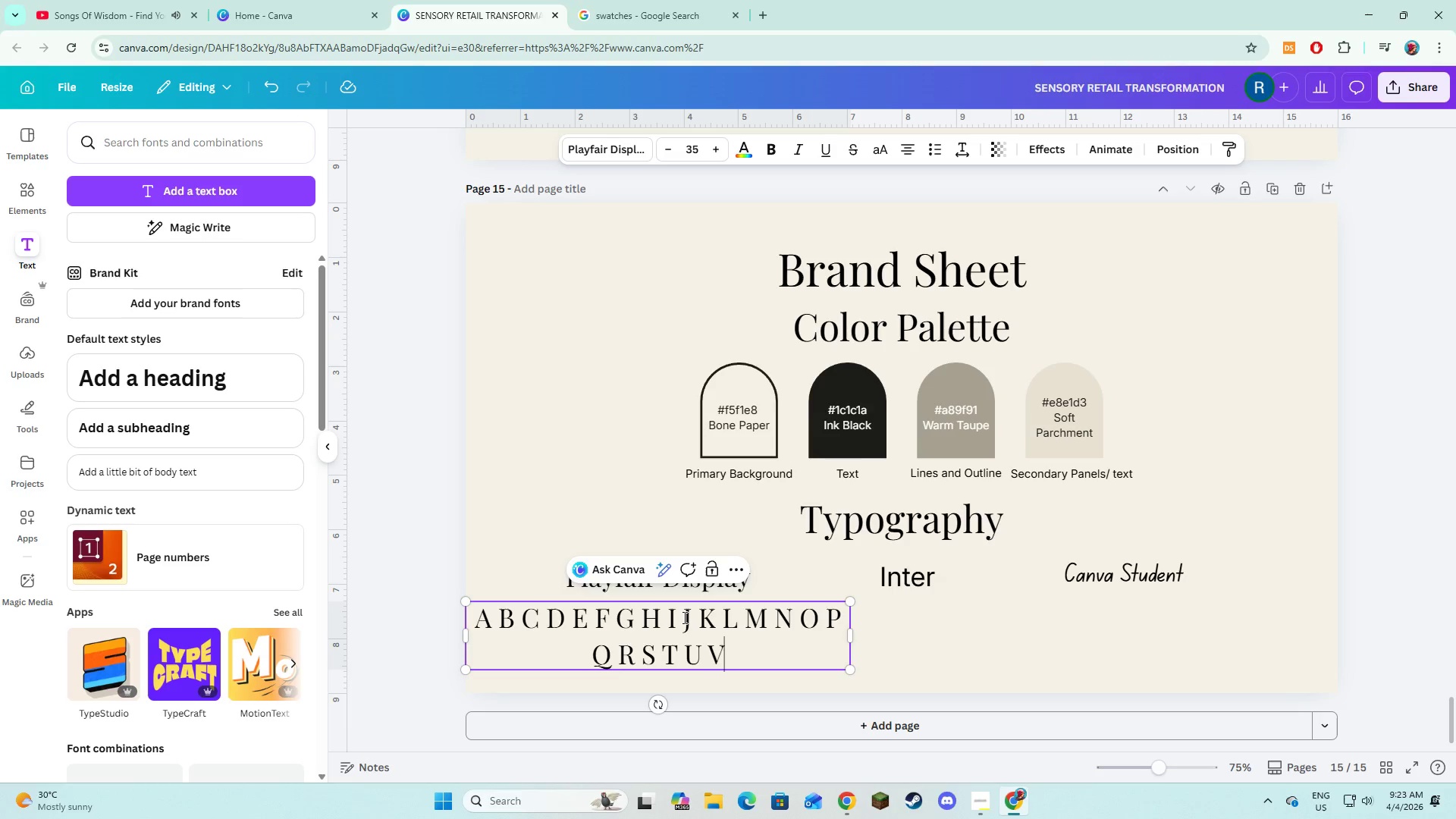 
key(Space)
 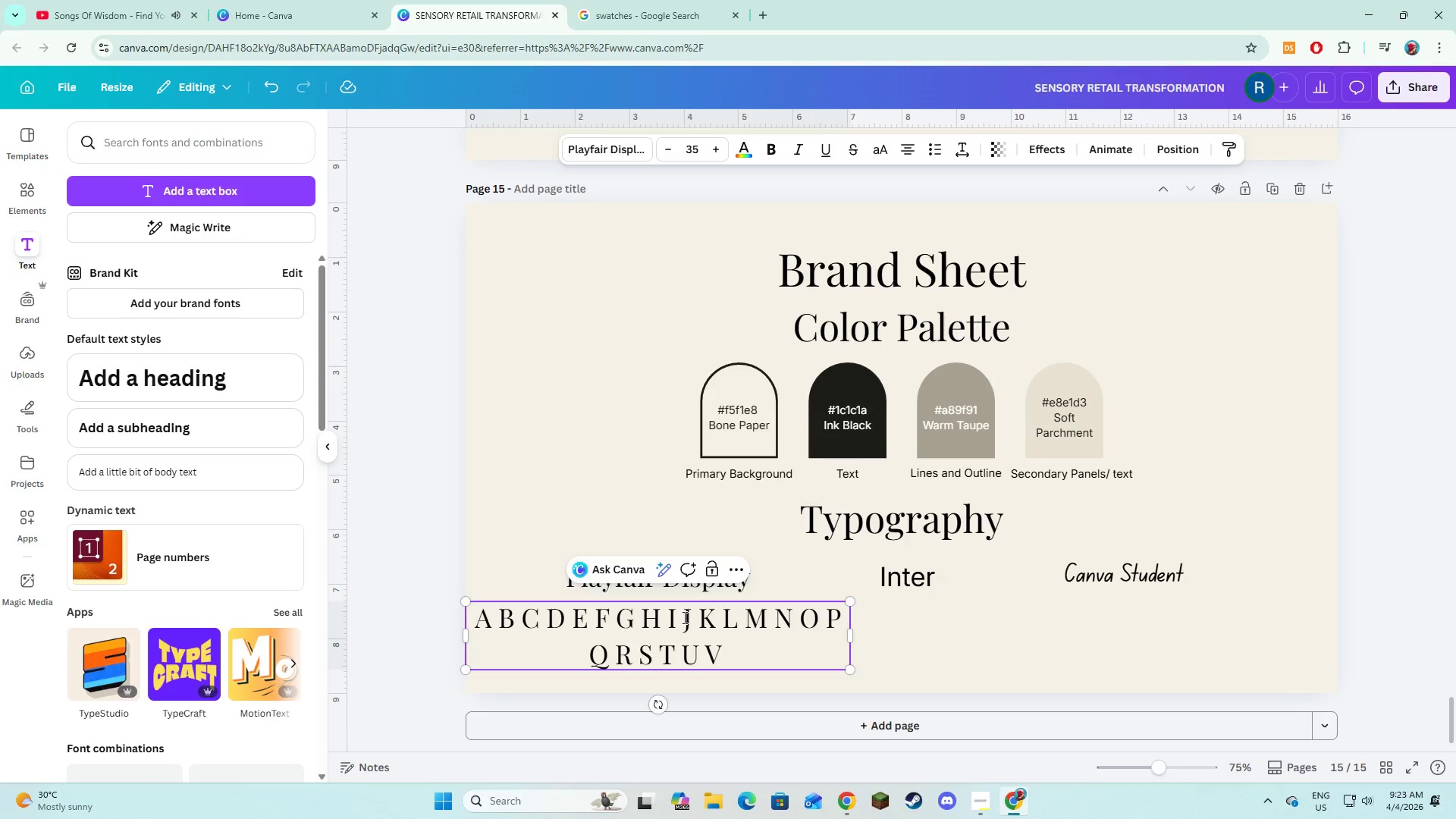 
key(W)
 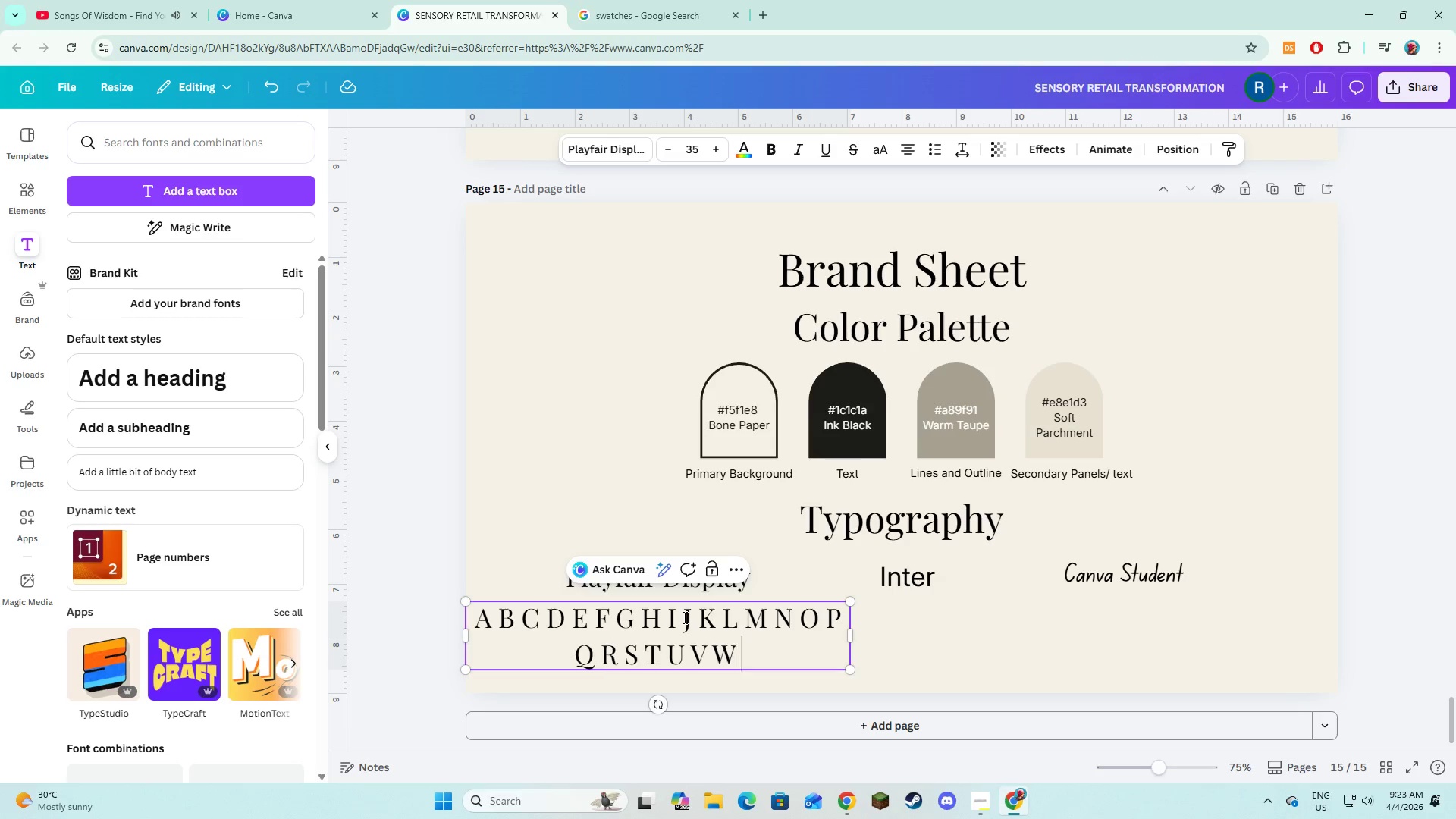 
key(Space)
 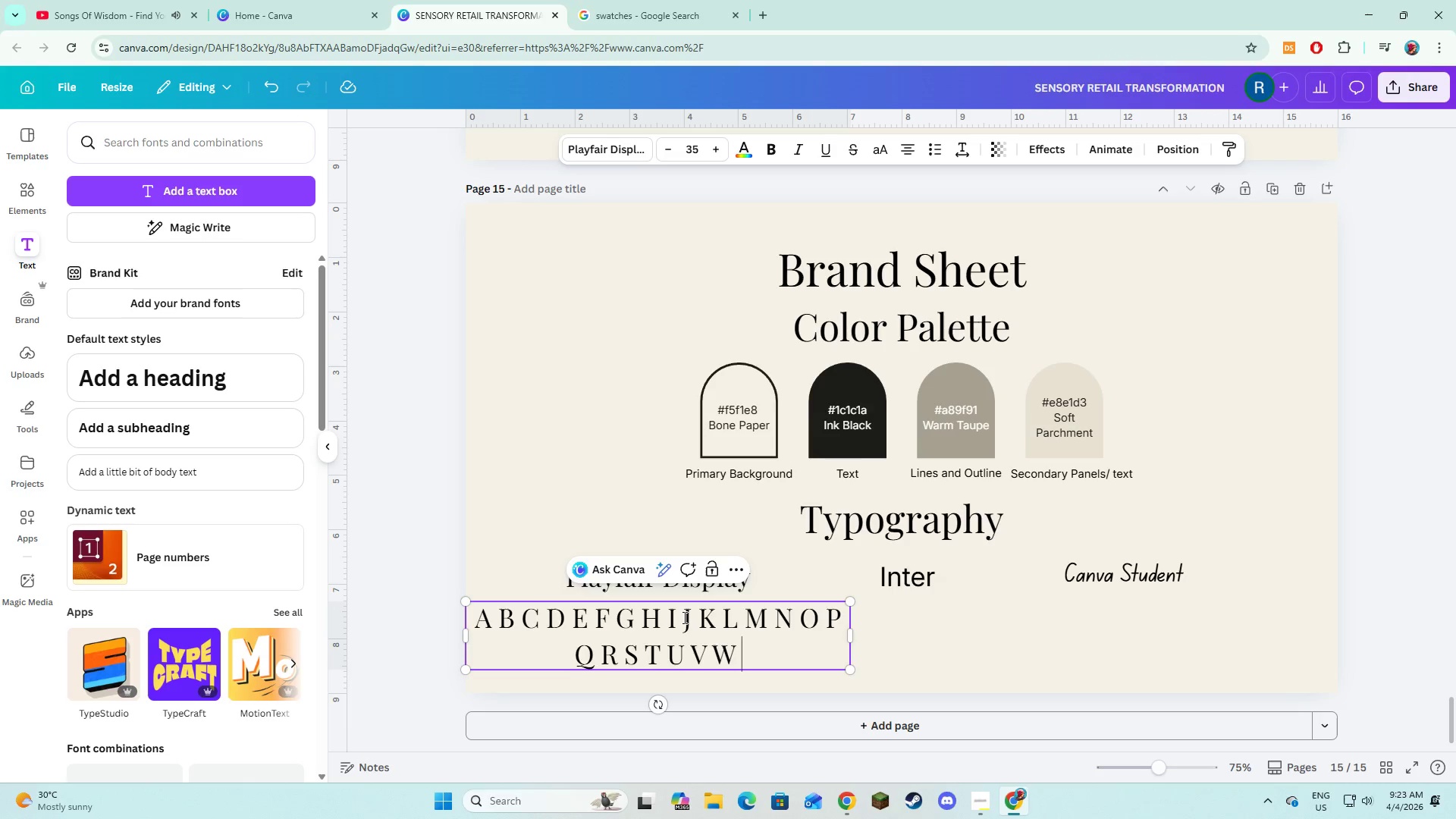 
key(Space)
 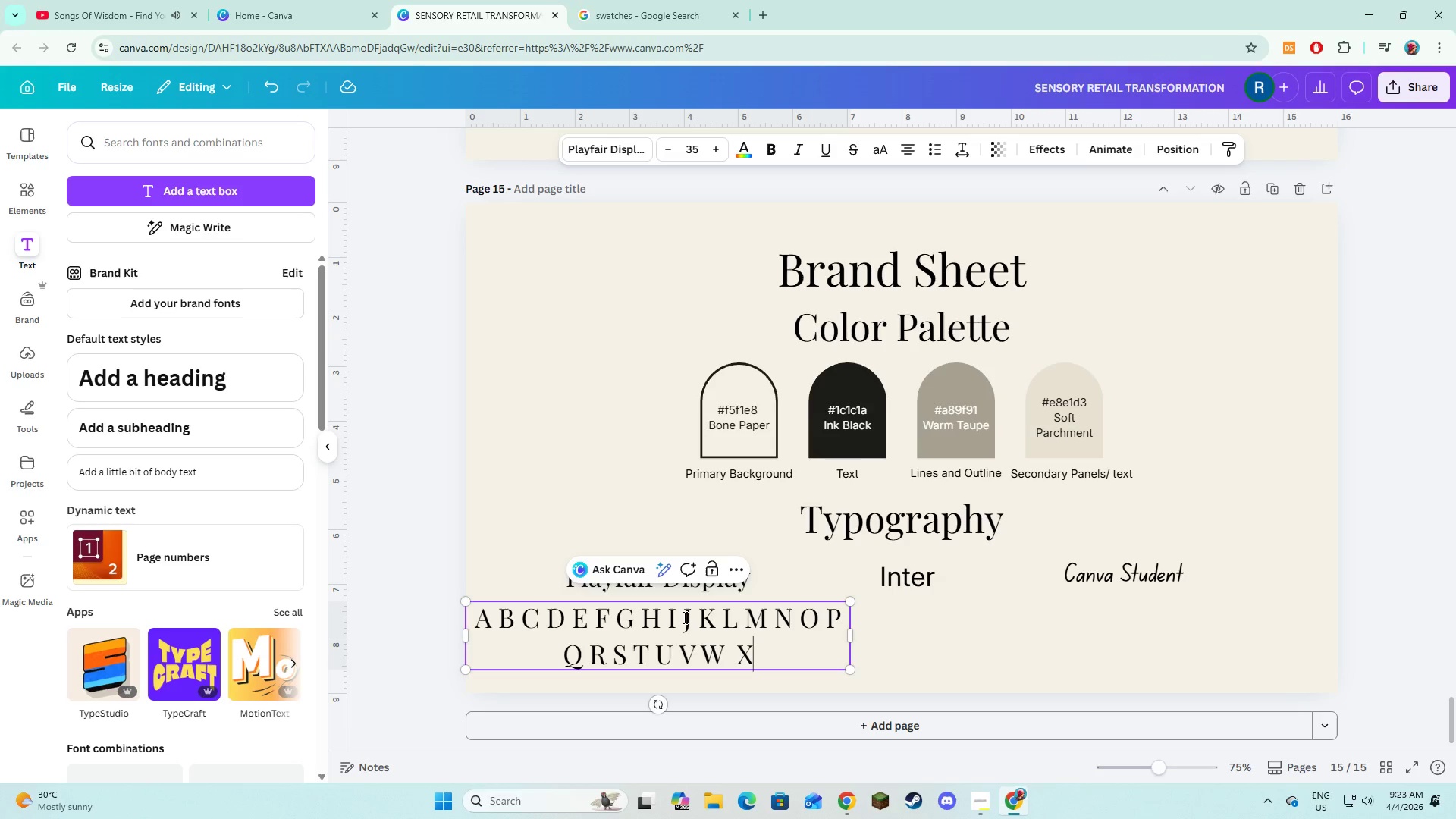 
key(X)
 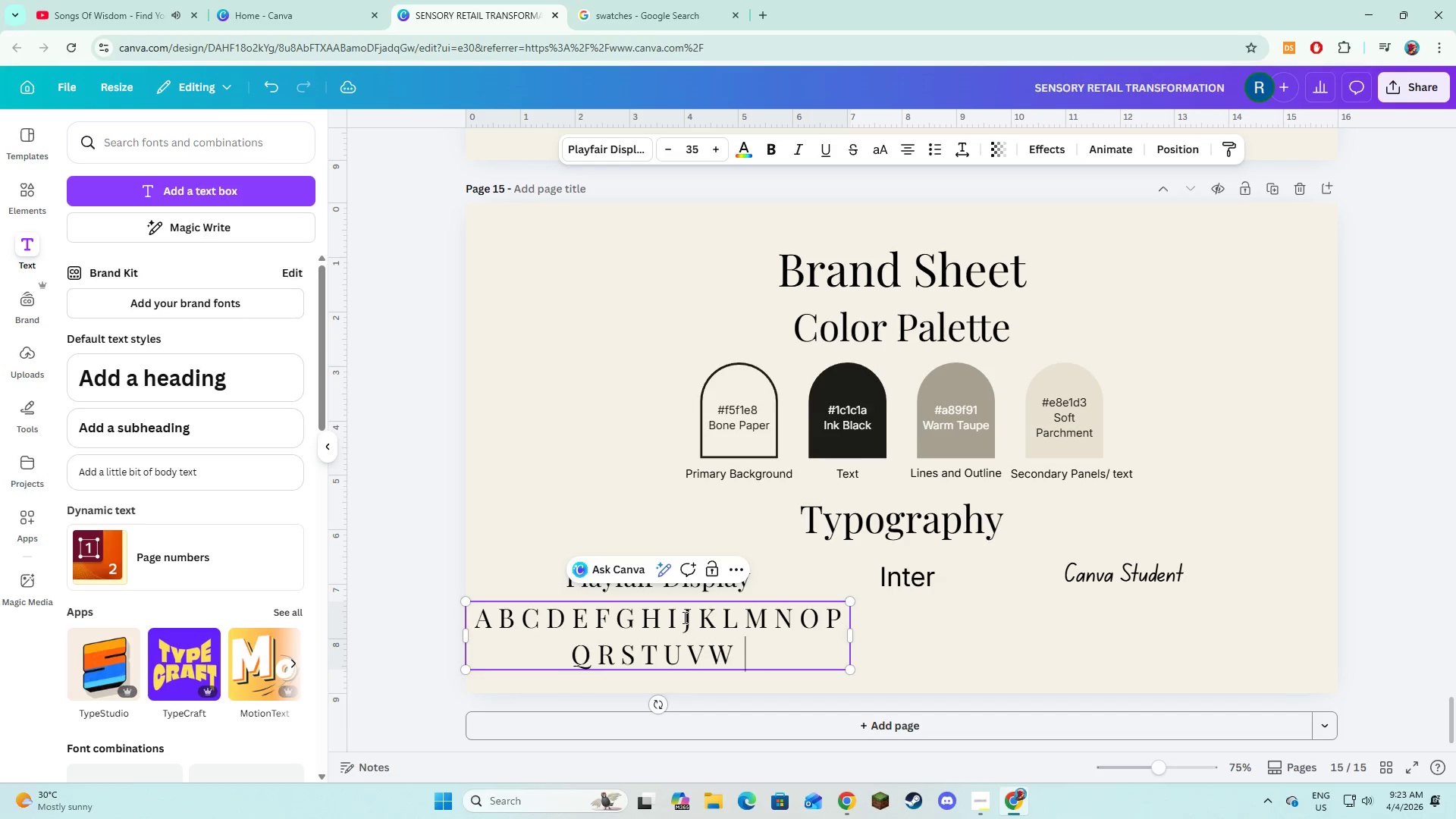 
key(Backspace)
 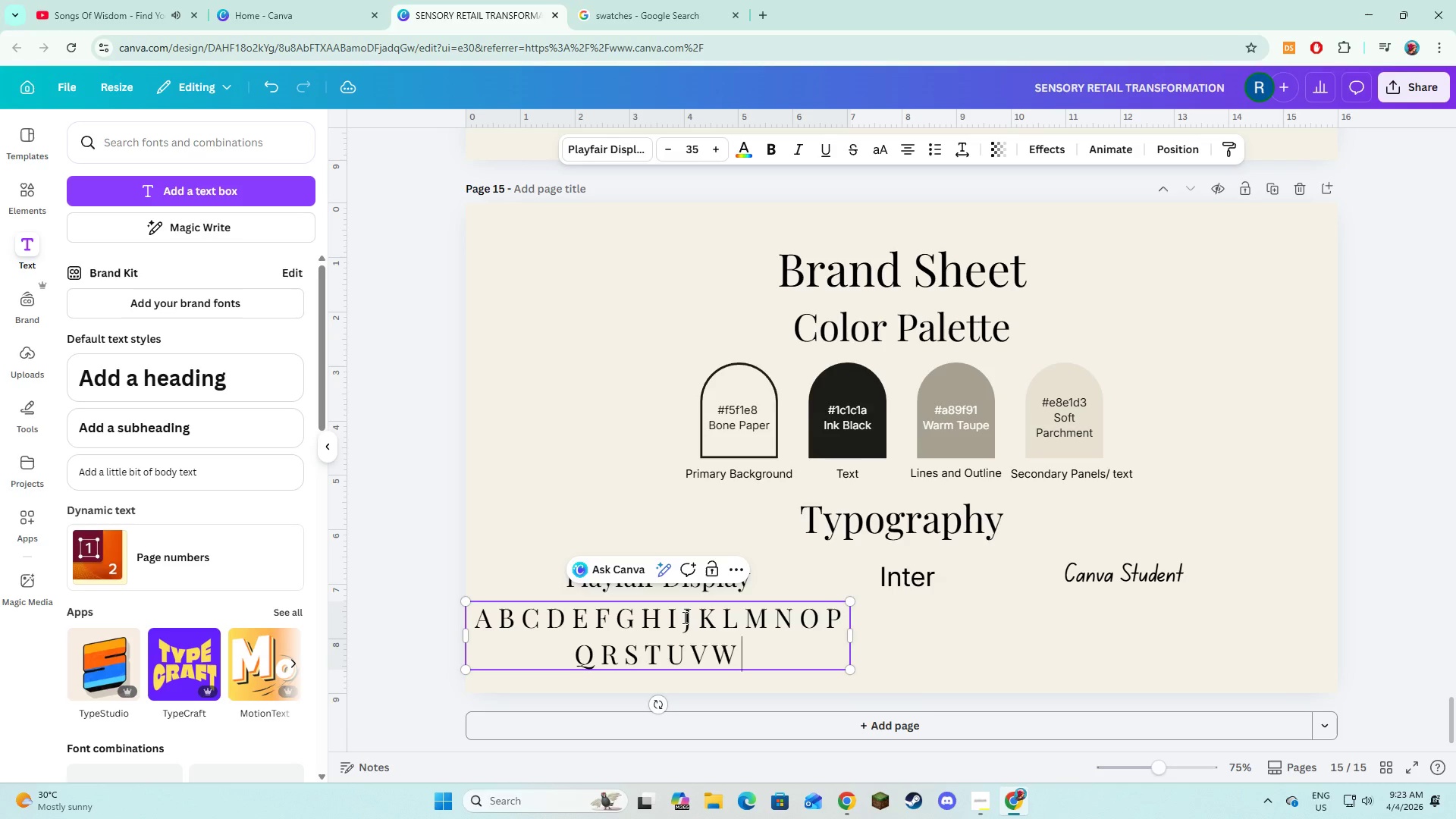 
key(Backspace)
 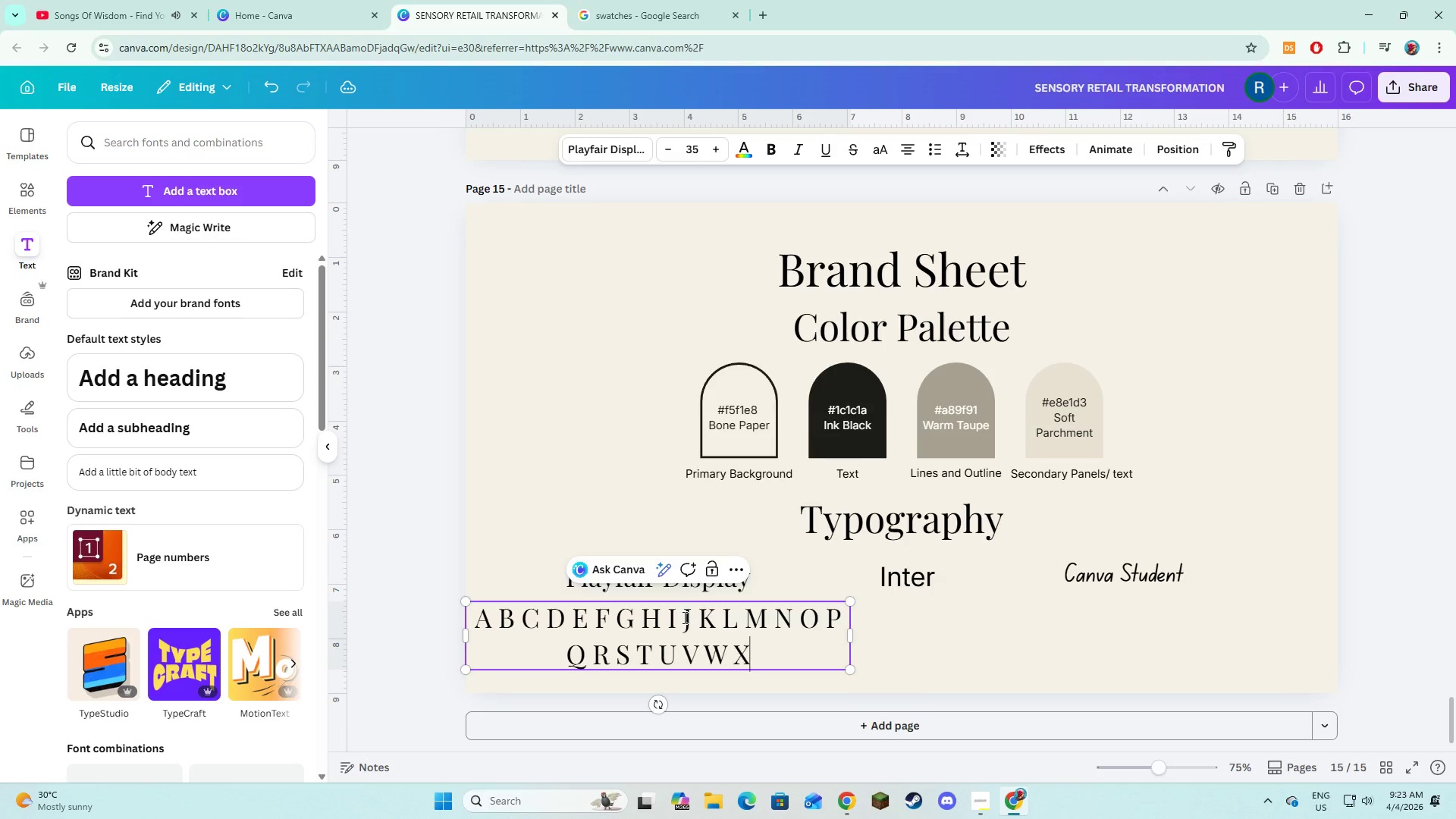 
key(X)
 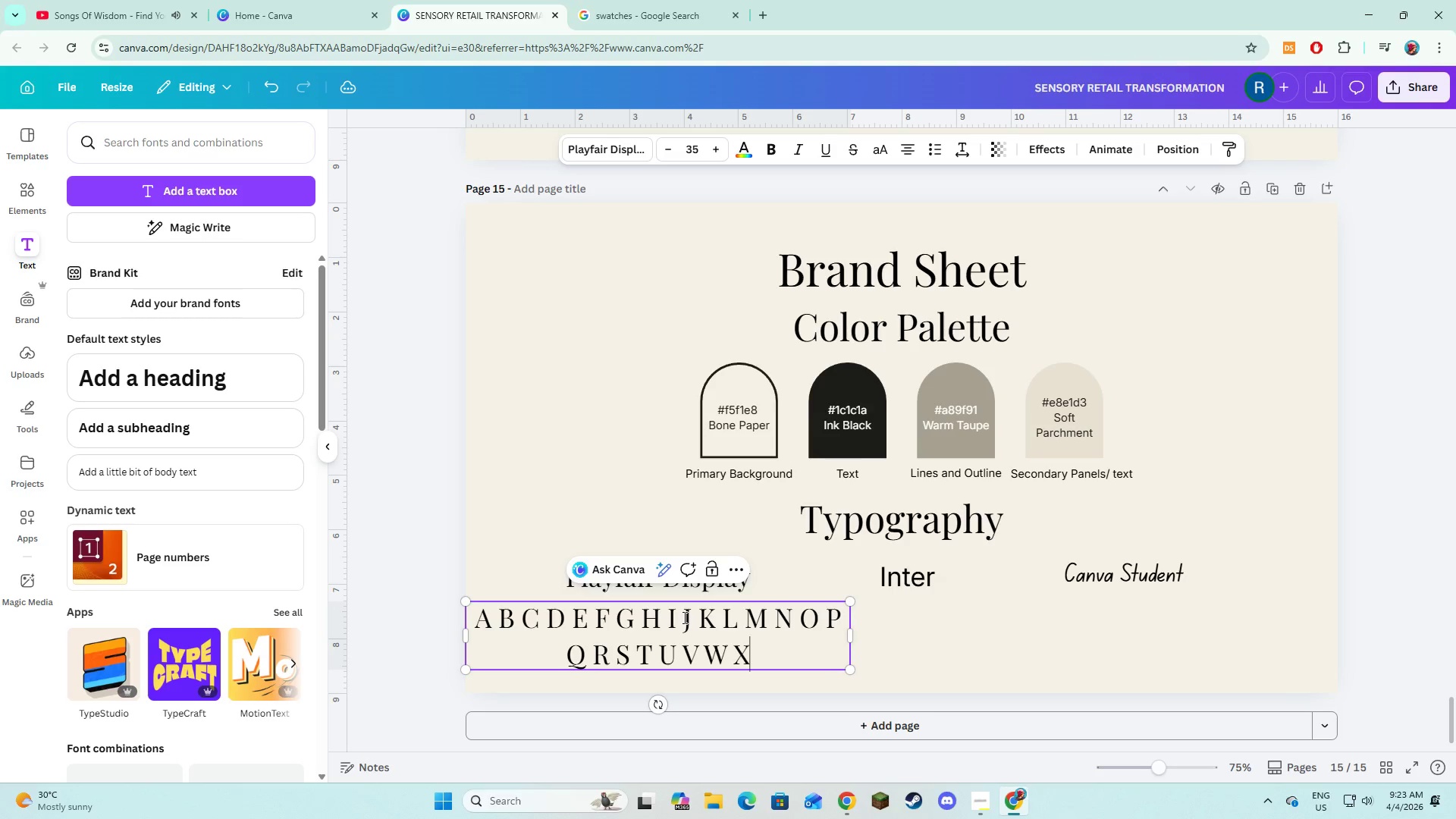 
key(Space)
 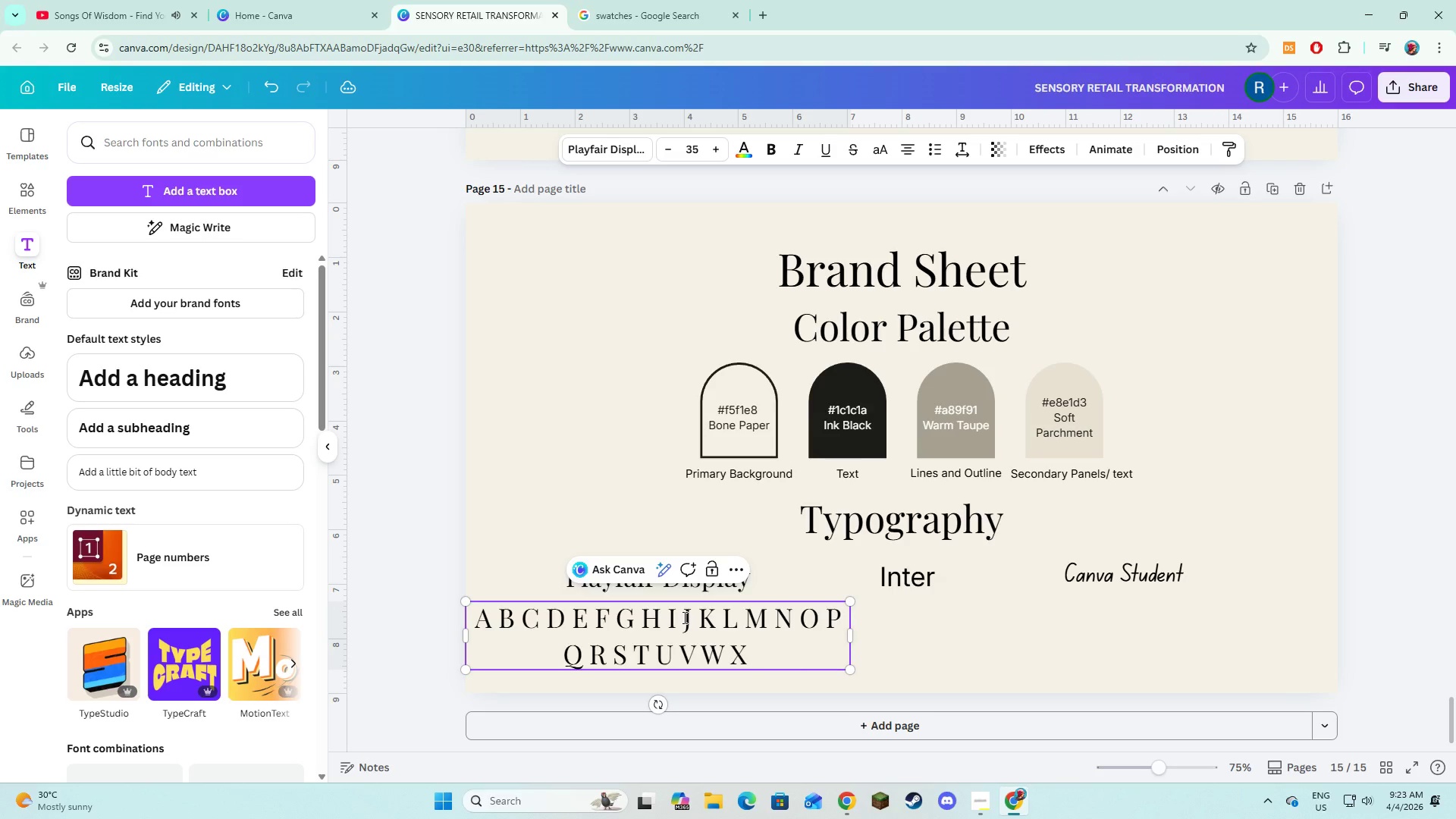 
key(Y)
 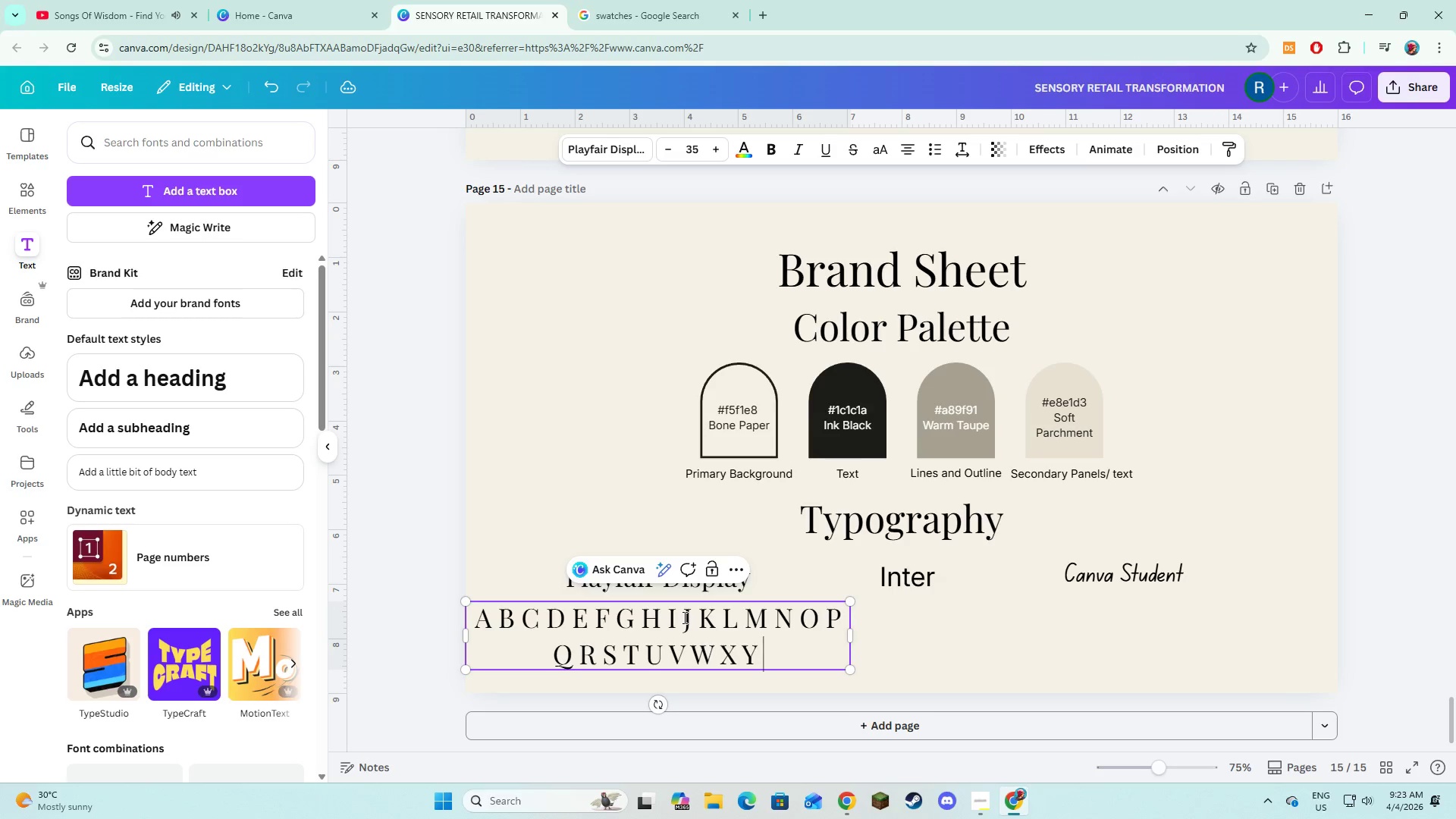 
key(Space)
 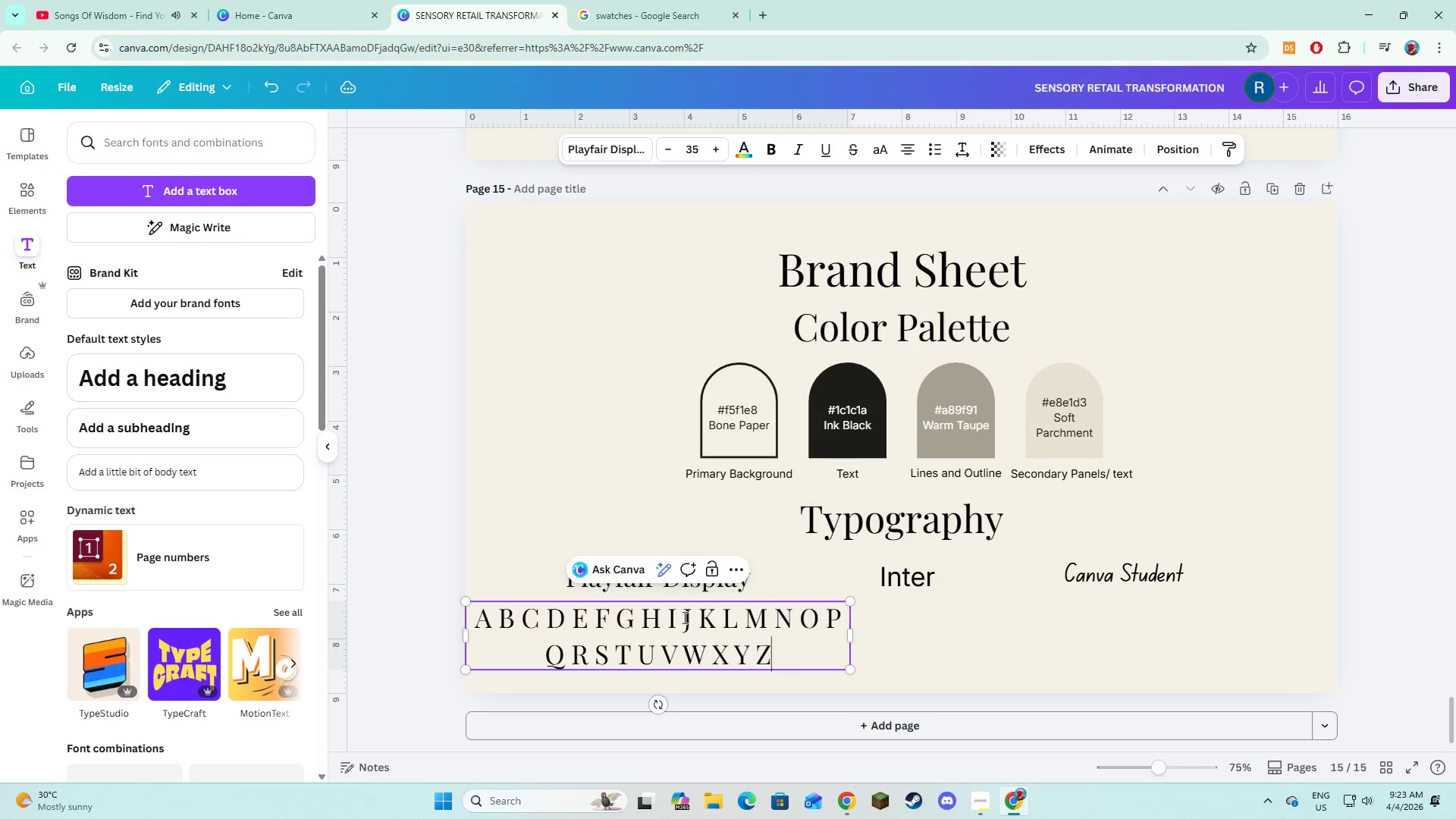 
key(Z)
 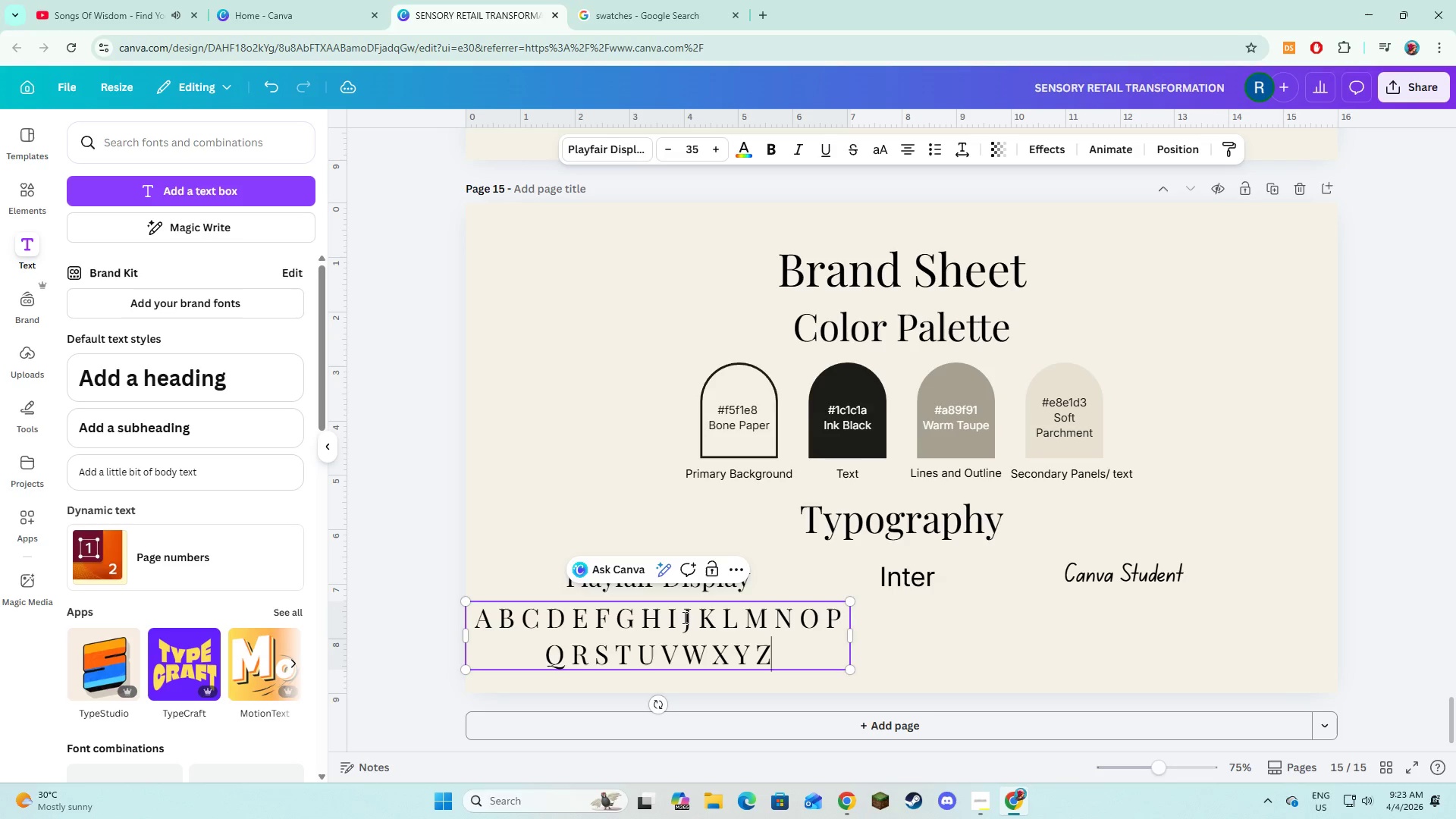 
key(Control+A)
 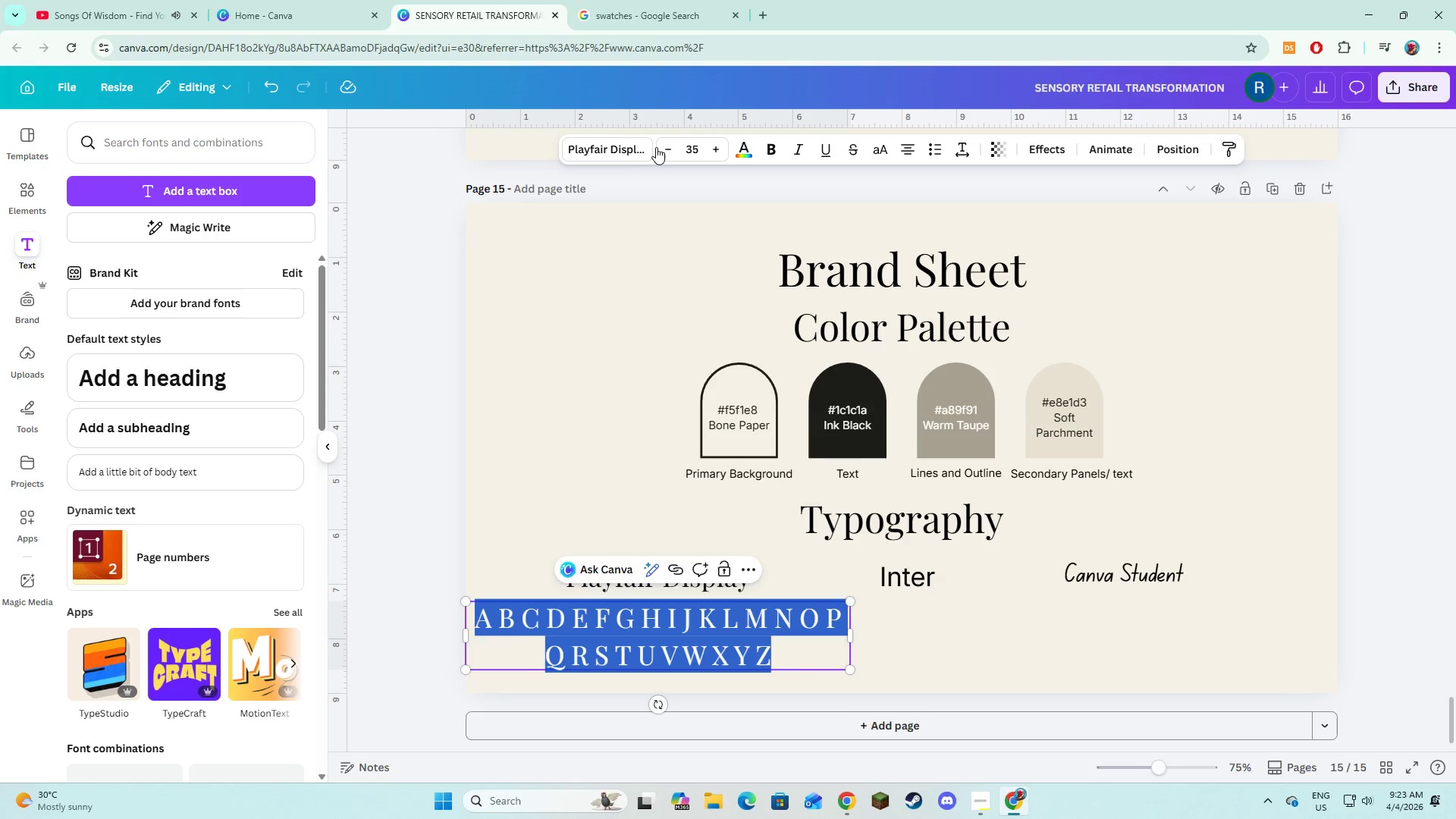 
double_click([658, 147])
 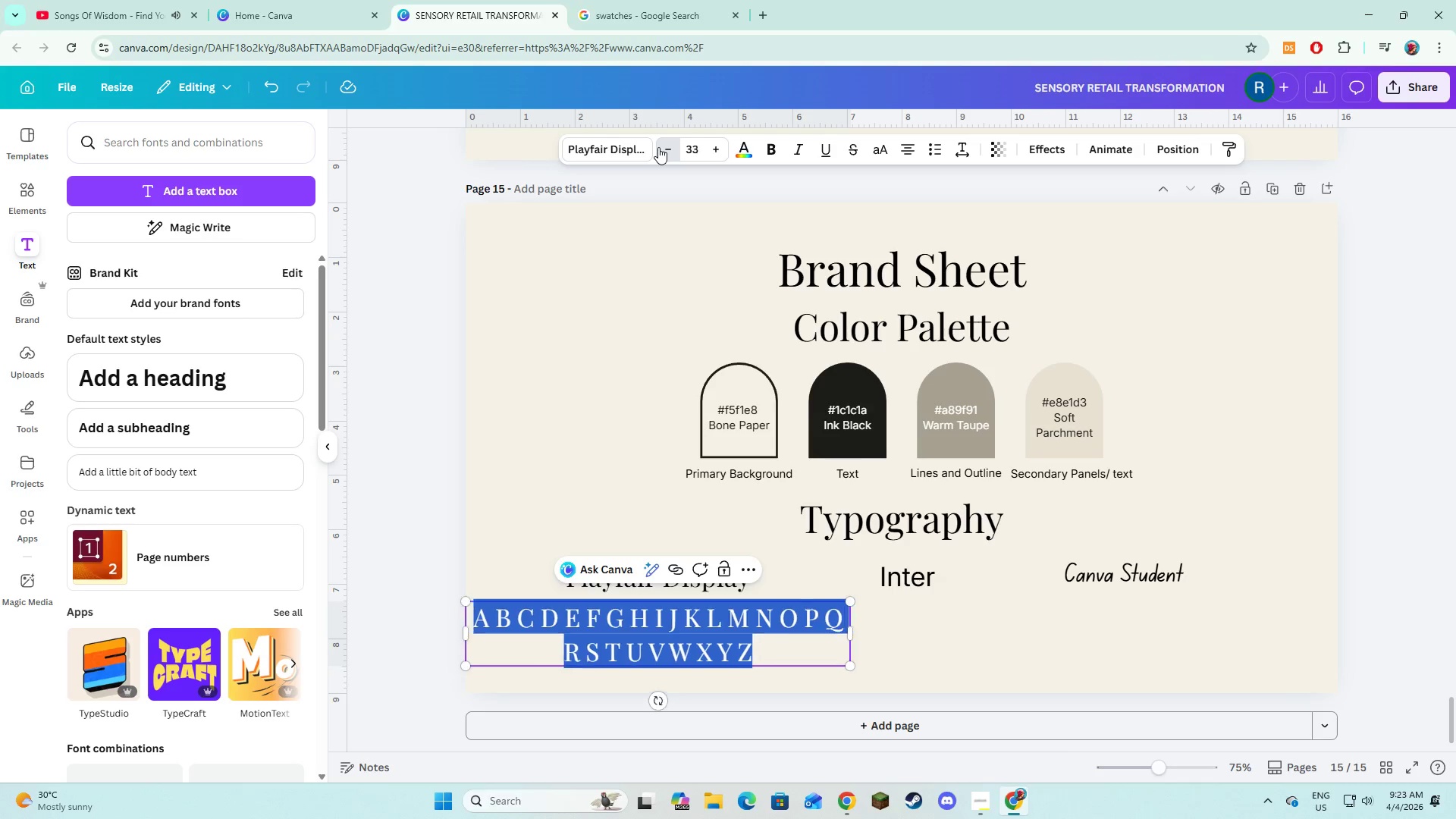 
triple_click([658, 147])
 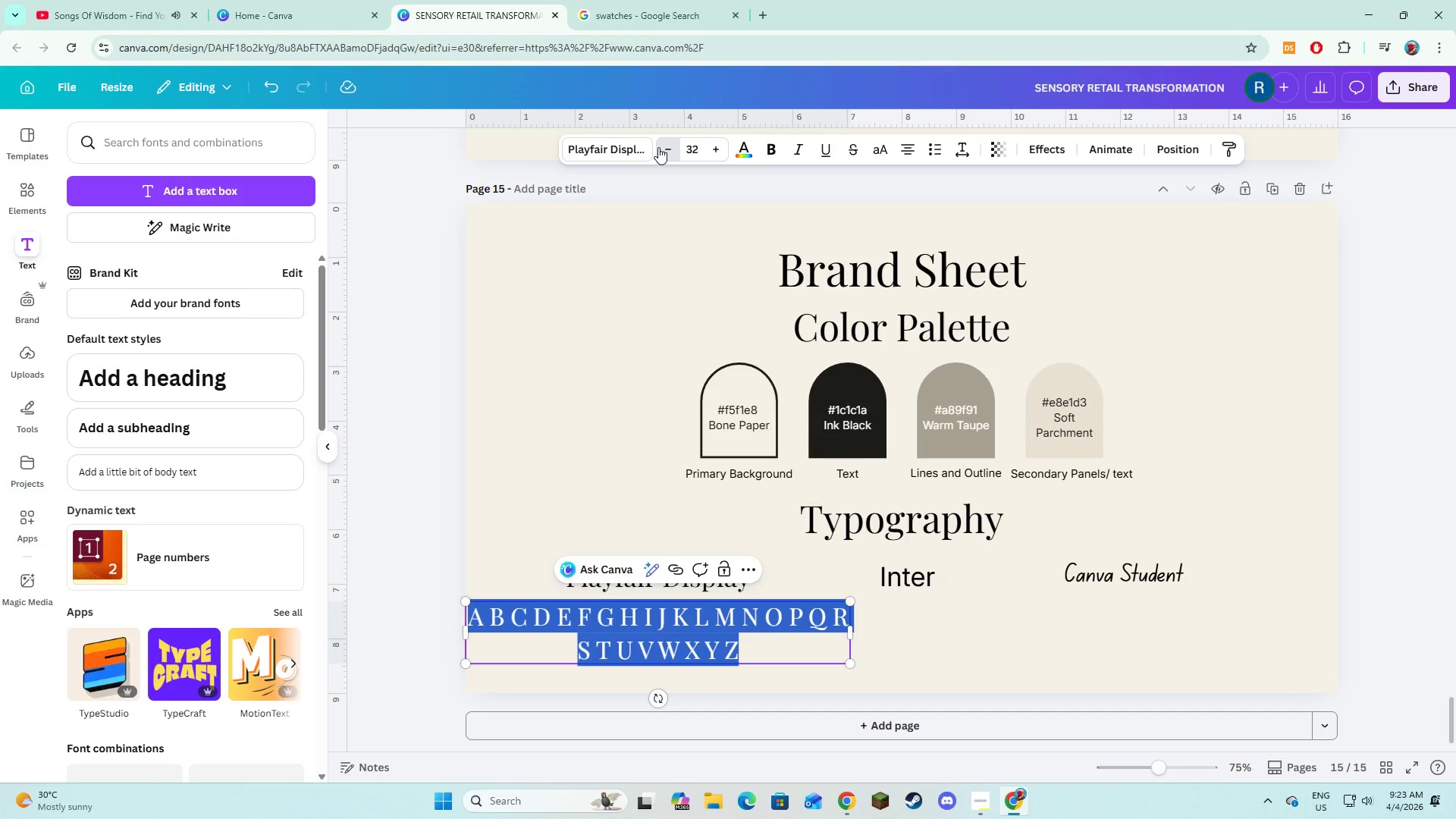 
triple_click([658, 147])
 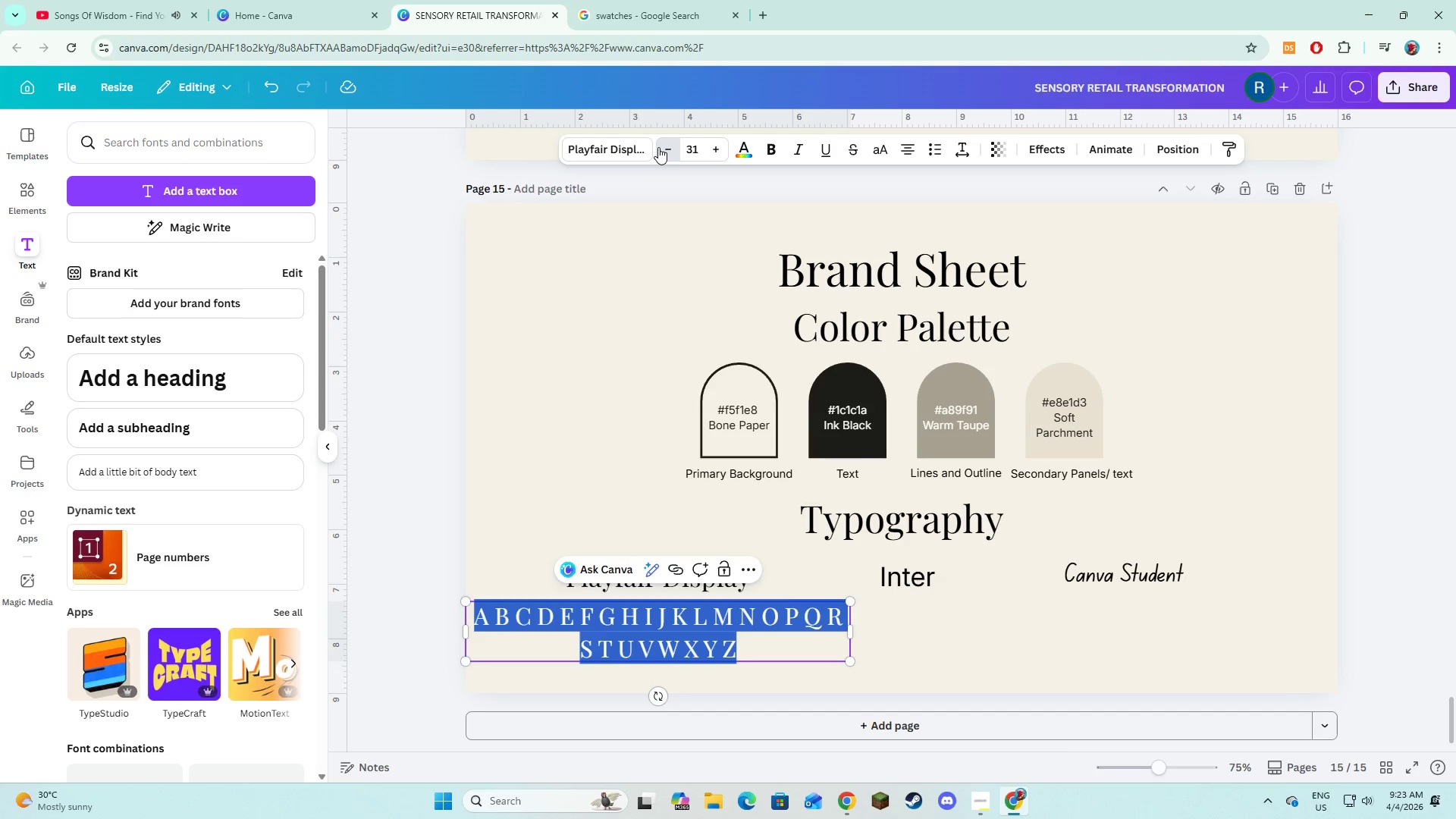 
triple_click([658, 147])
 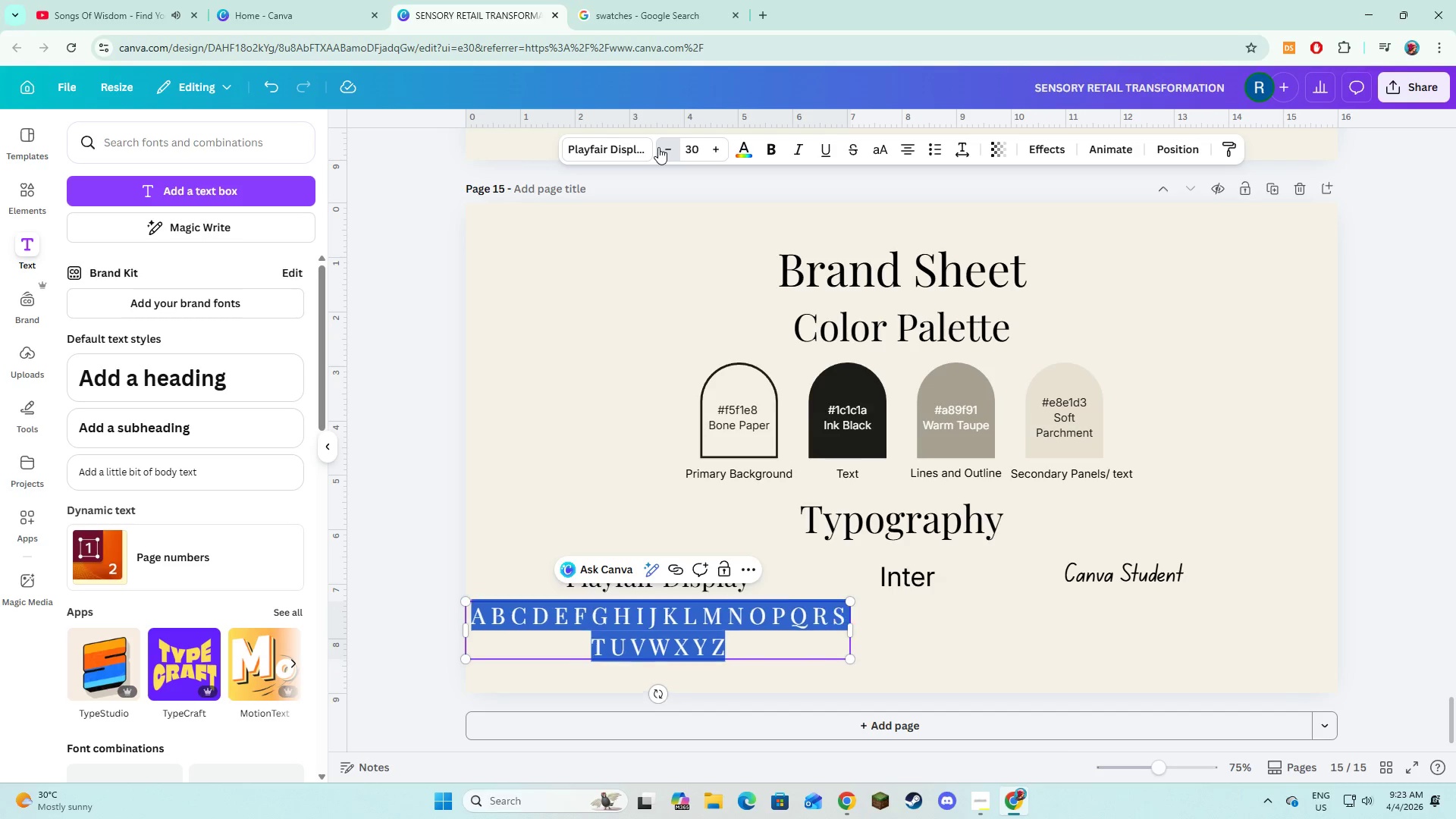 
triple_click([658, 147])
 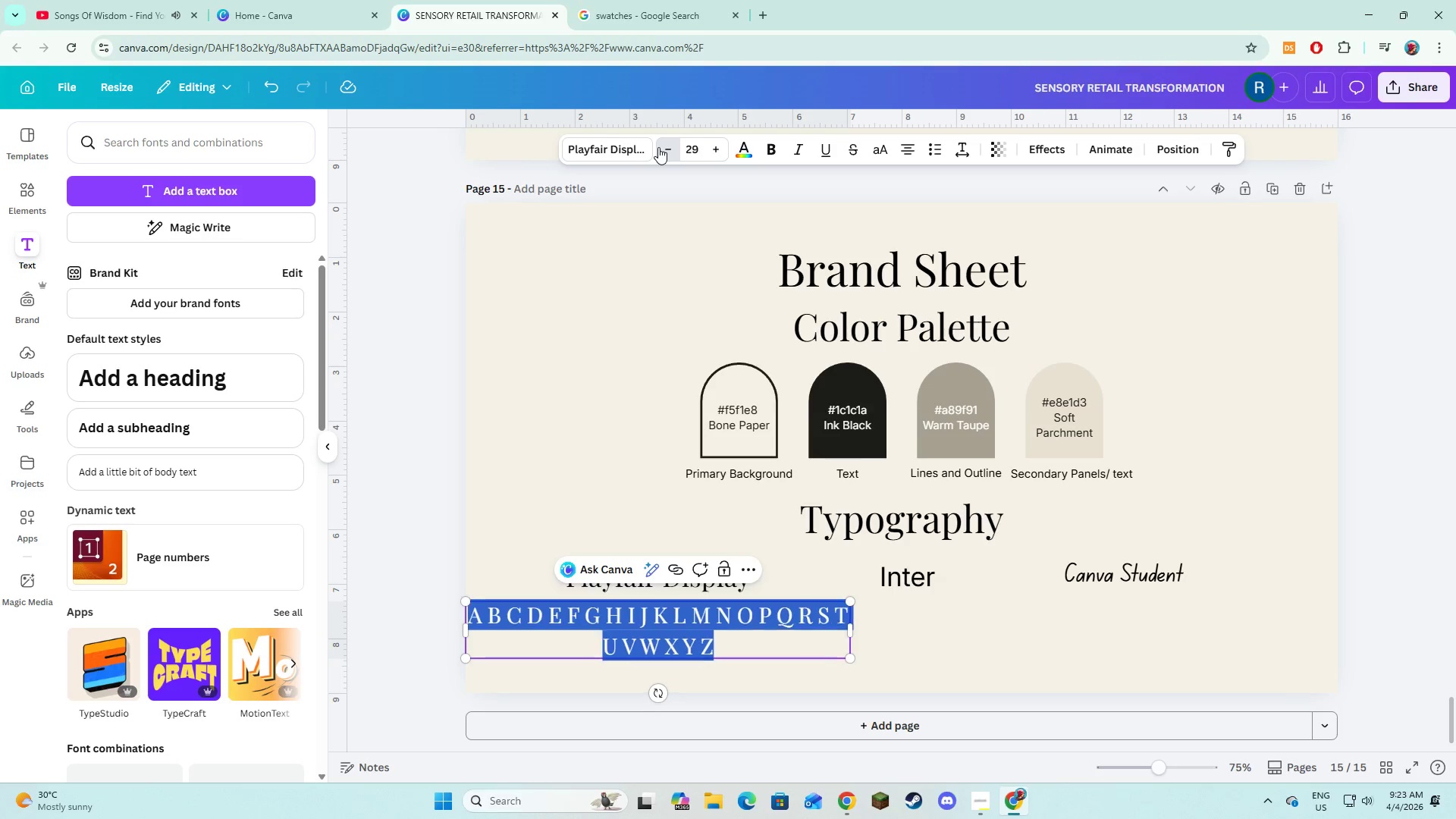 
triple_click([658, 147])
 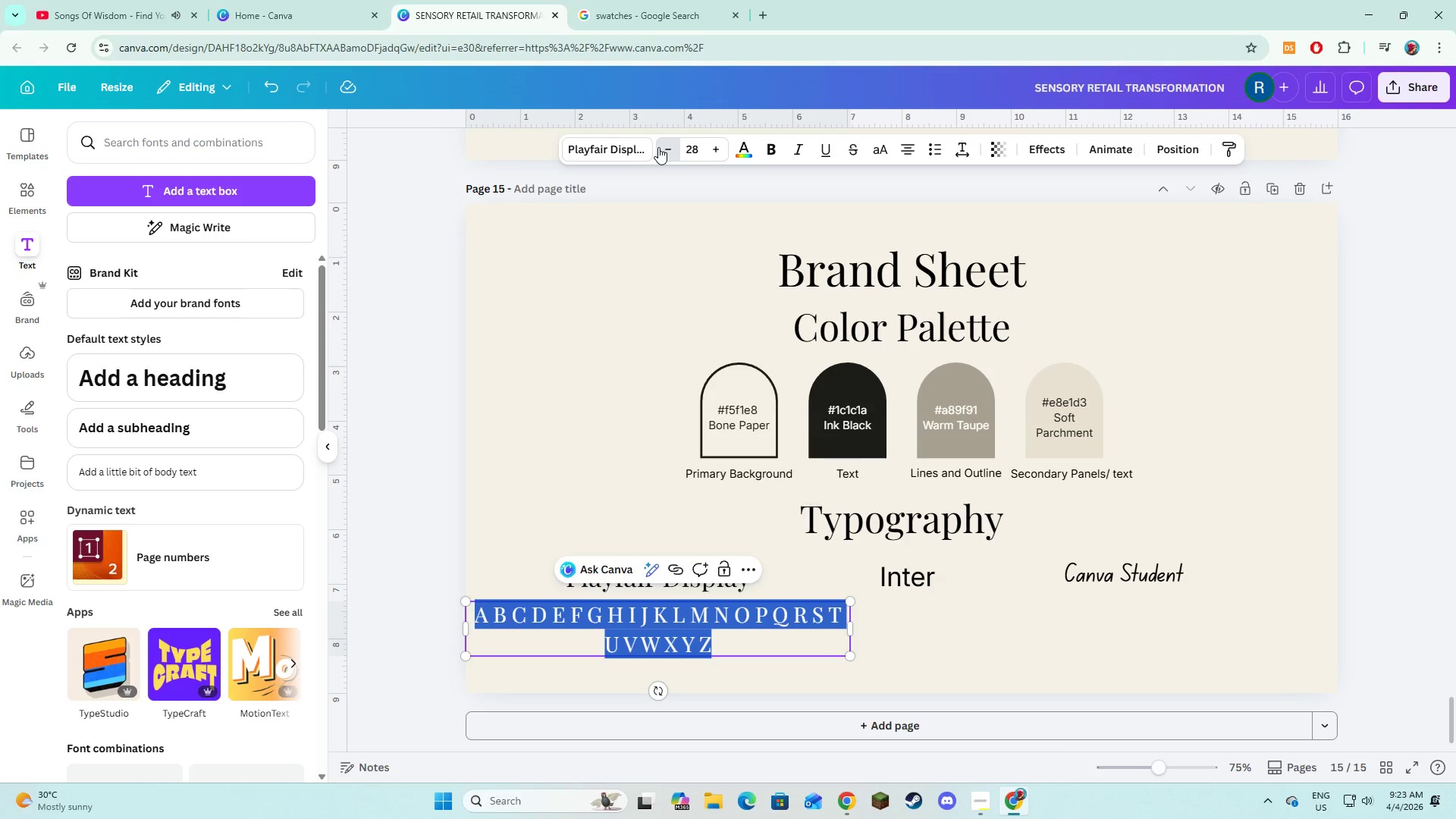 
triple_click([658, 147])
 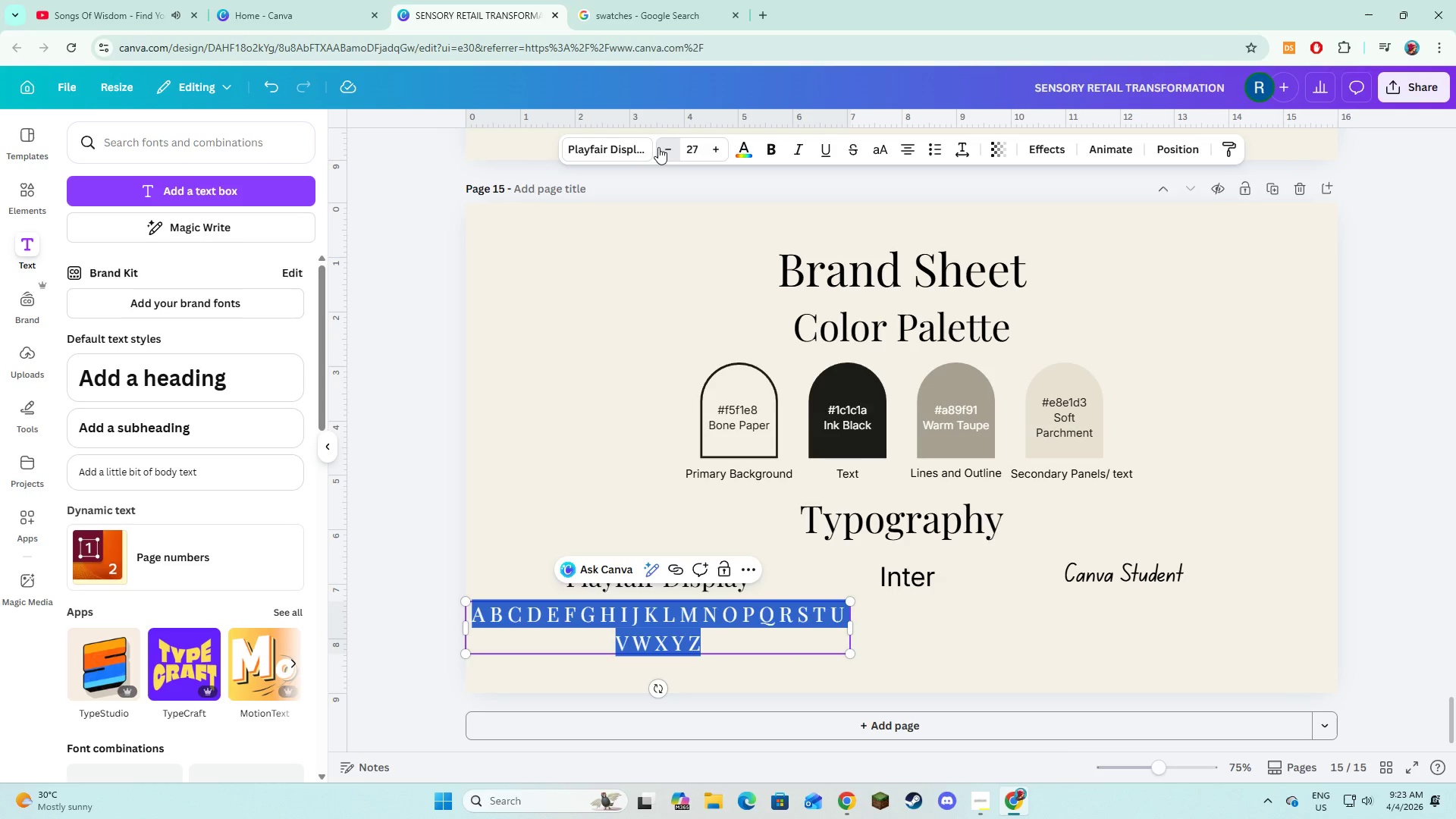 
triple_click([658, 147])
 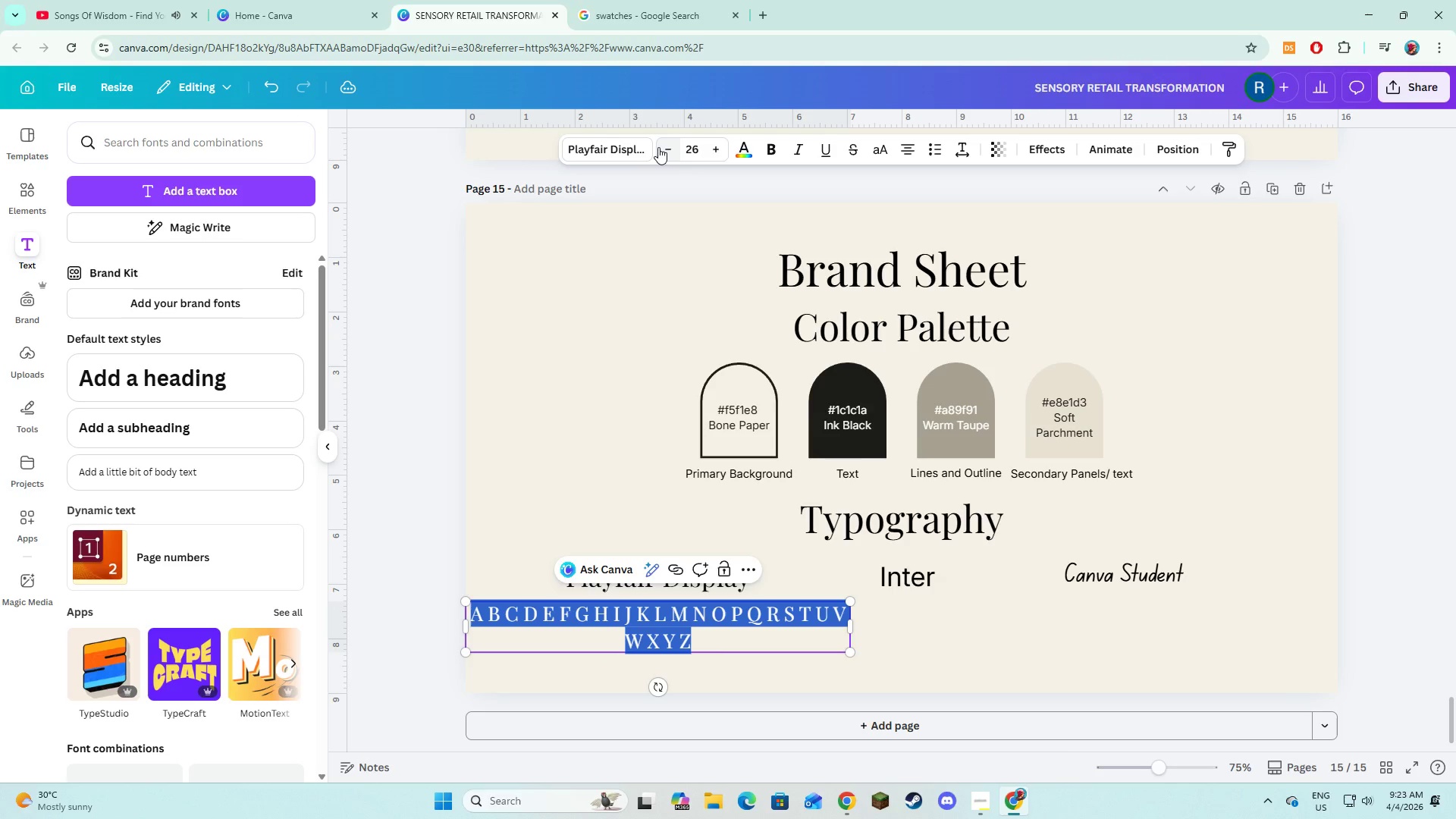 
triple_click([658, 147])
 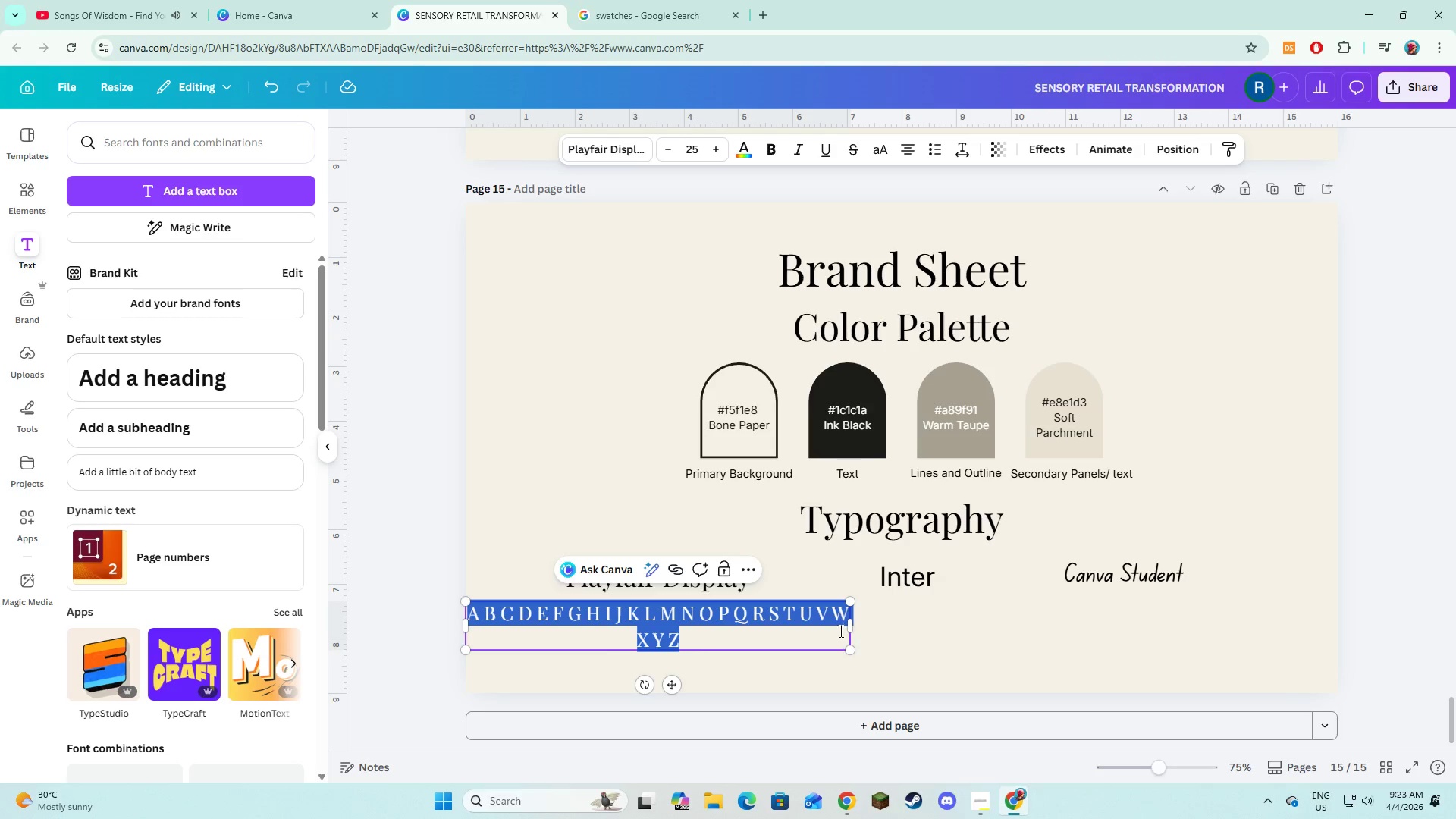 
left_click_drag(start_coordinate=[855, 626], to_coordinate=[778, 645])
 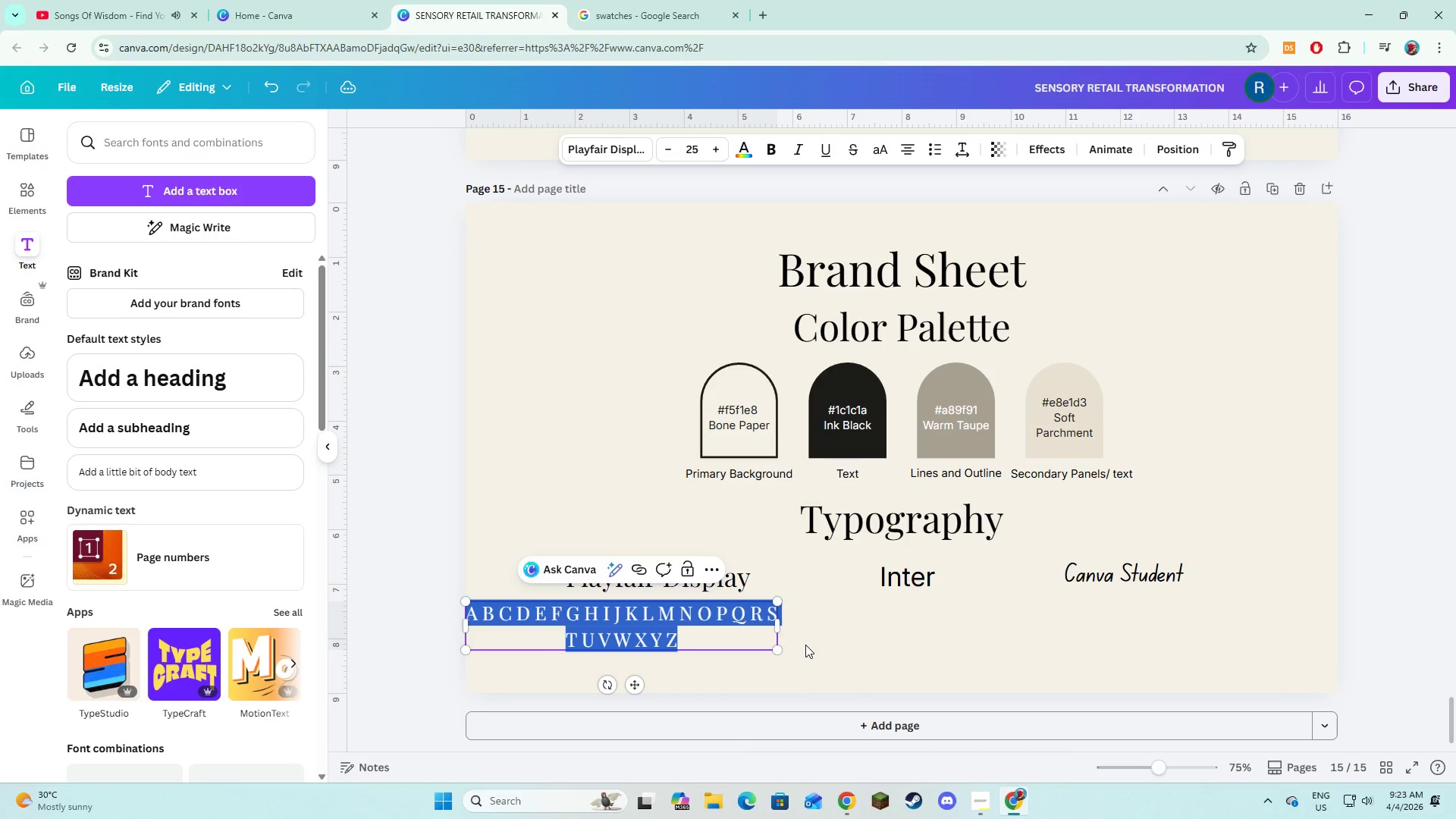 
double_click([806, 645])
 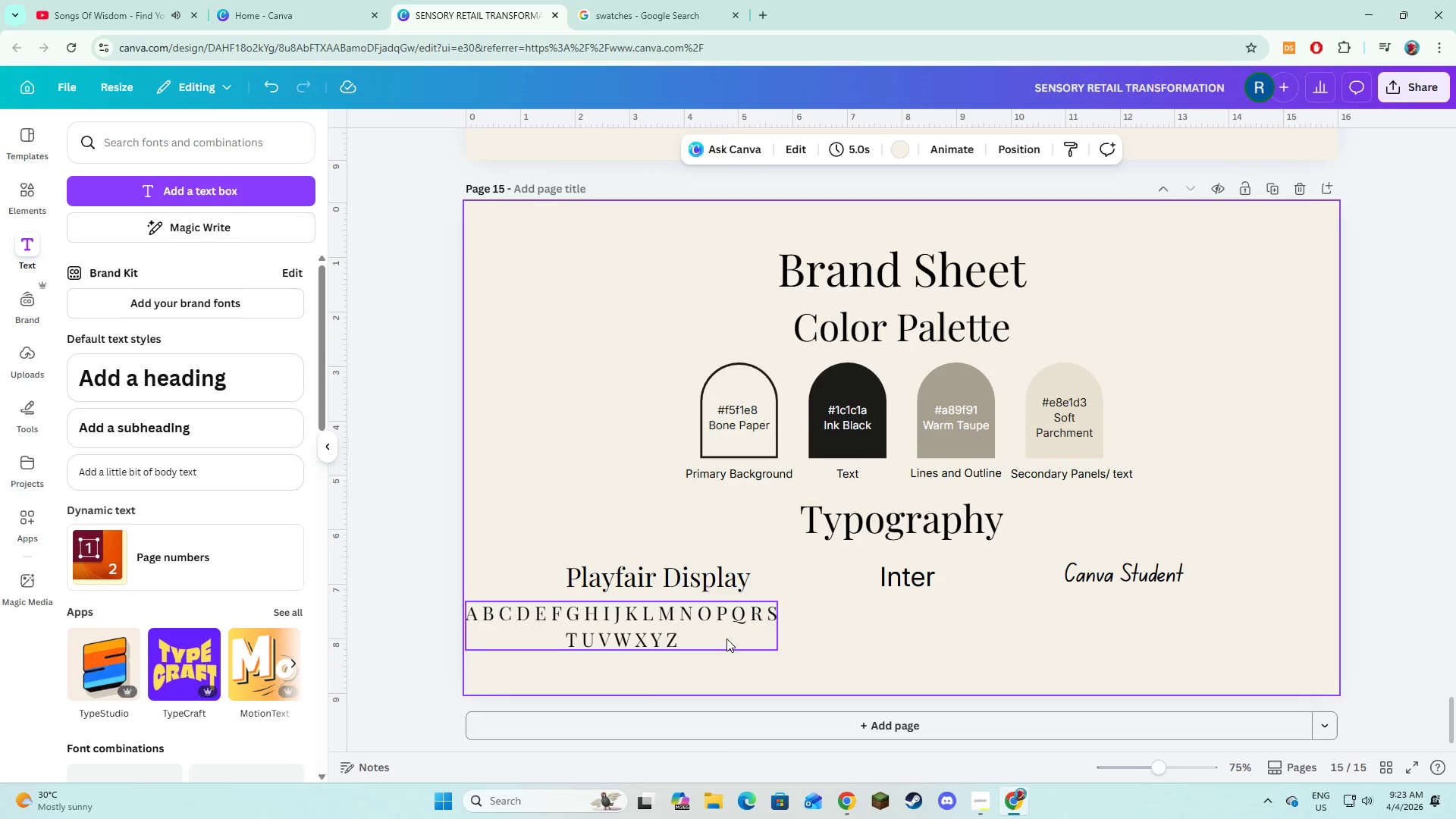 
left_click_drag(start_coordinate=[726, 639], to_coordinate=[763, 652])
 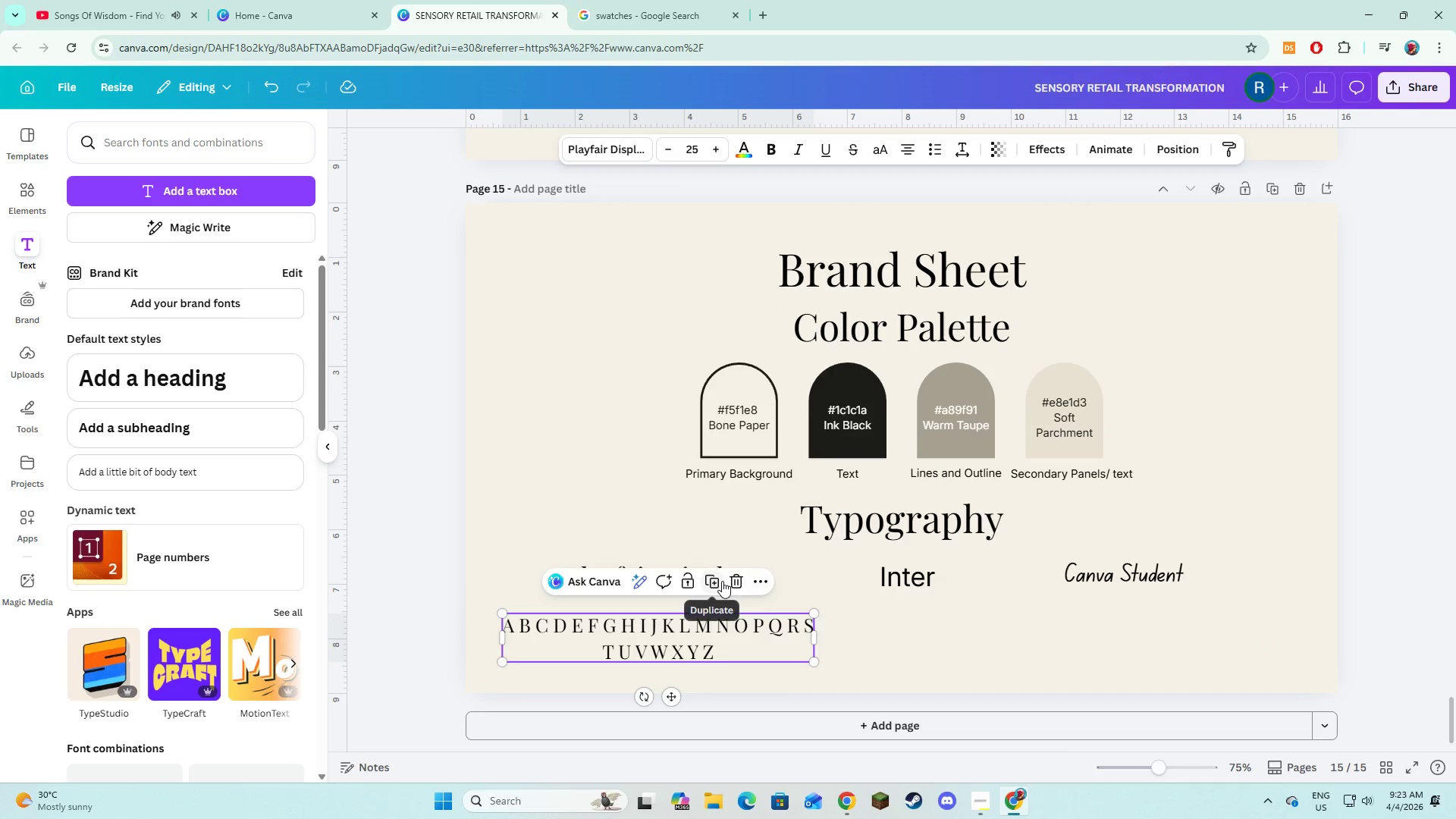 
left_click([720, 579])
 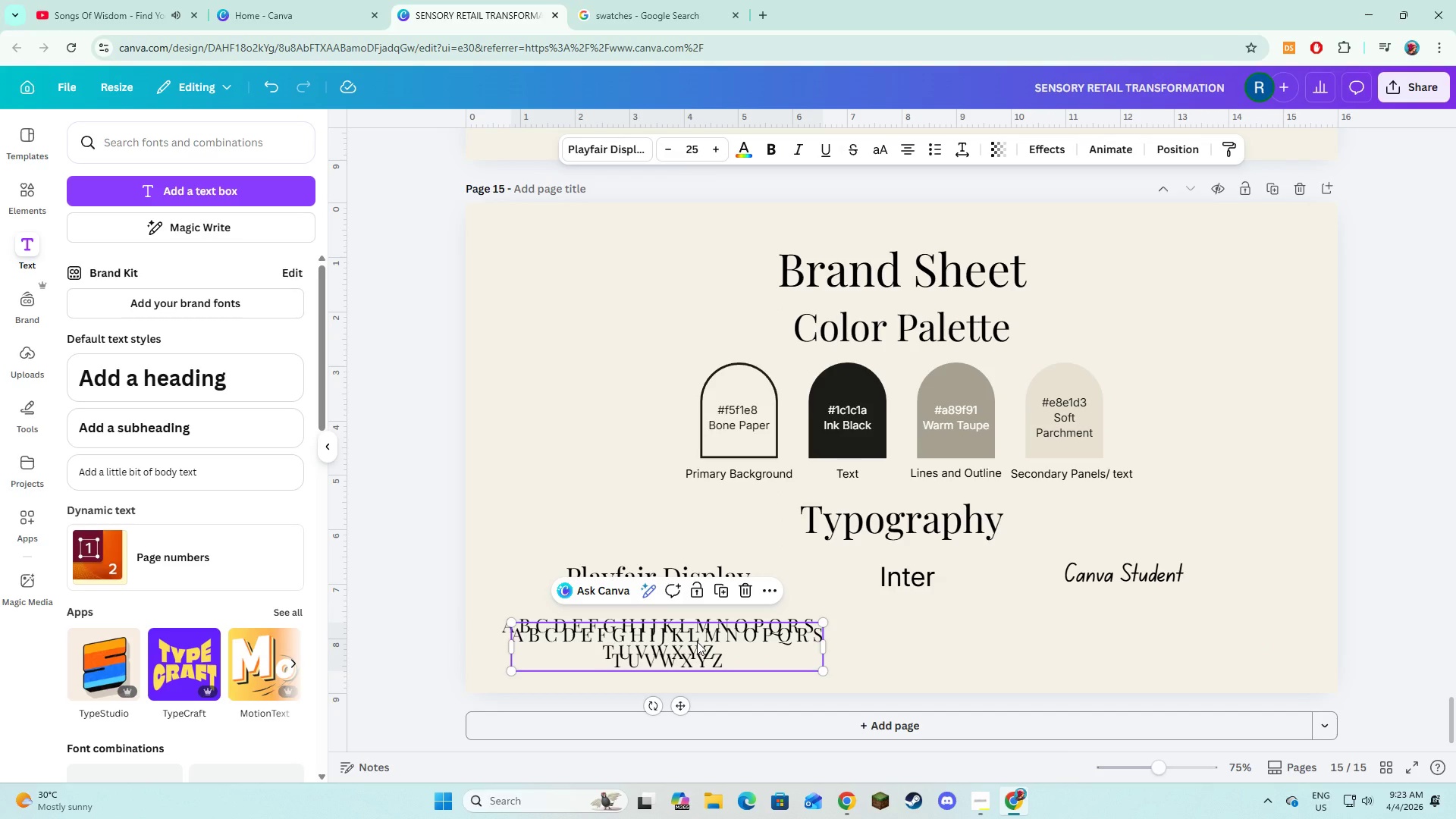 
left_click_drag(start_coordinate=[697, 642], to_coordinate=[987, 623])
 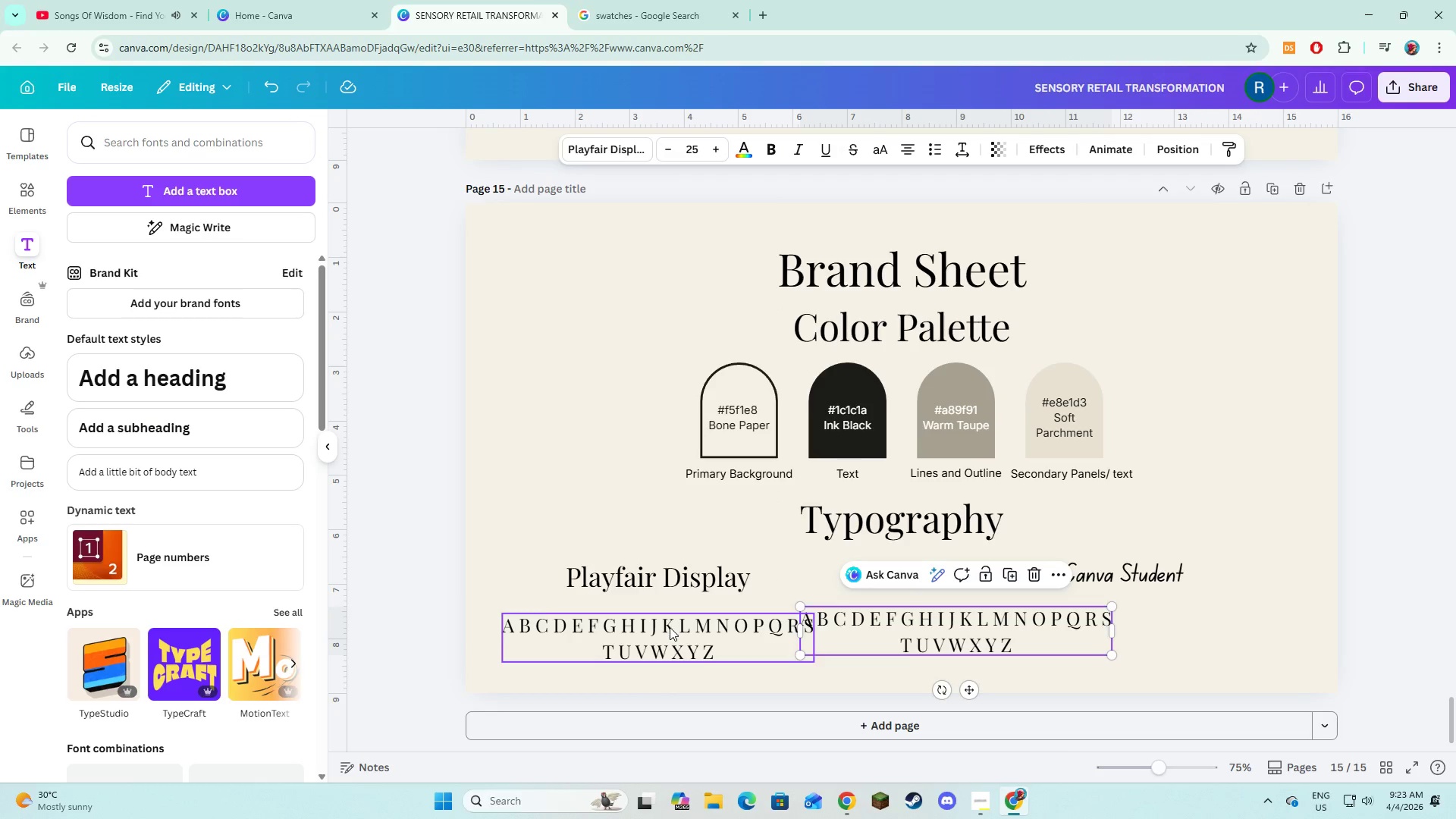 
left_click([670, 627])
 